 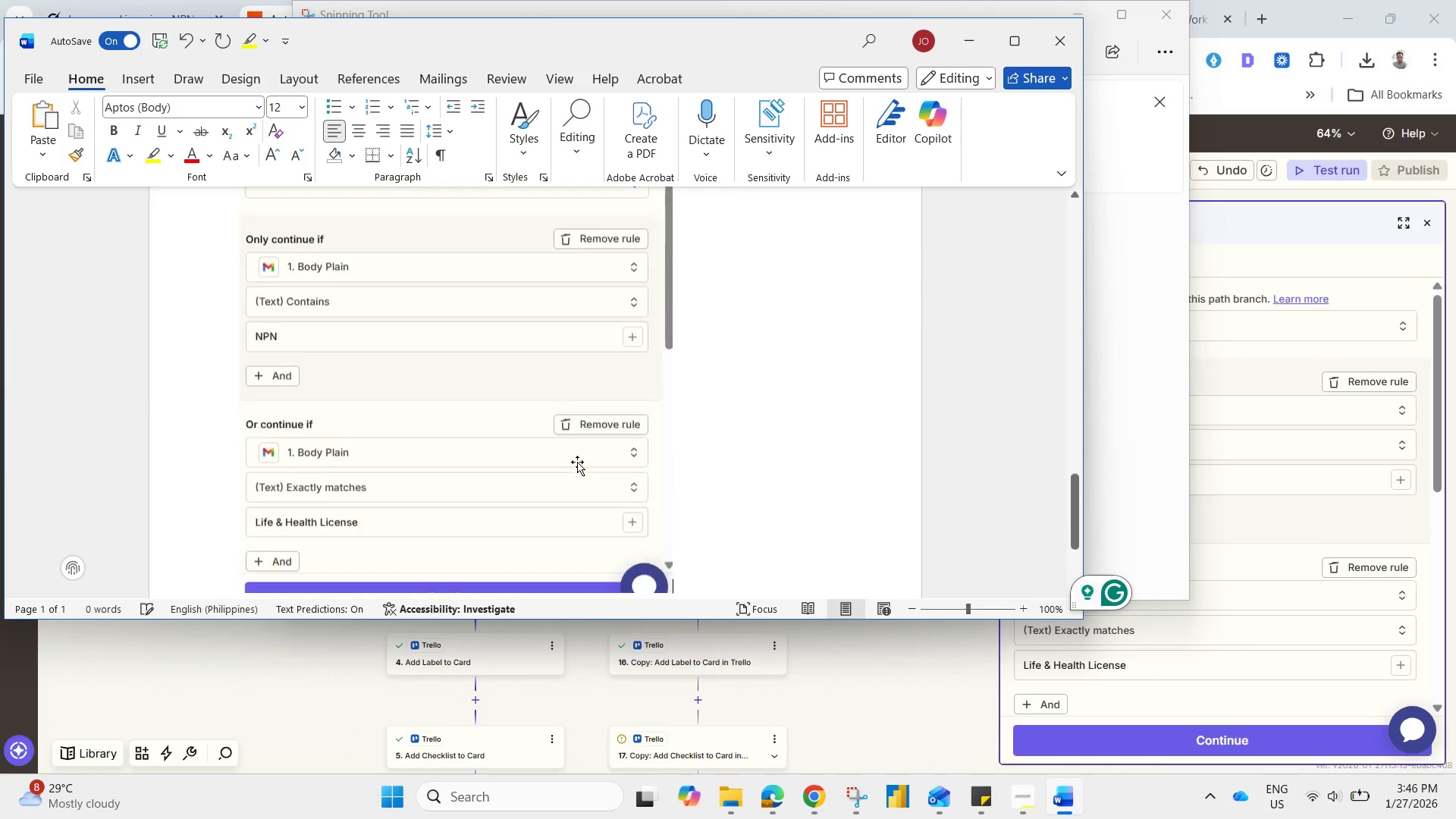 
scroll: coordinate [868, 369], scroll_direction: up, amount: 4.0
 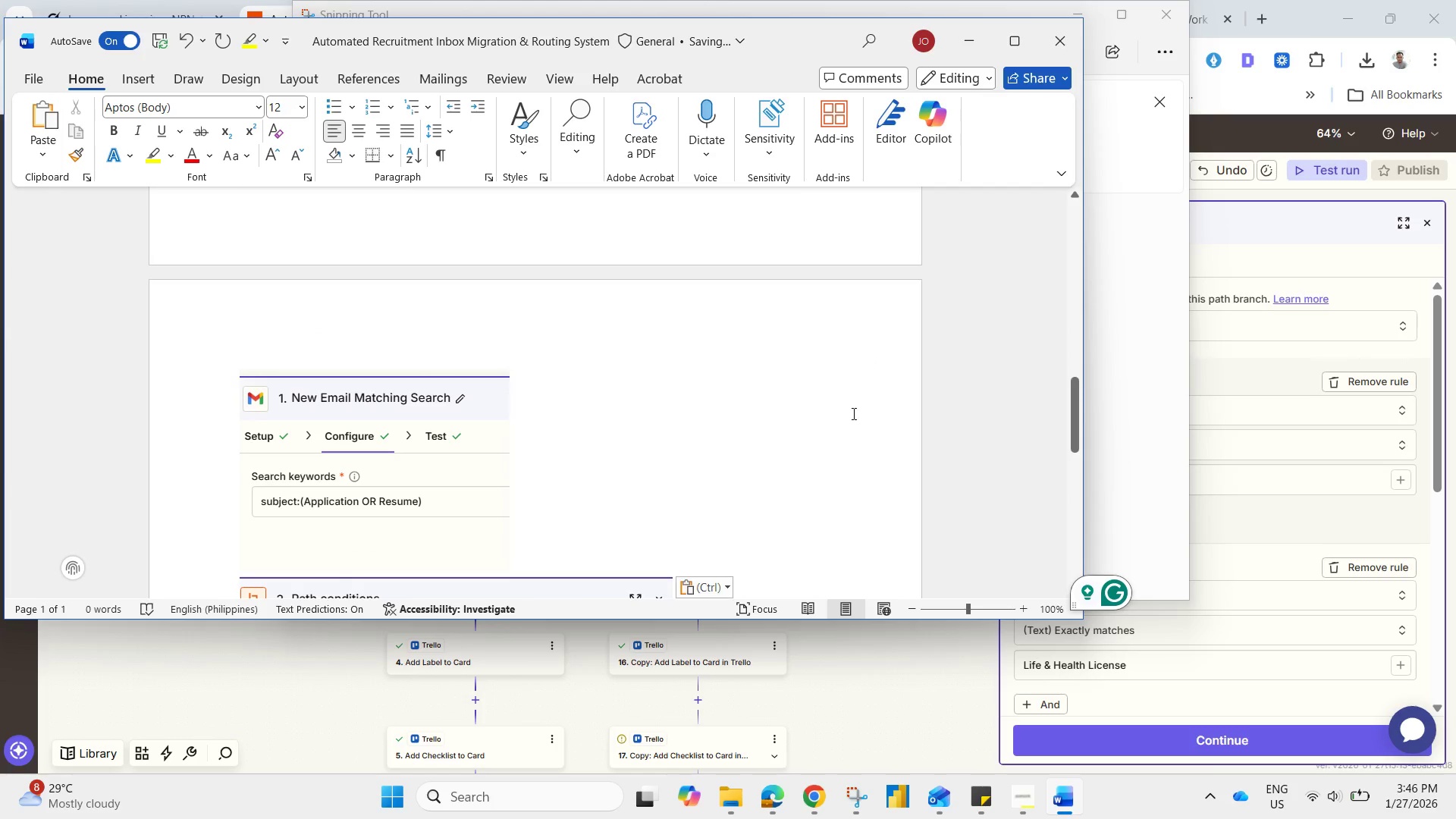 
scroll: coordinate [824, 548], scroll_direction: down, amount: 7.0
 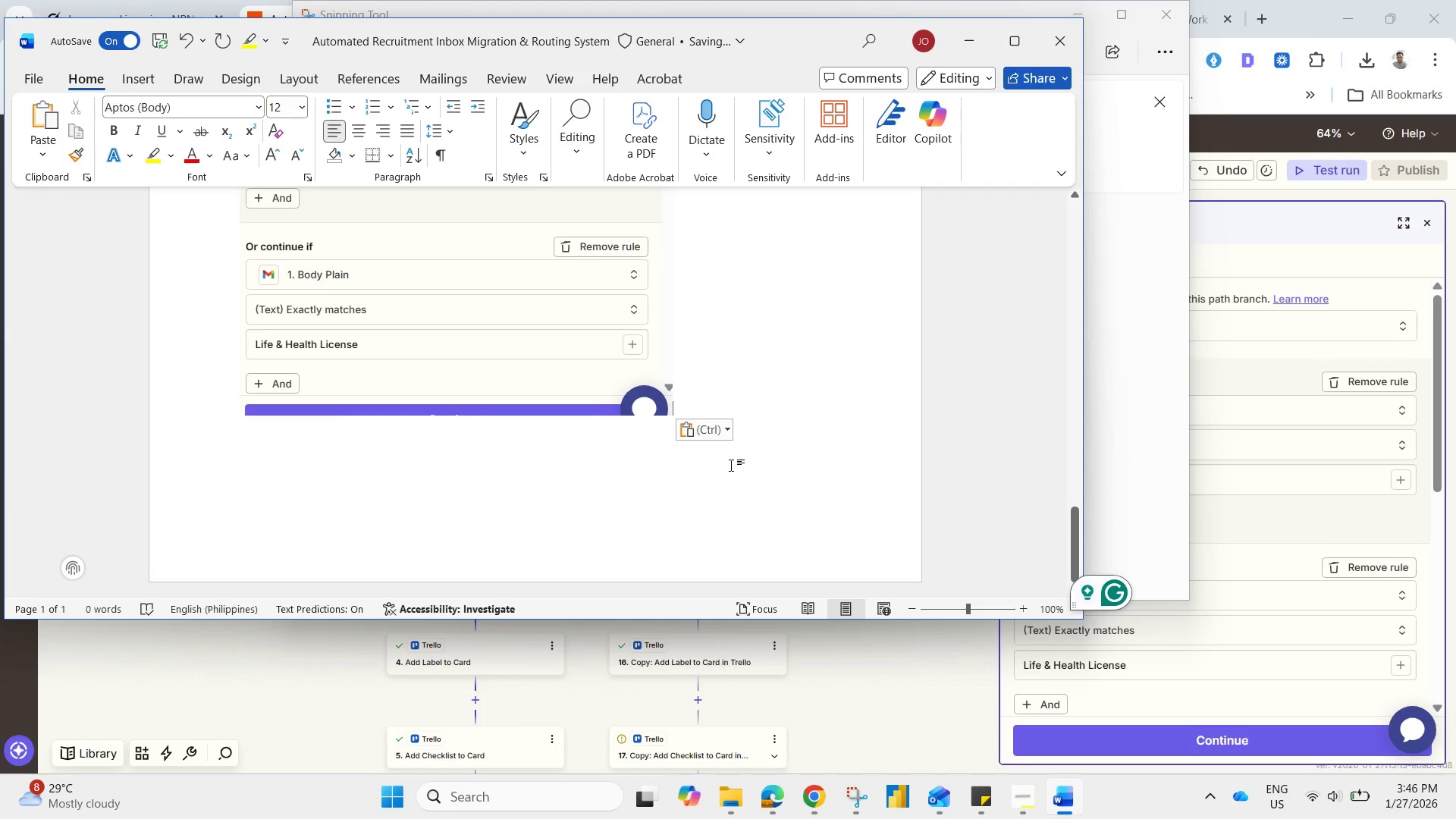 
key(Enter)
 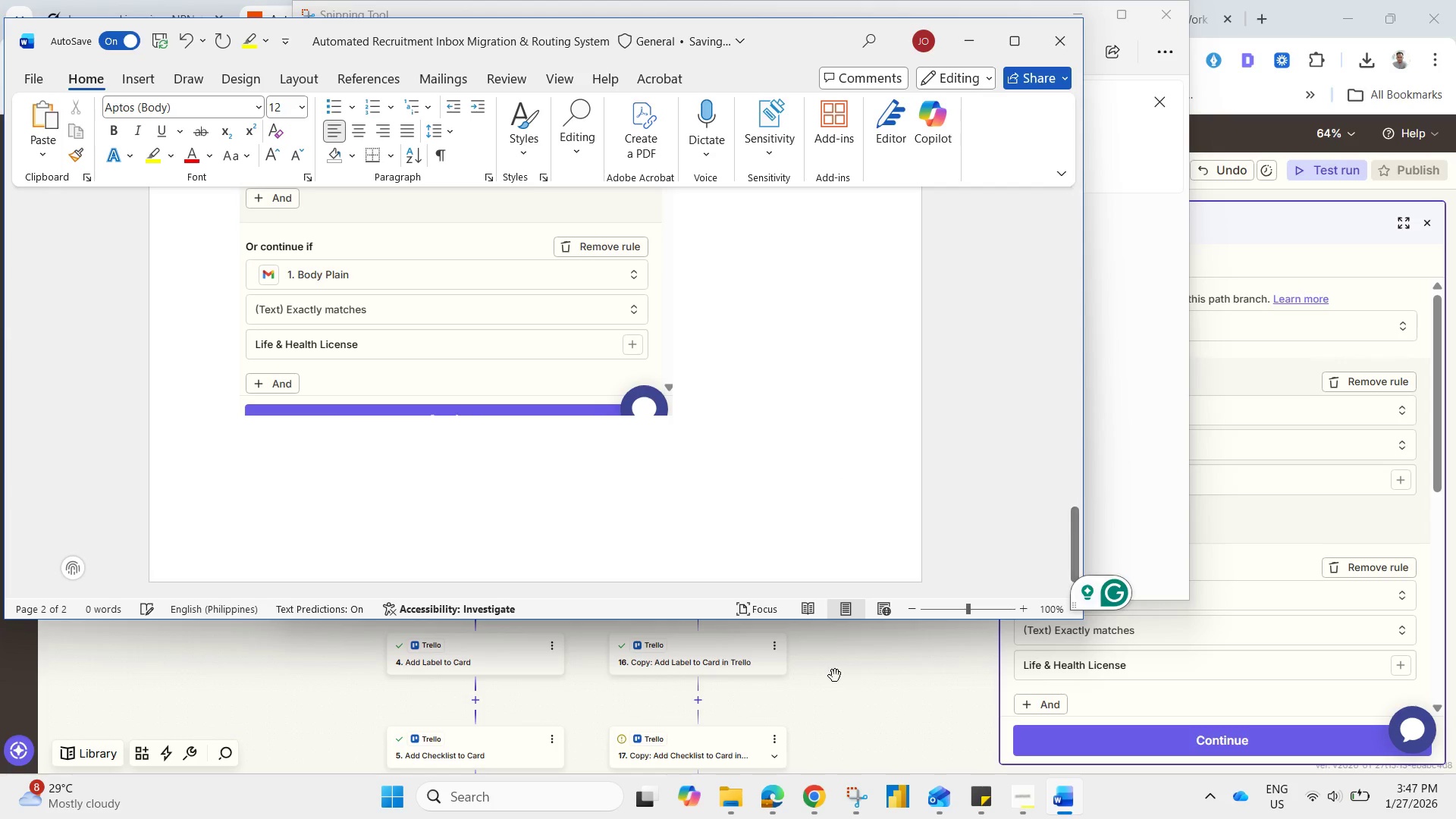 
left_click([842, 780])
 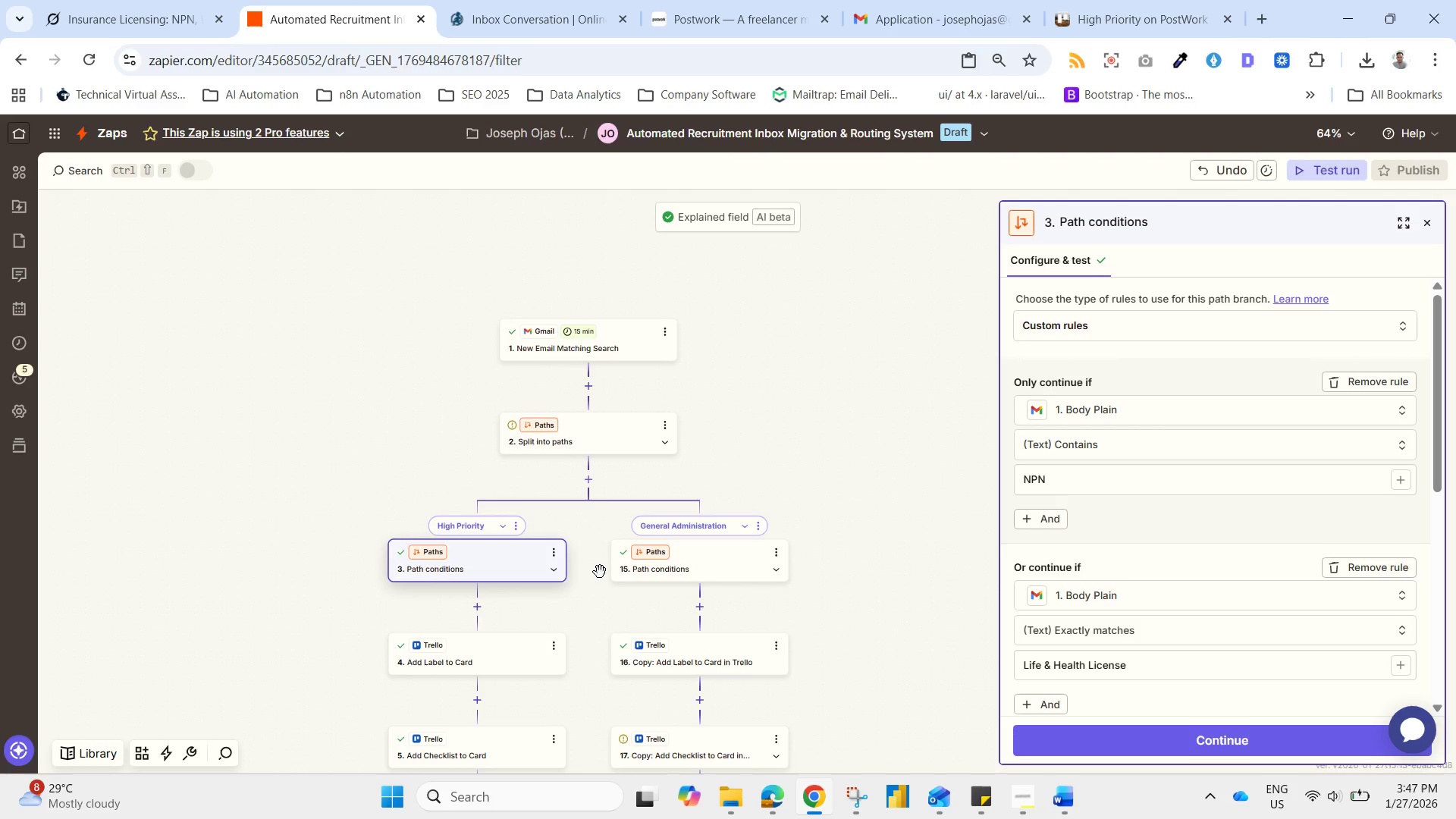 
left_click([500, 650])
 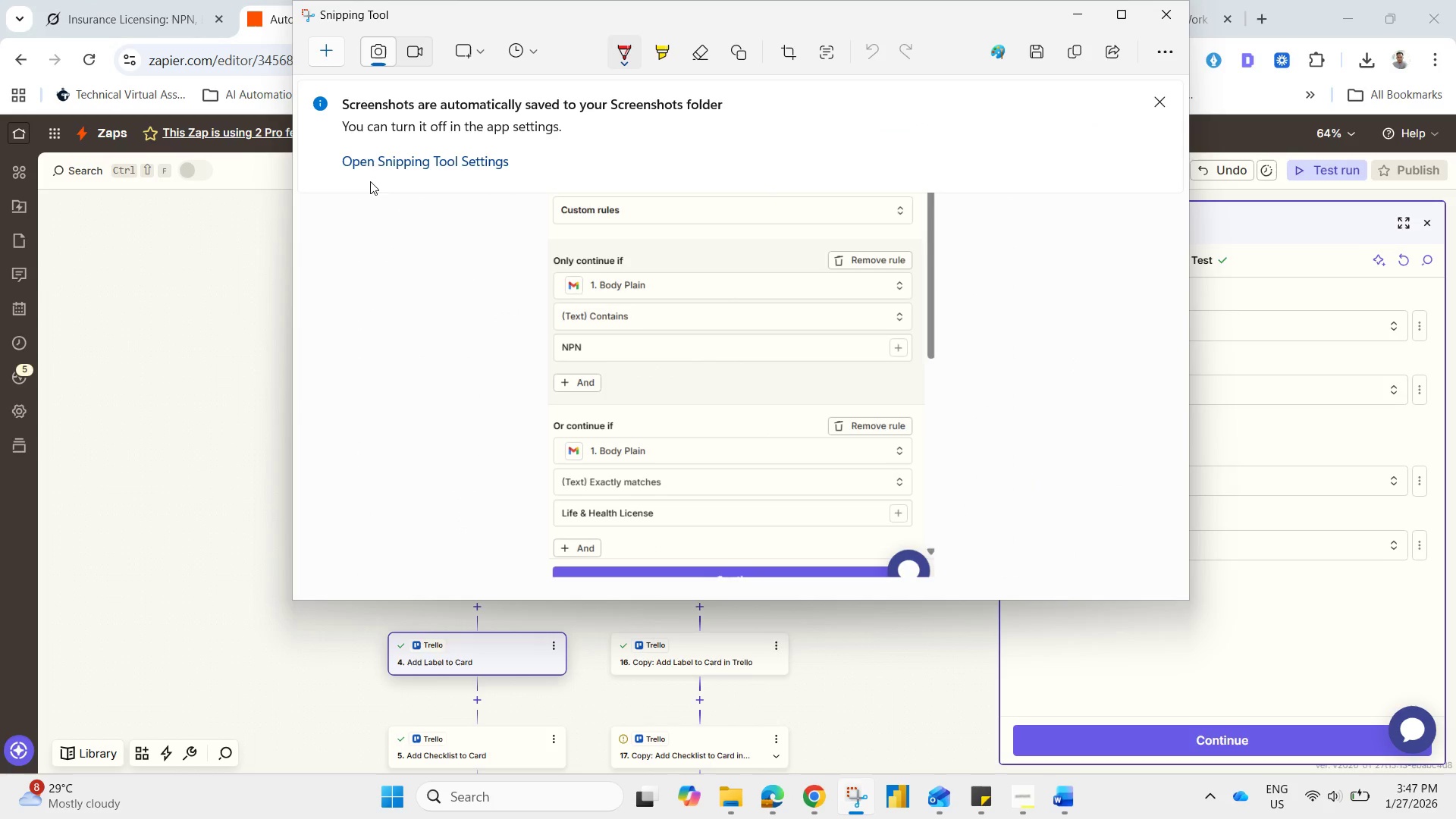 
left_click([333, 49])
 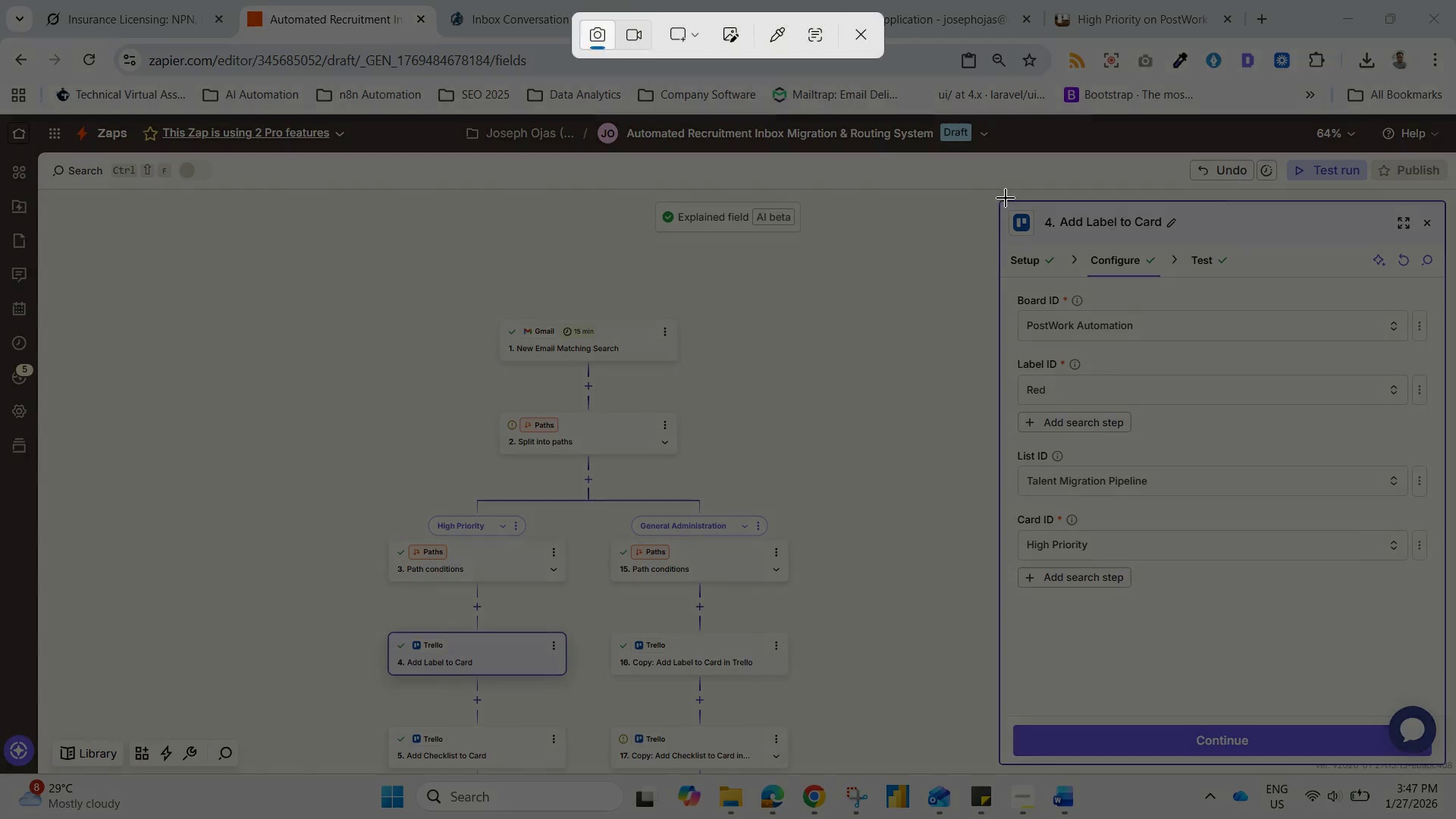 
left_click_drag(start_coordinate=[1006, 200], to_coordinate=[1279, 661])
 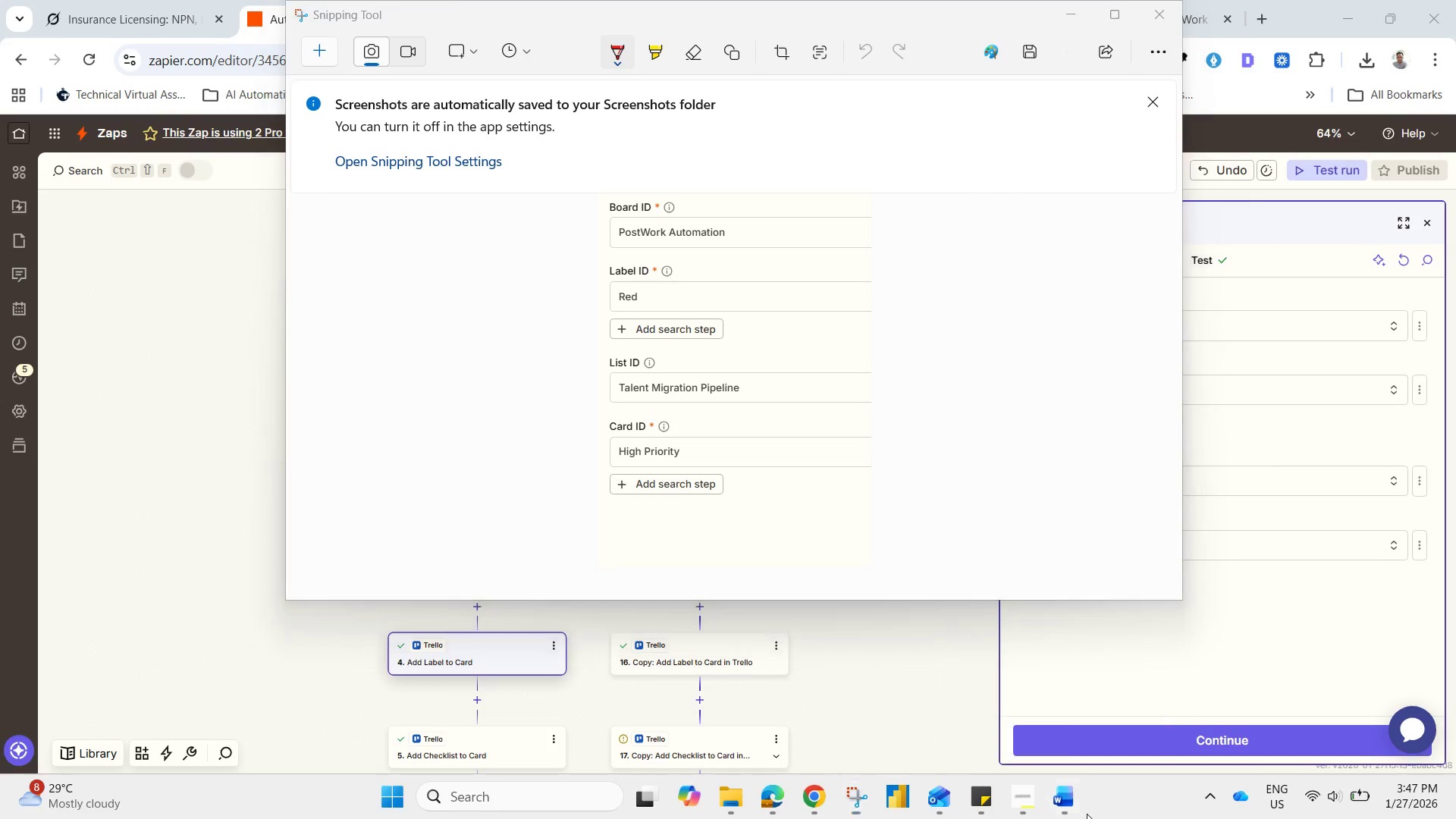 
left_click([1064, 803])
 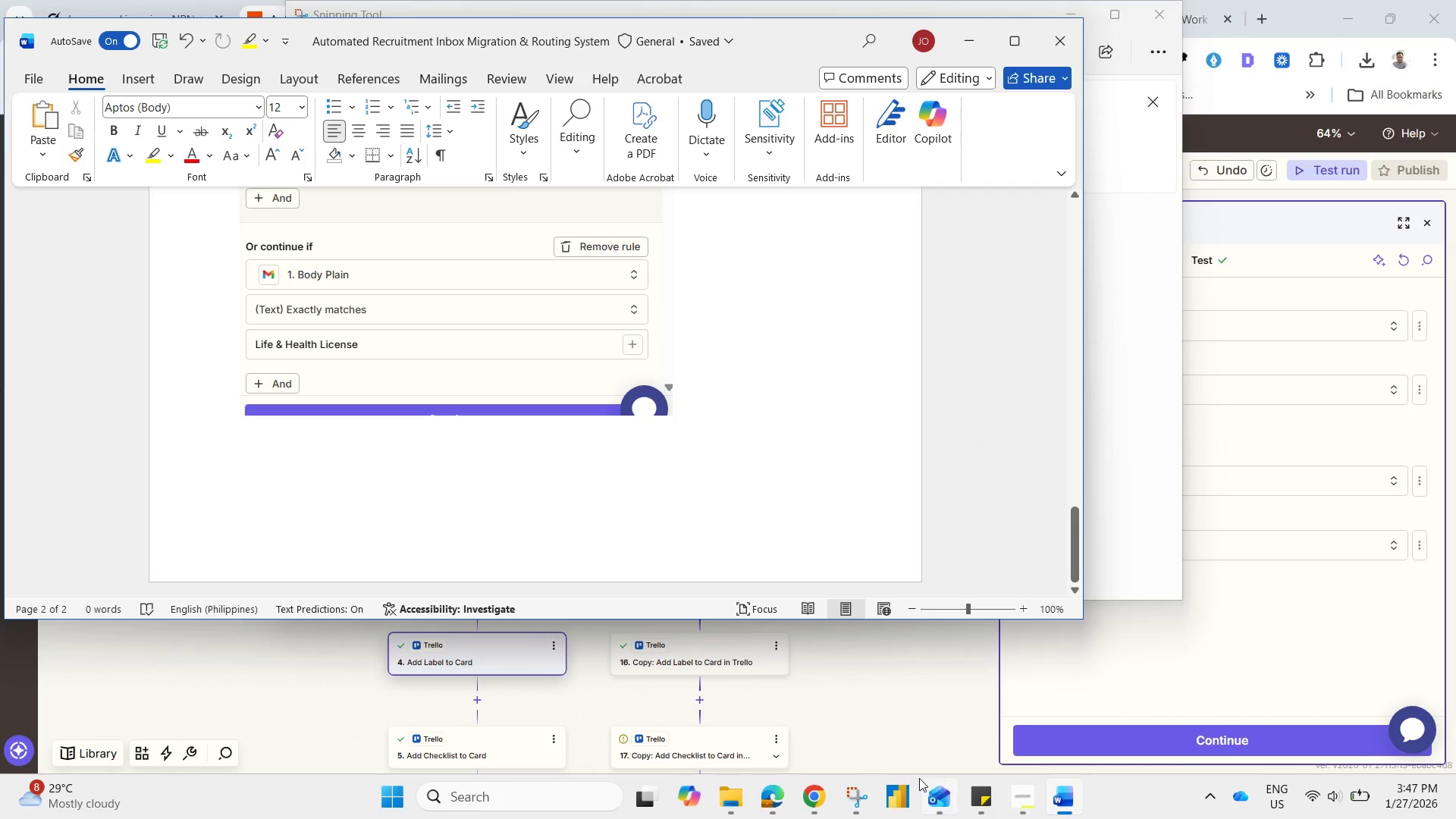 
key(Control+V)
 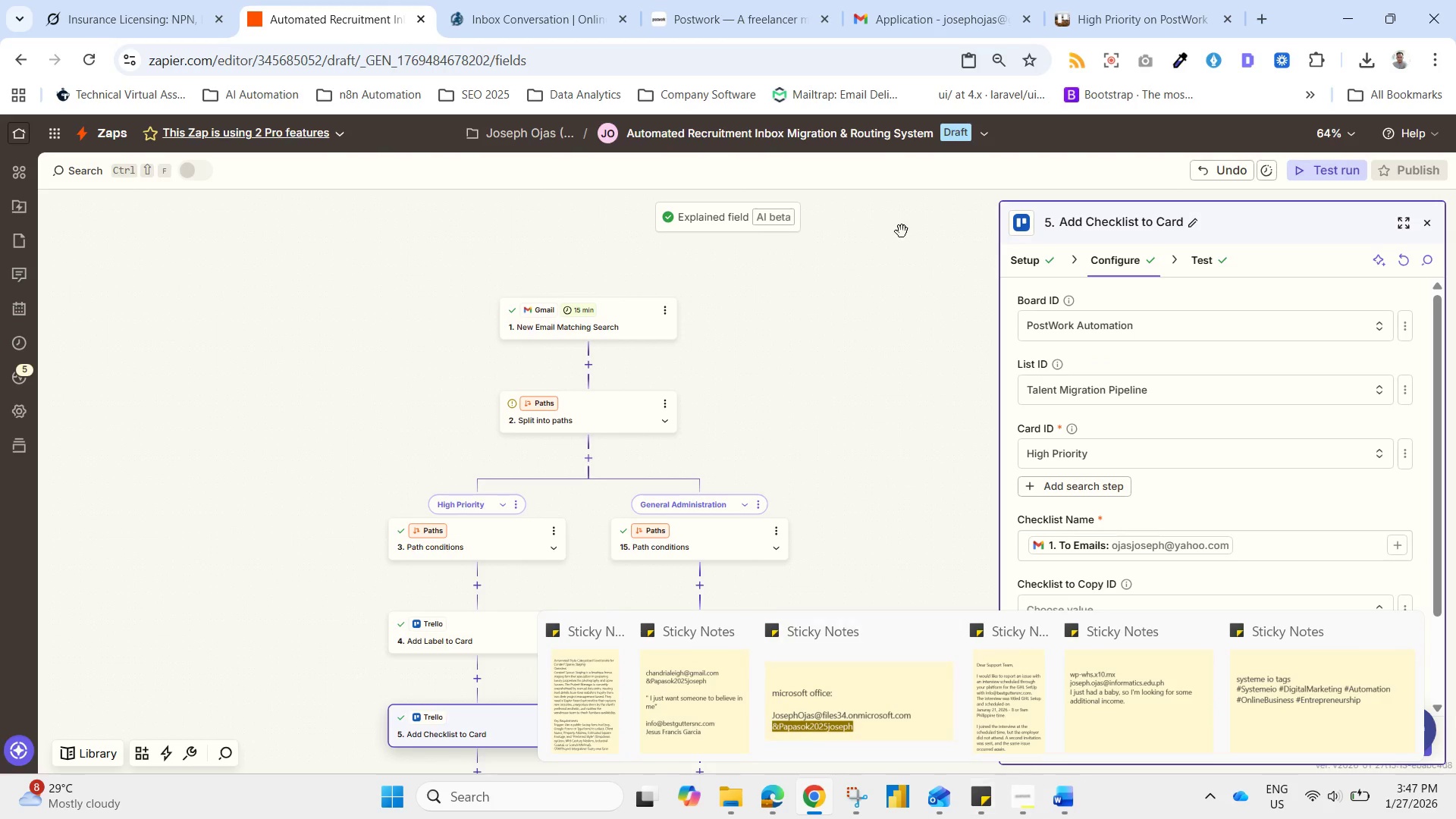 
wait(6.47)
 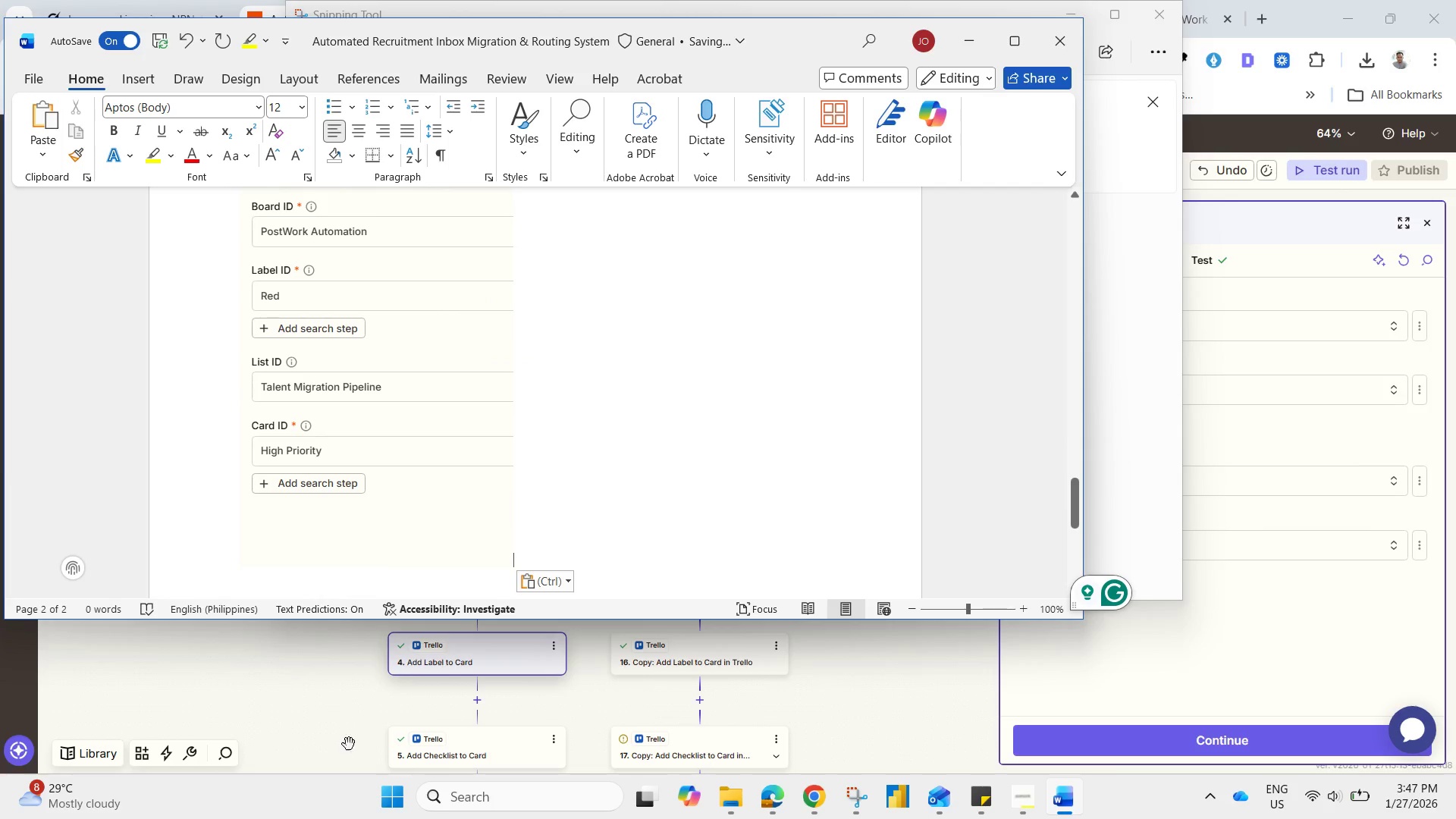 
left_click([852, 801])
 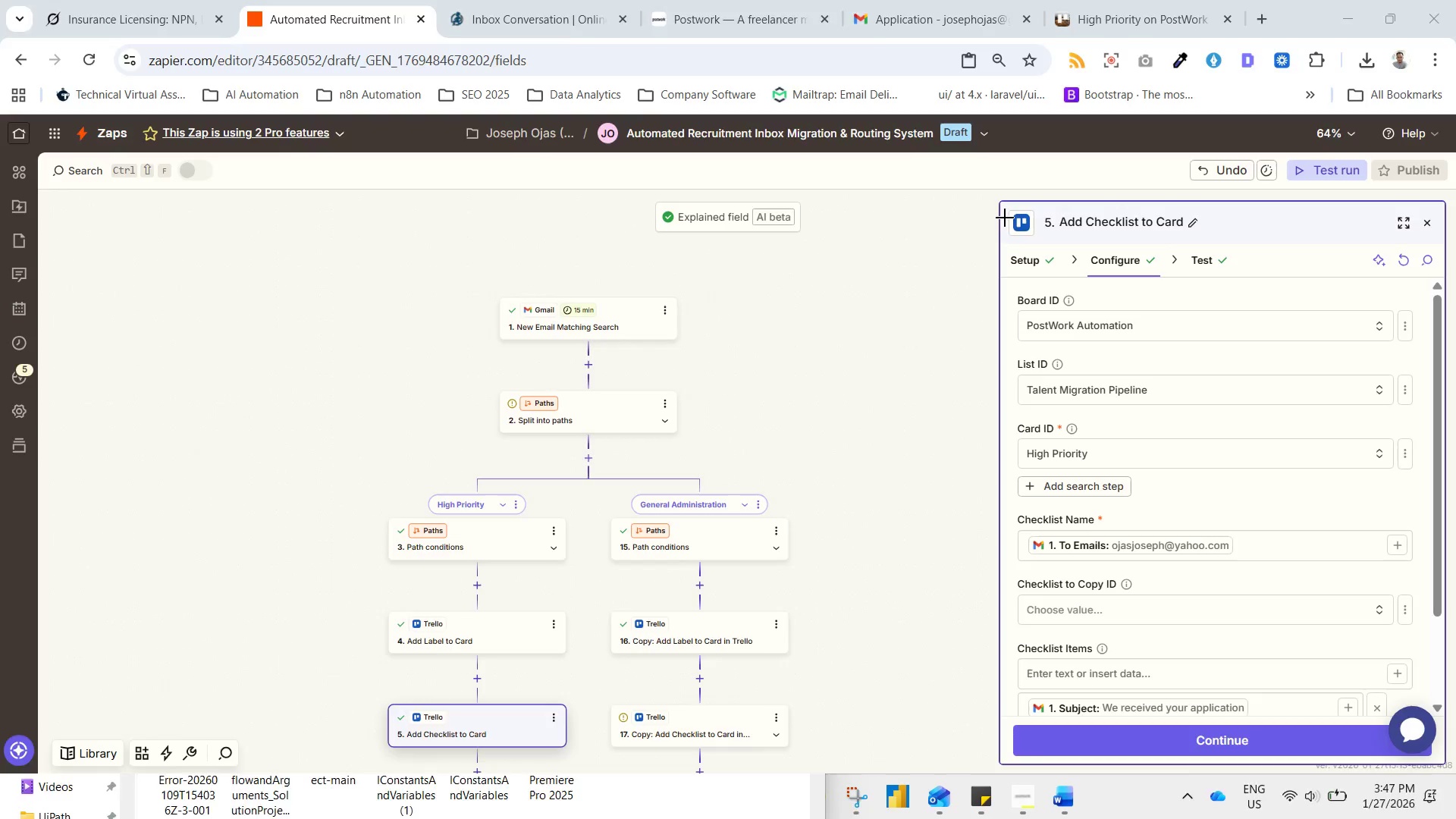 
left_click_drag(start_coordinate=[1004, 203], to_coordinate=[1288, 757])
 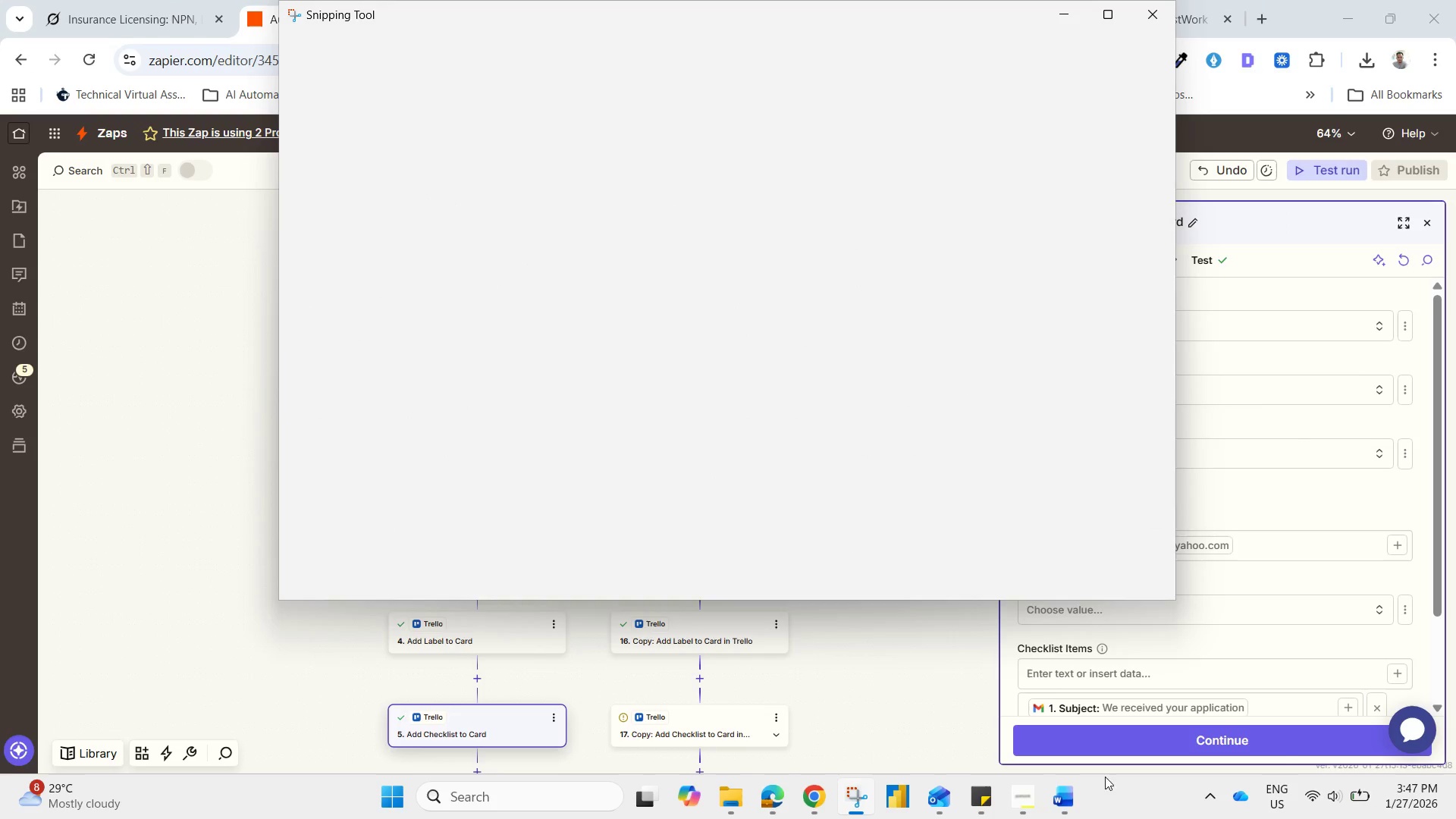 
left_click([1066, 811])
 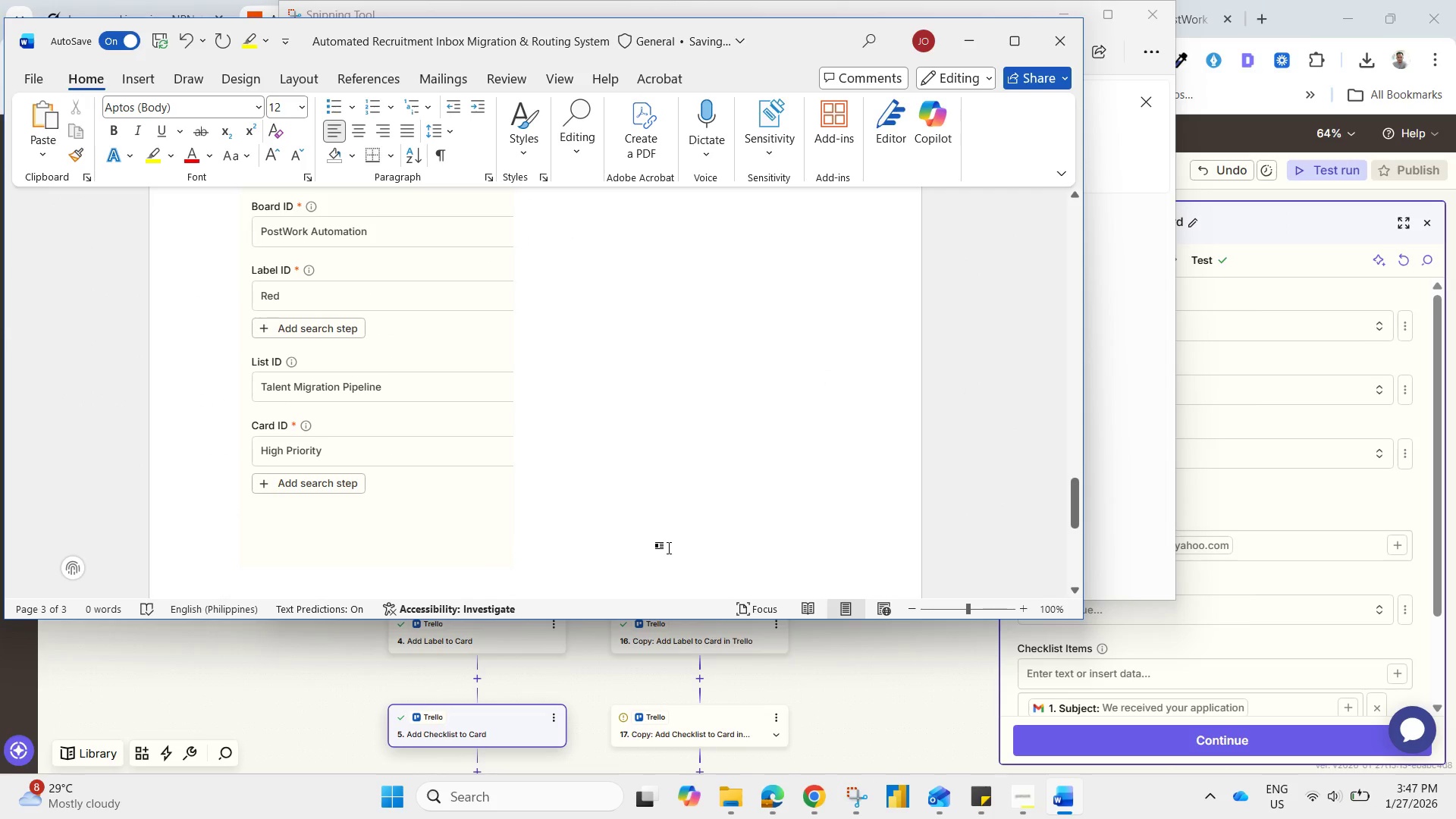 
key(Control+V)
 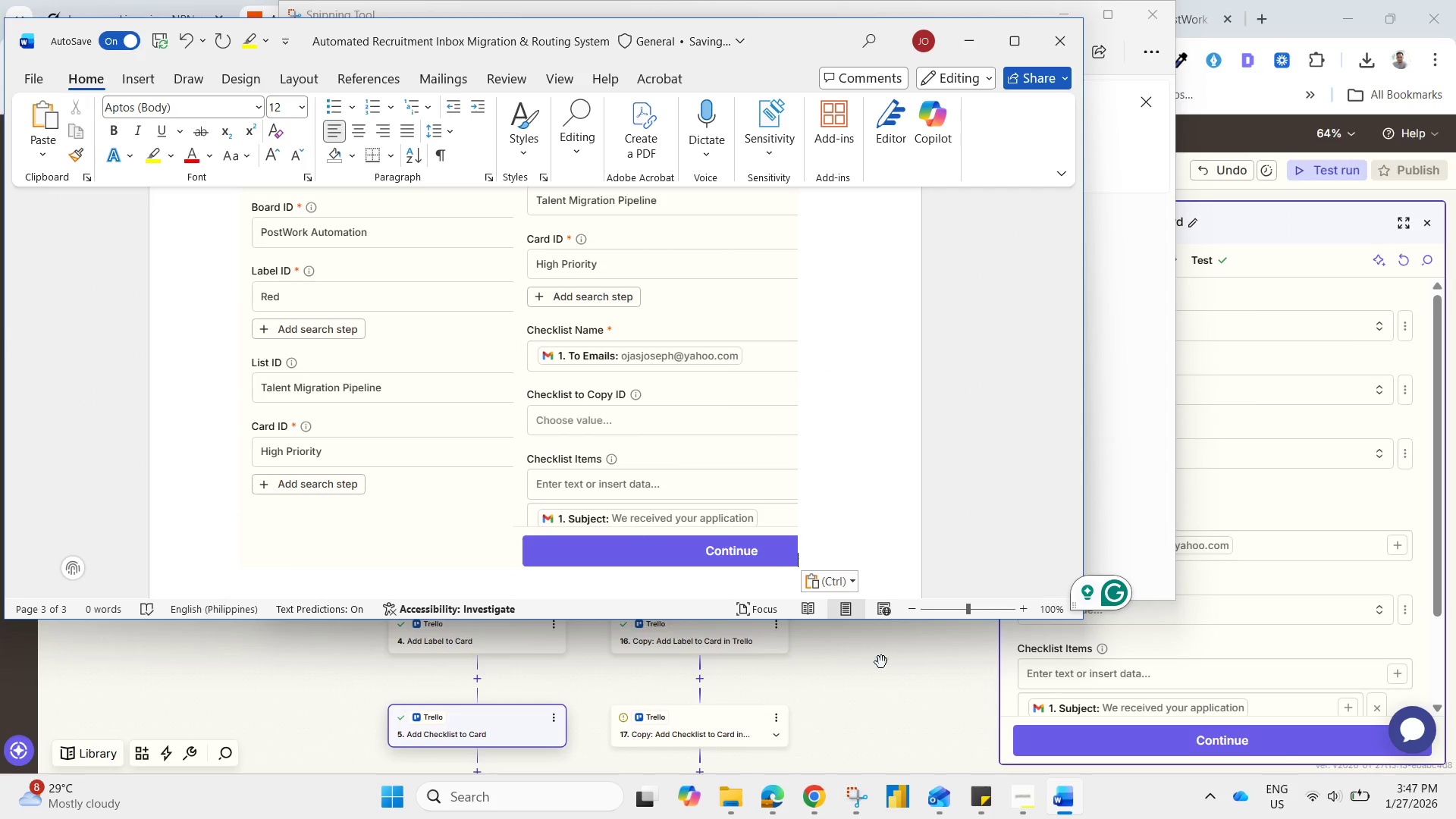 
left_click([864, 701])
 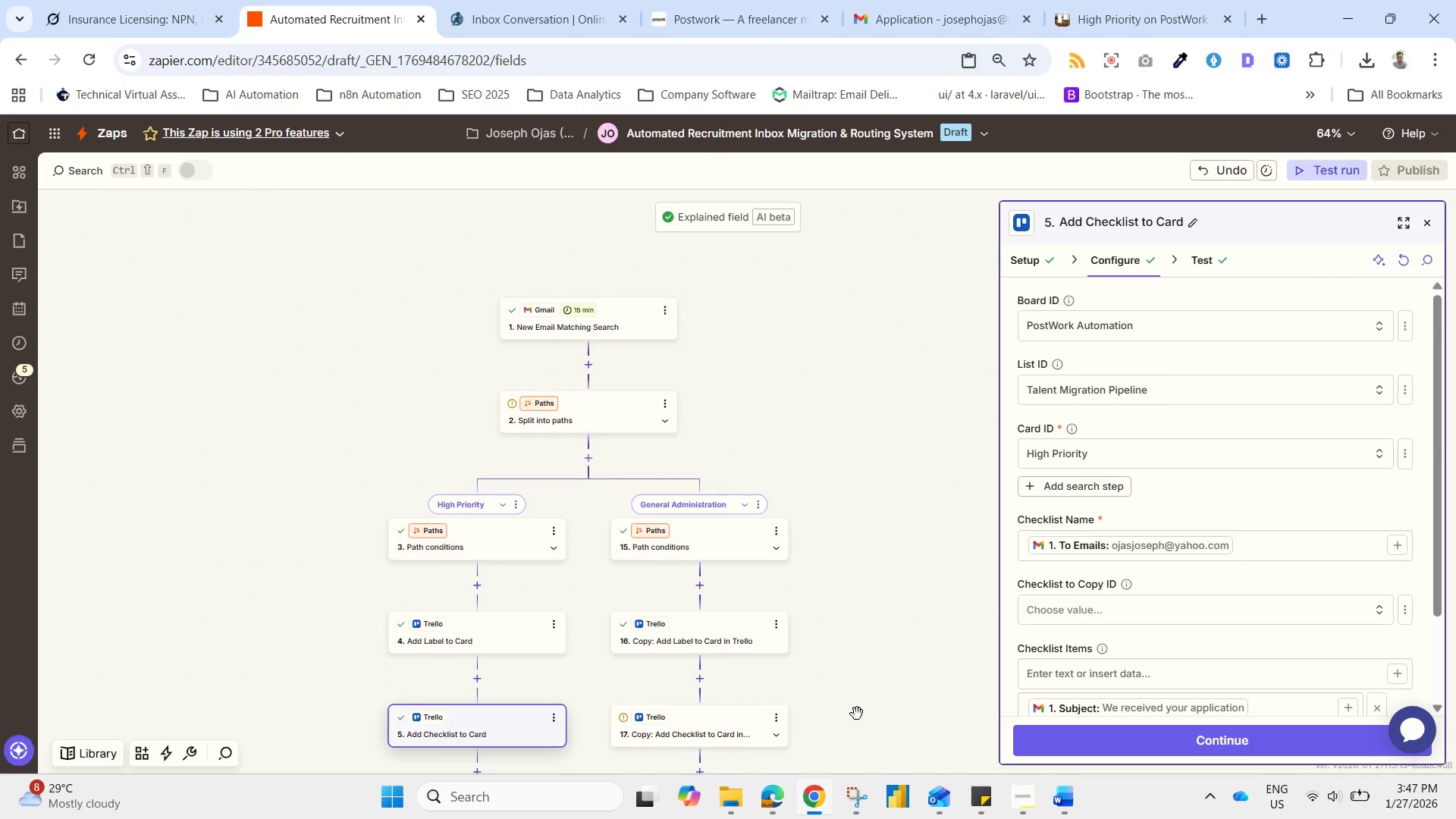 
left_click_drag(start_coordinate=[857, 714], to_coordinate=[897, 442])
 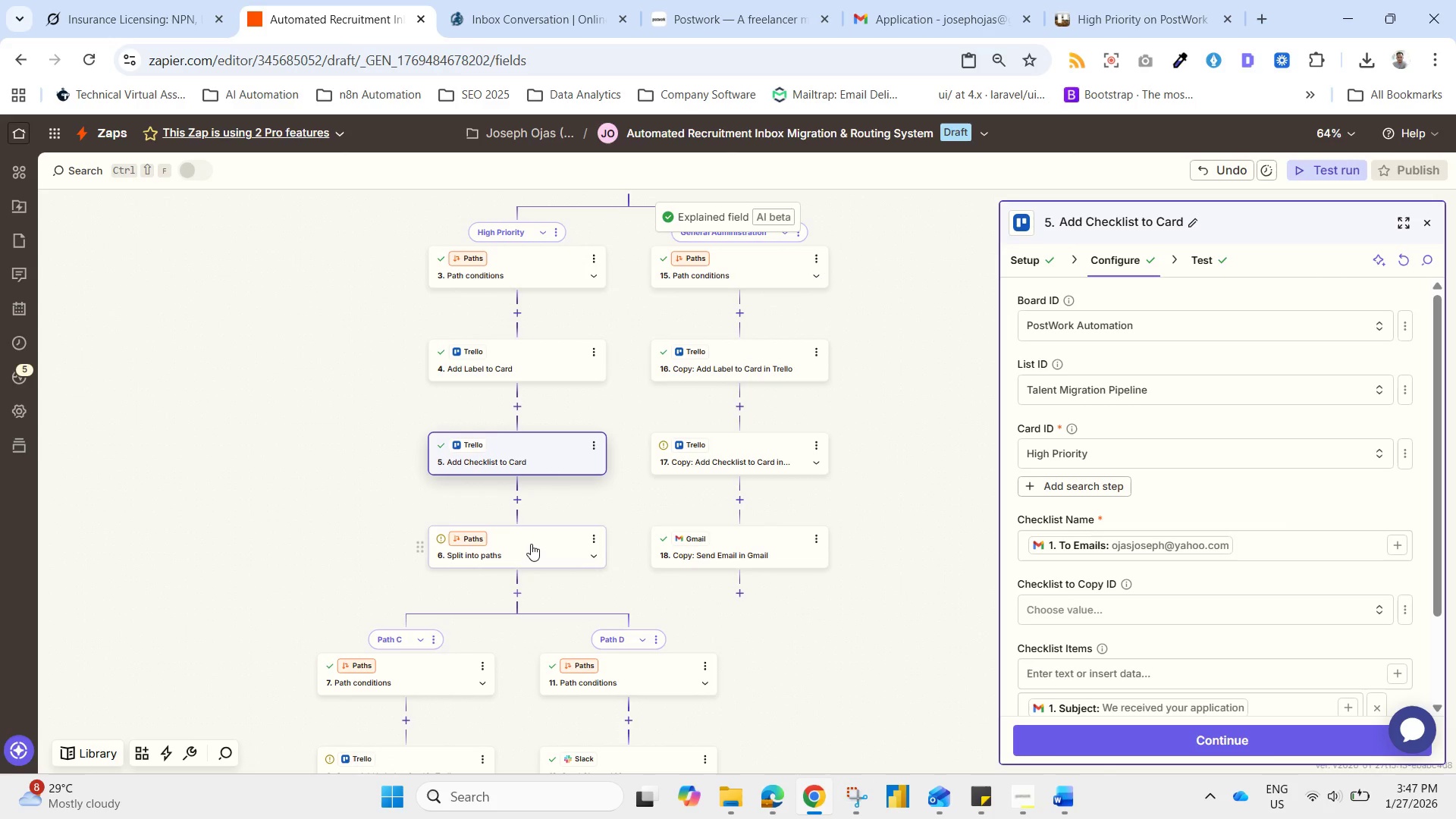 
left_click([530, 545])
 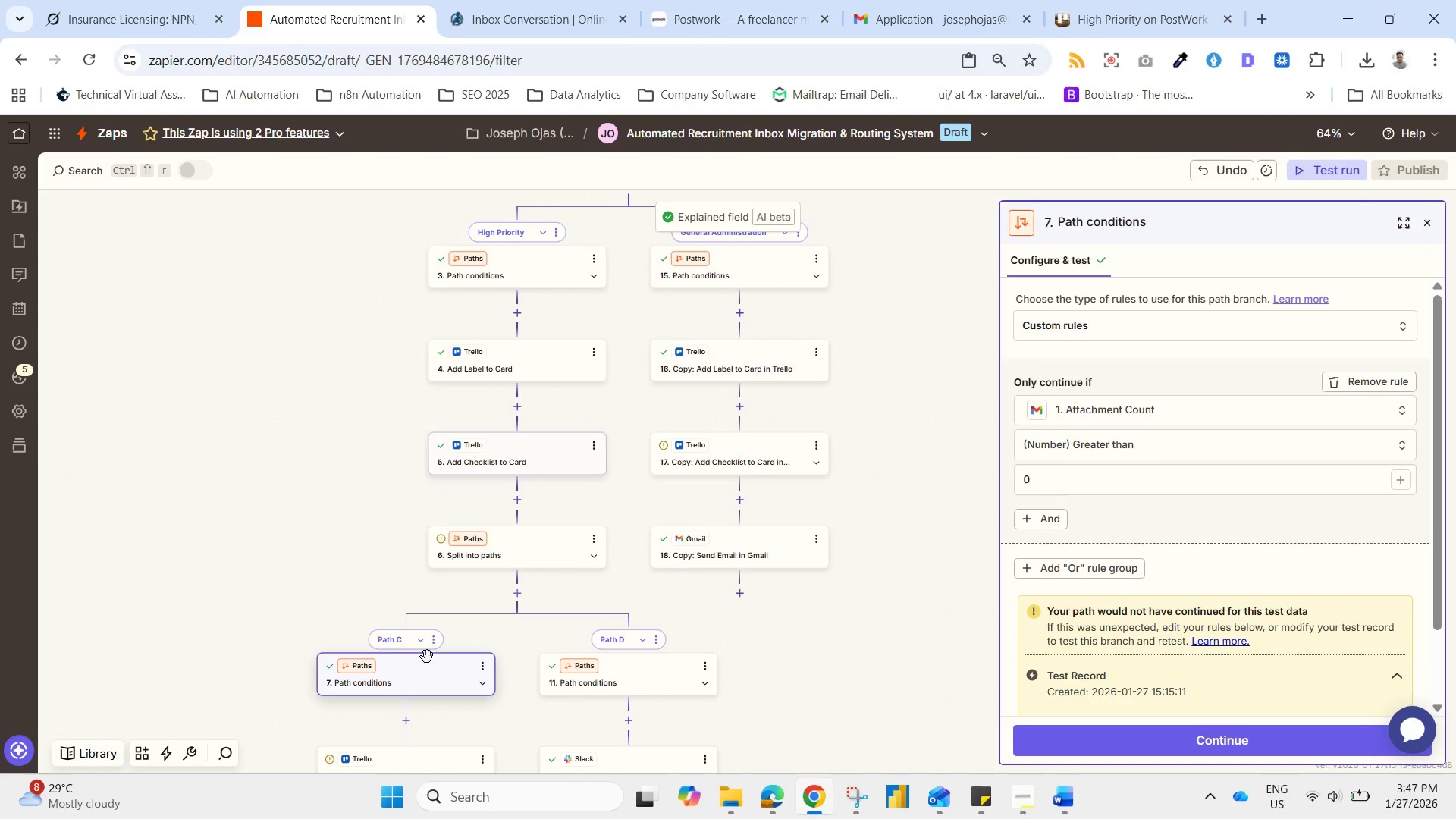 
mouse_move([940, 798])
 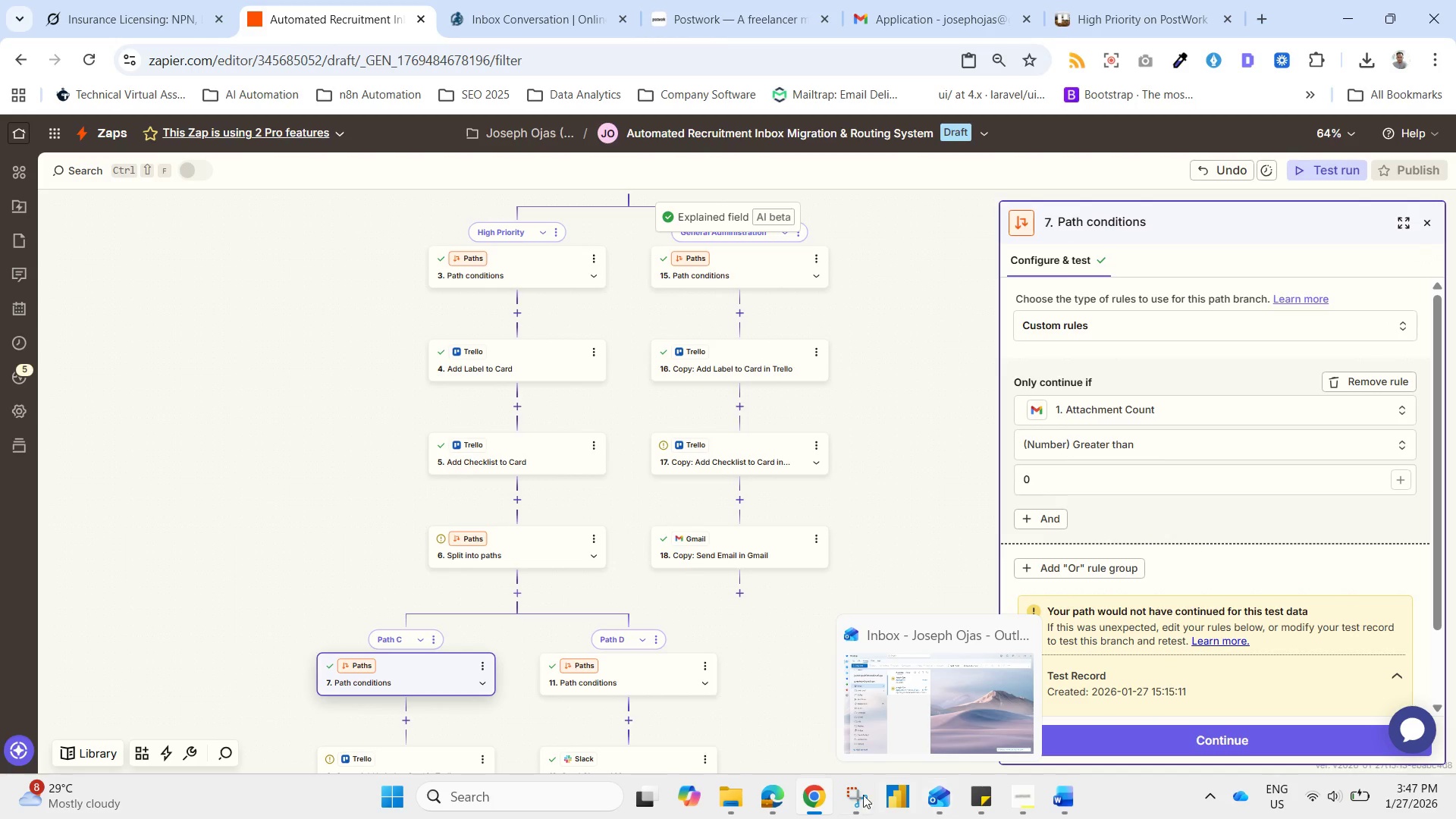 
left_click([853, 796])
 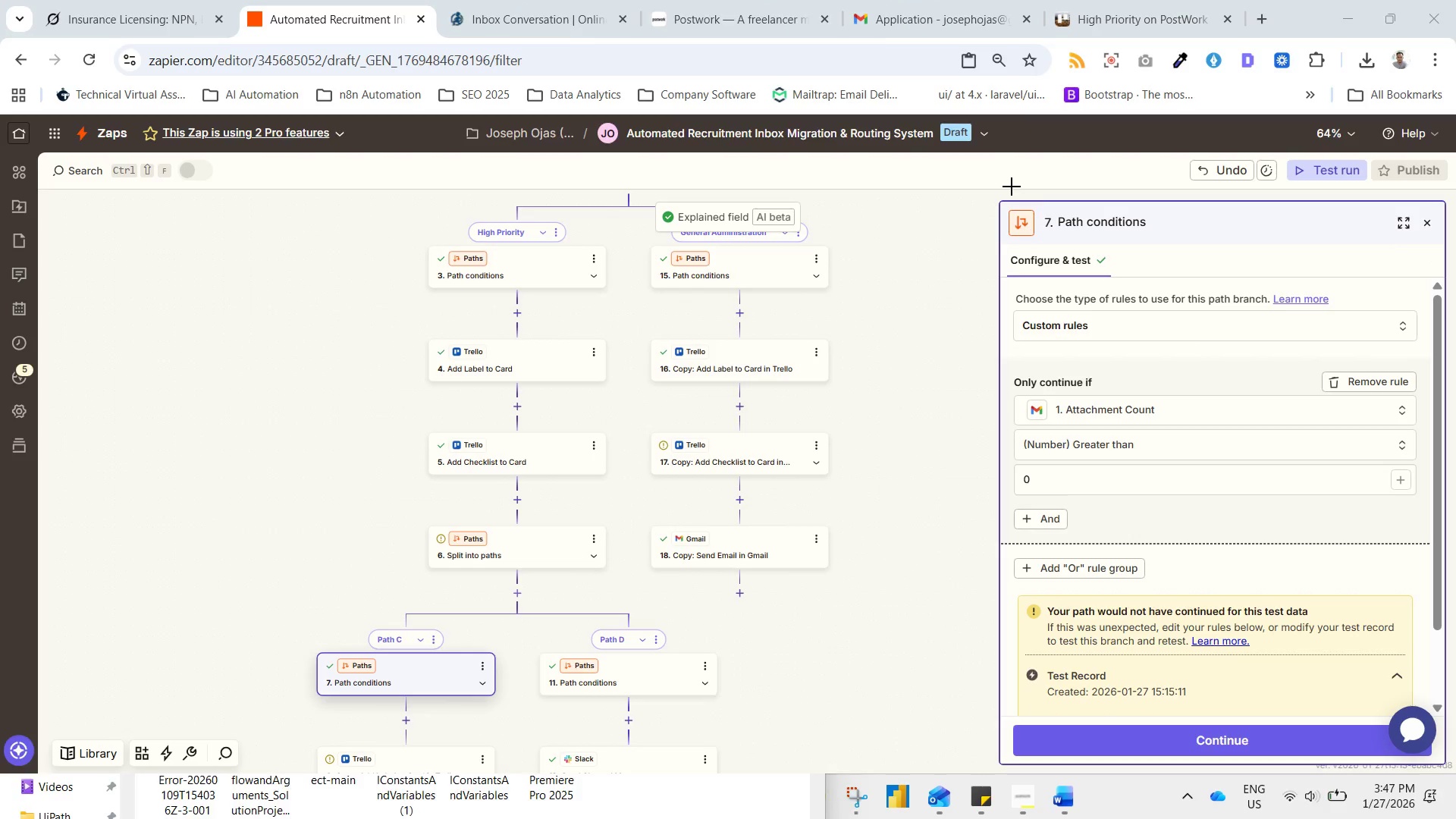 
left_click_drag(start_coordinate=[996, 196], to_coordinate=[1454, 771])
 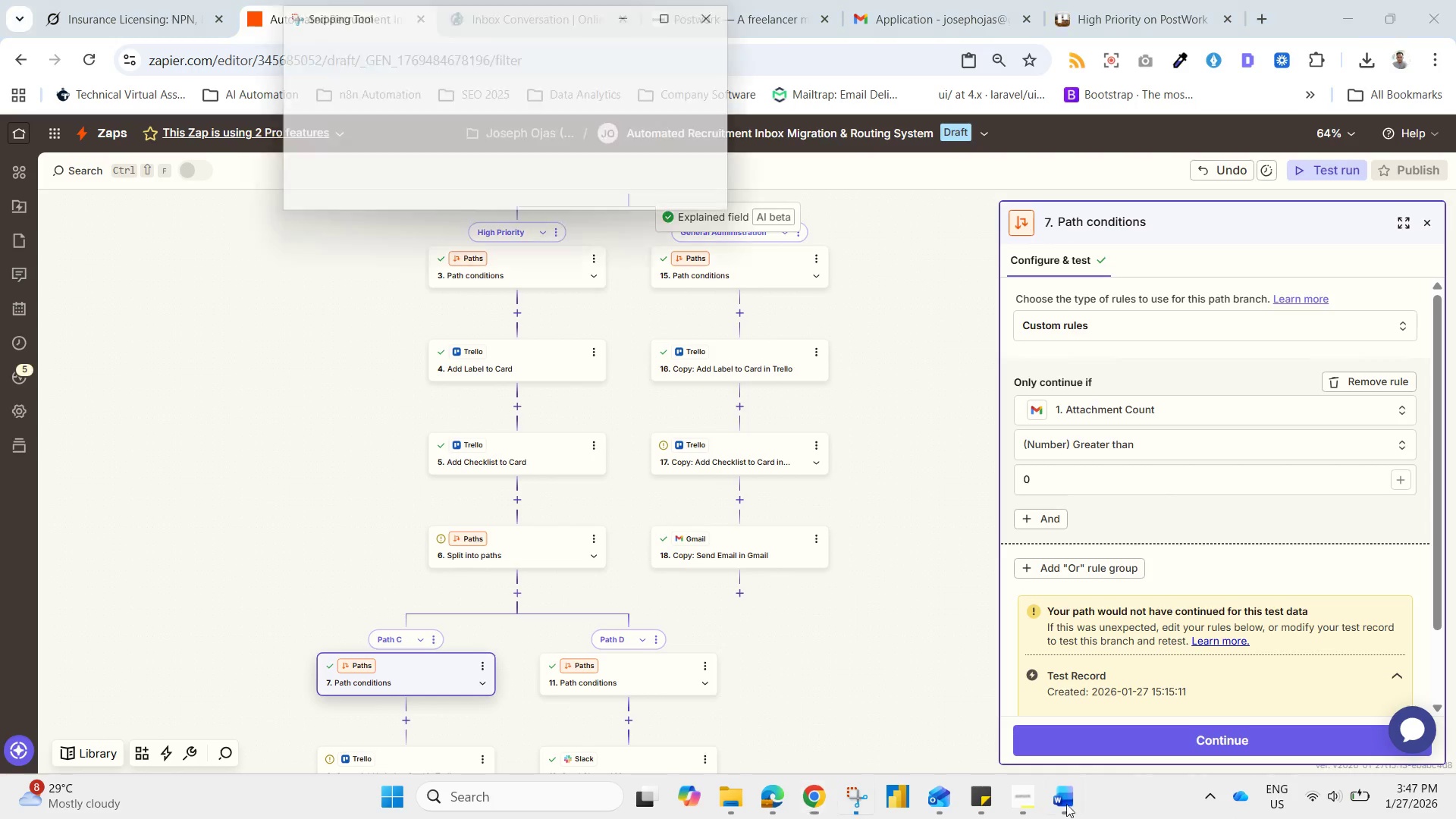 
left_click([1060, 807])
 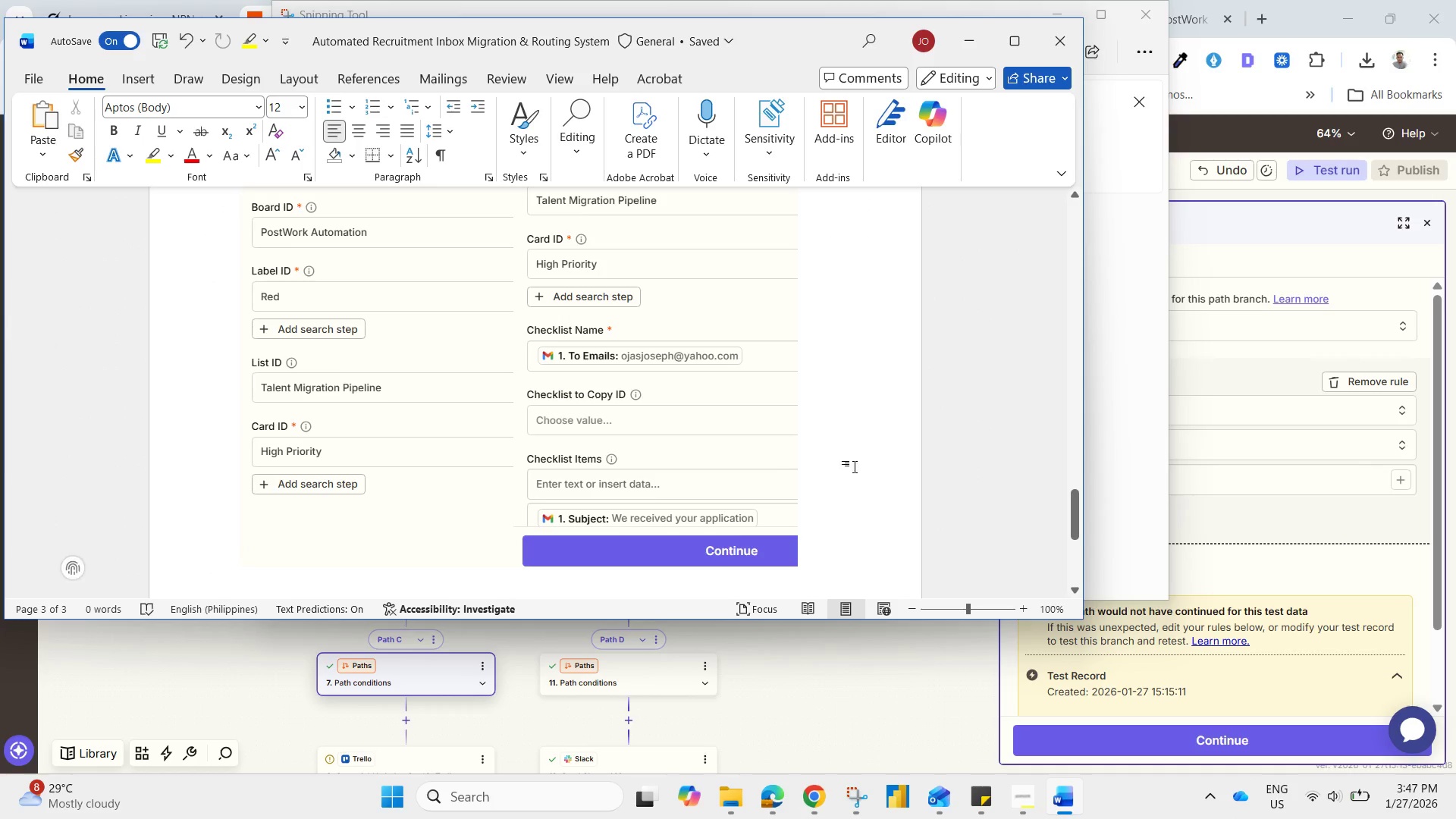 
left_click([836, 515])
 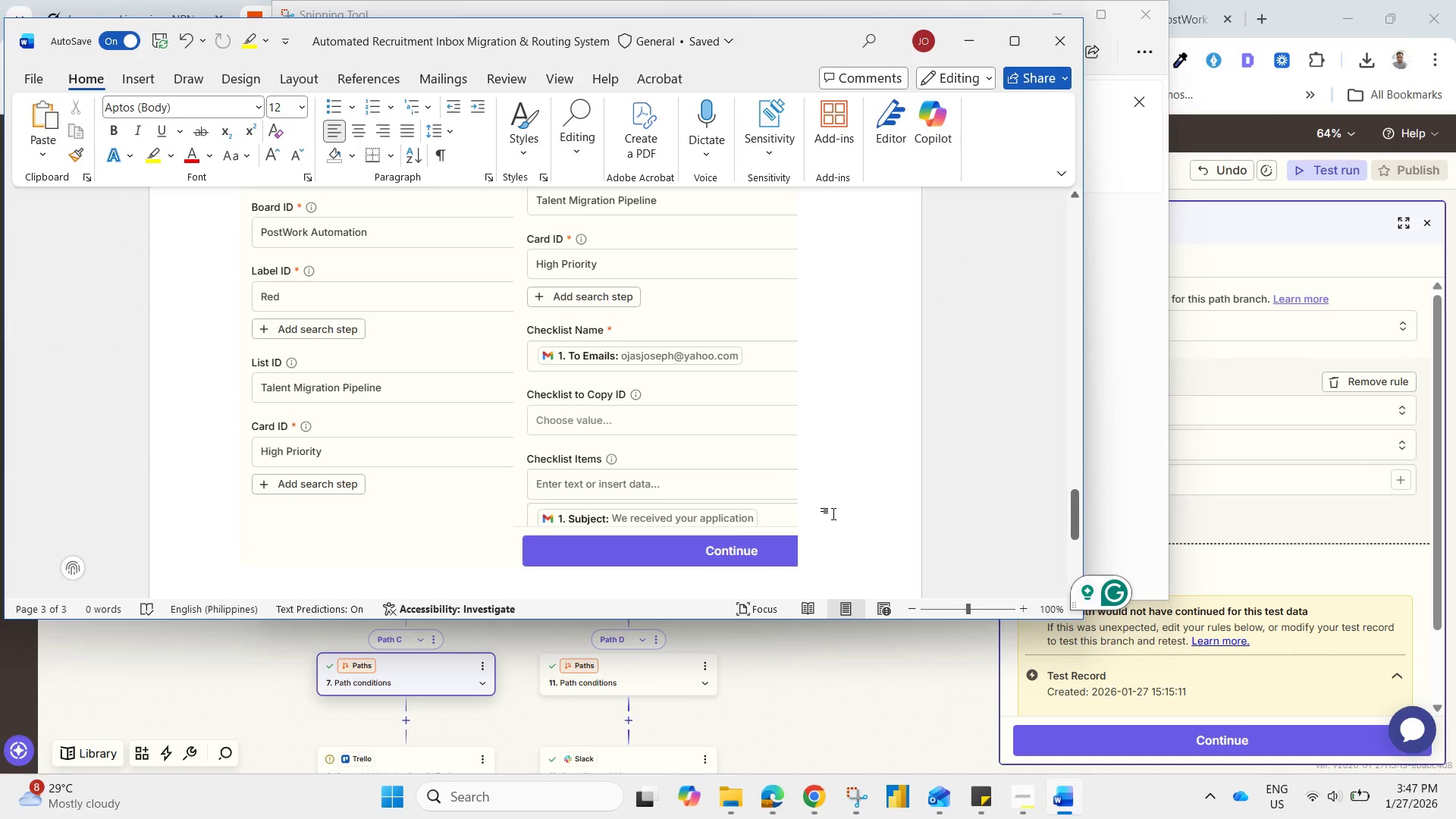 
key(Enter)
 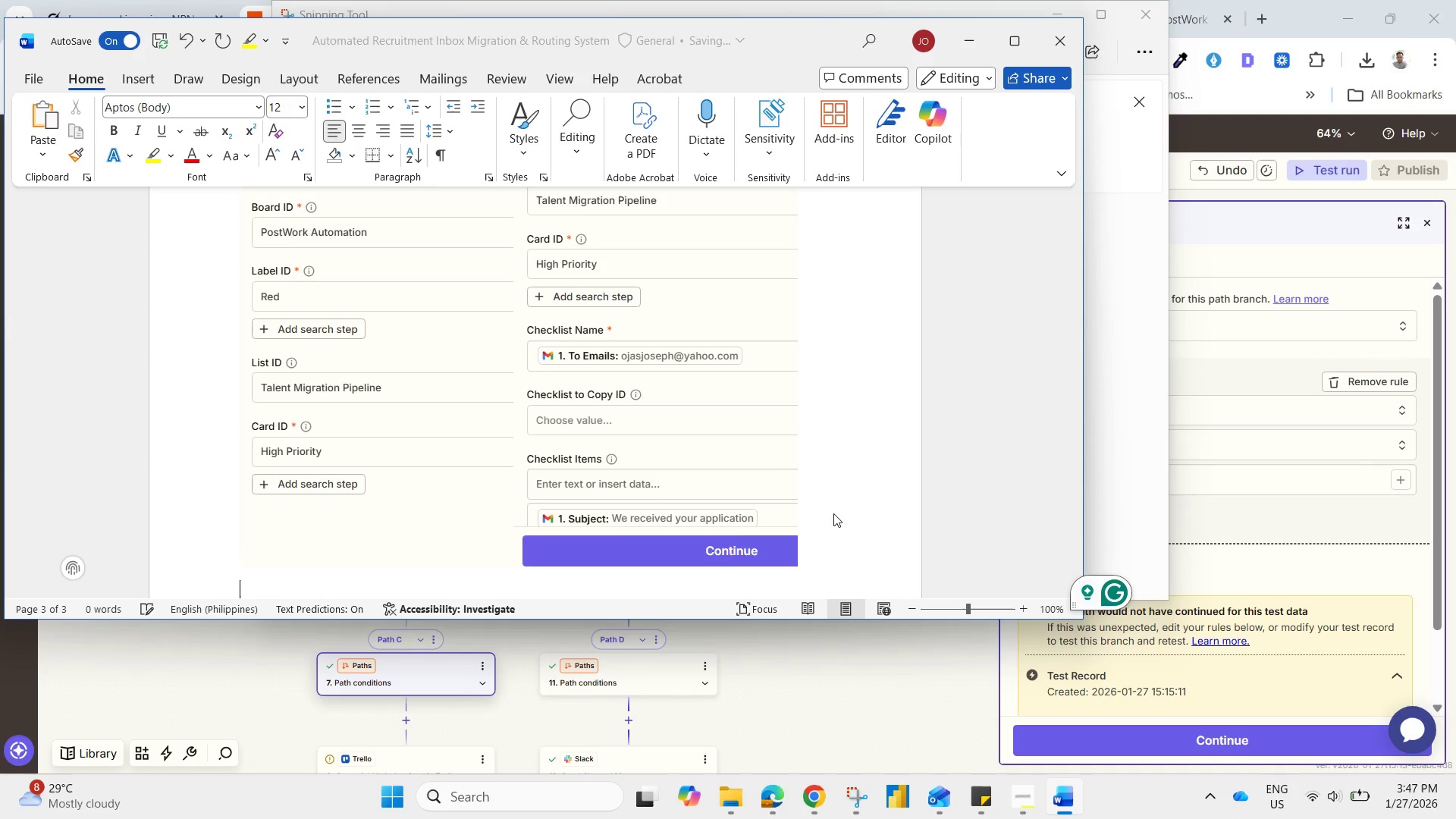 
key(Control+V)
 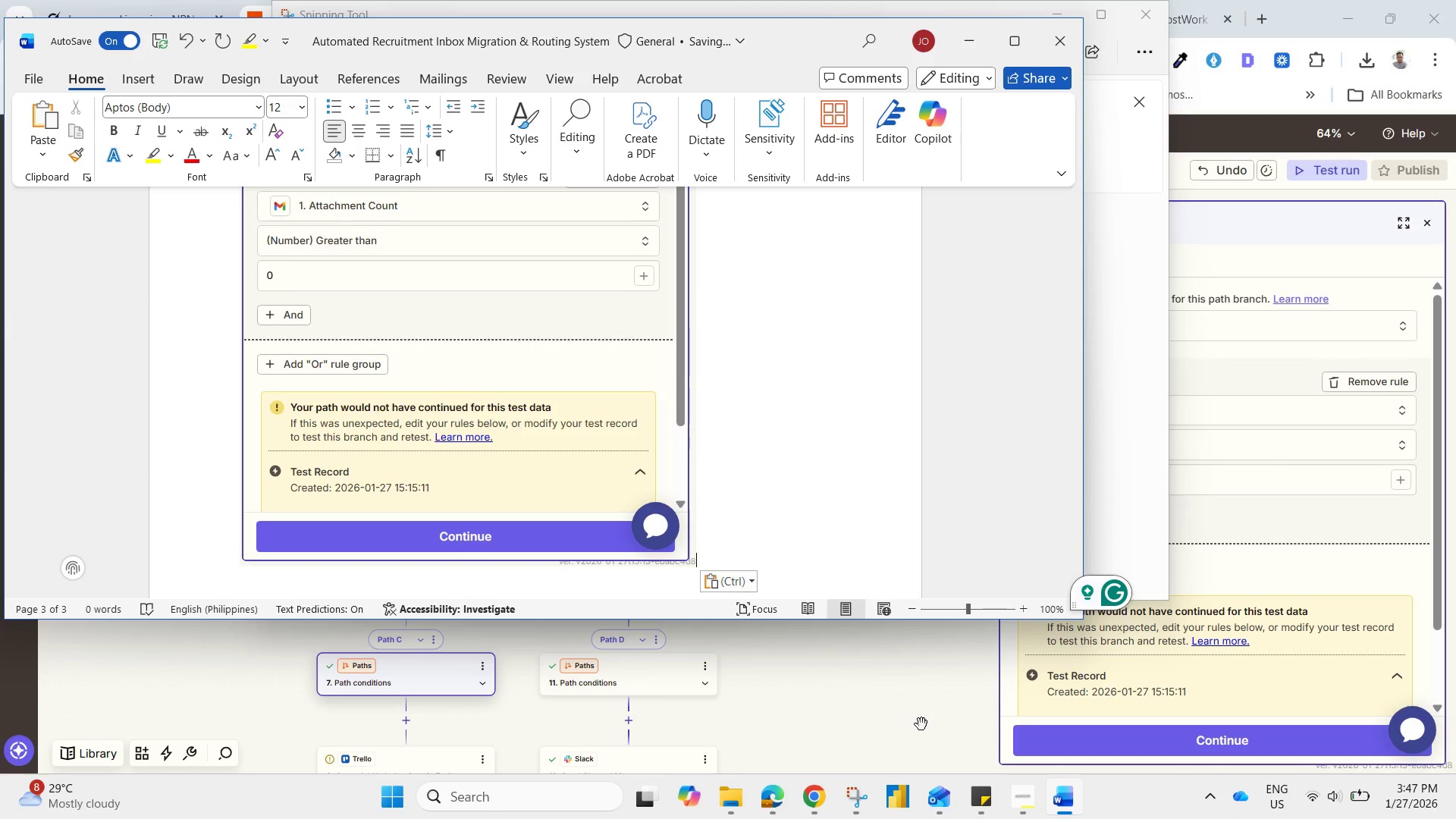 
left_click([921, 723])
 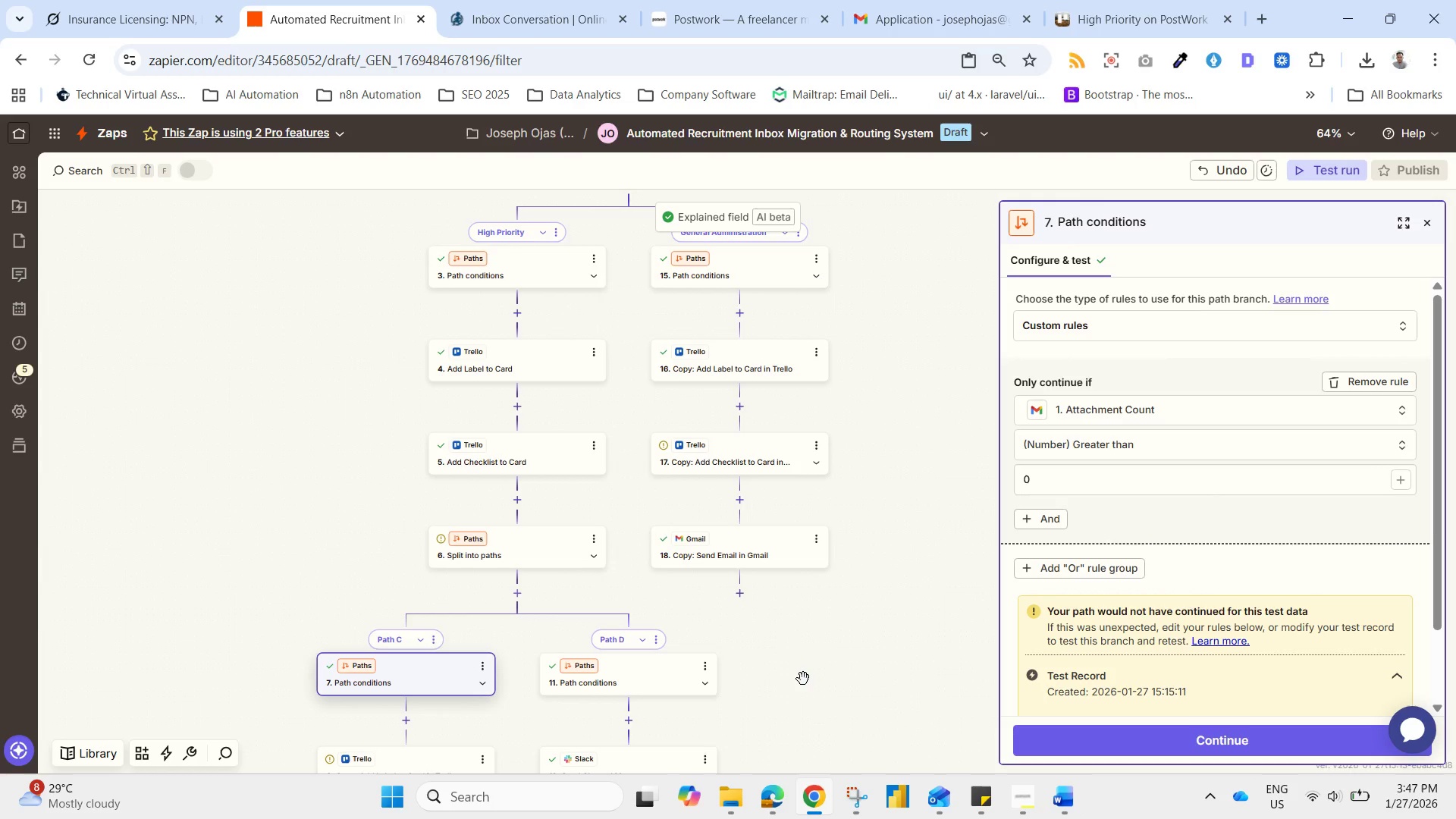 
left_click_drag(start_coordinate=[799, 676], to_coordinate=[855, 439])
 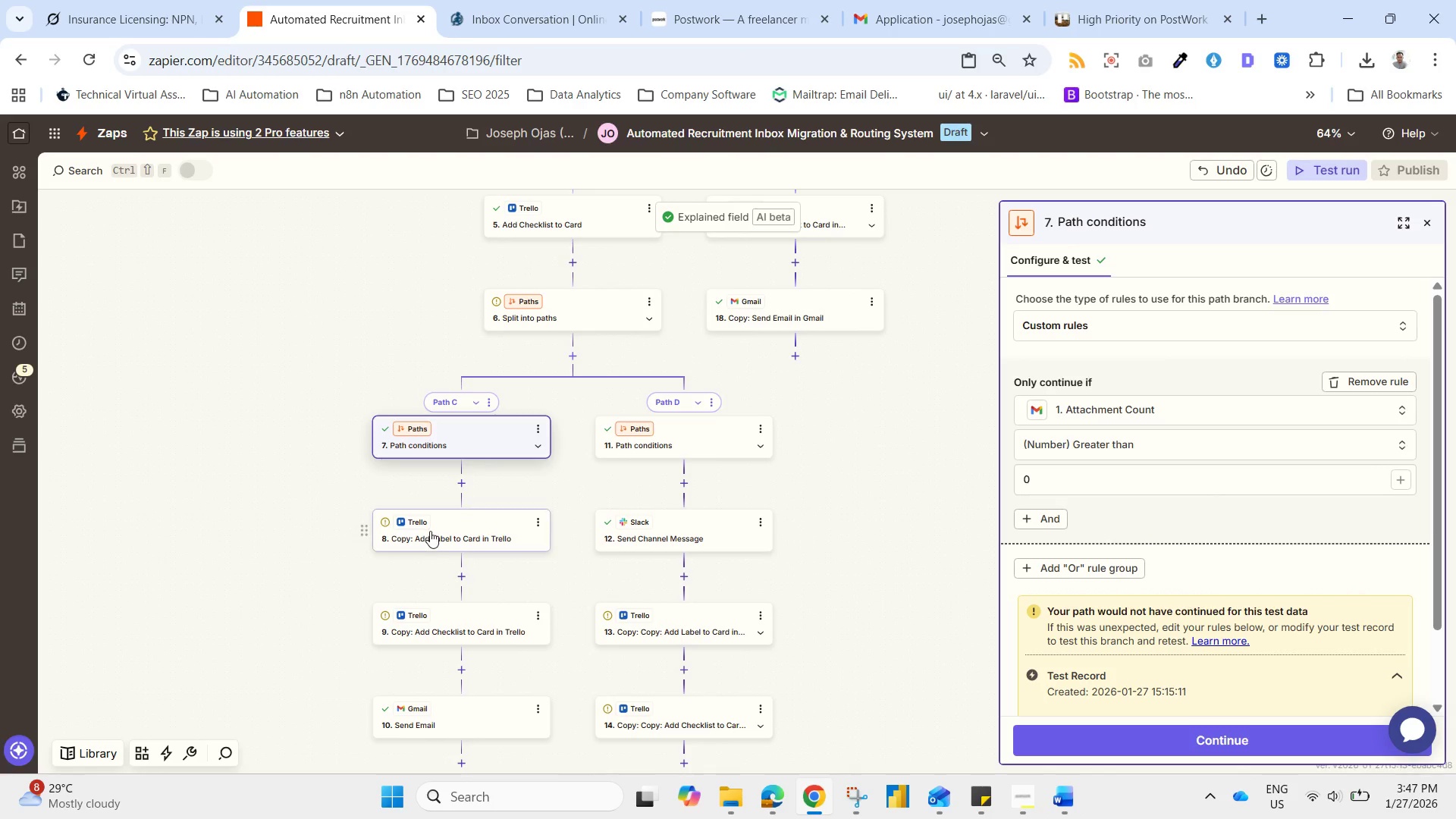 
left_click([428, 532])
 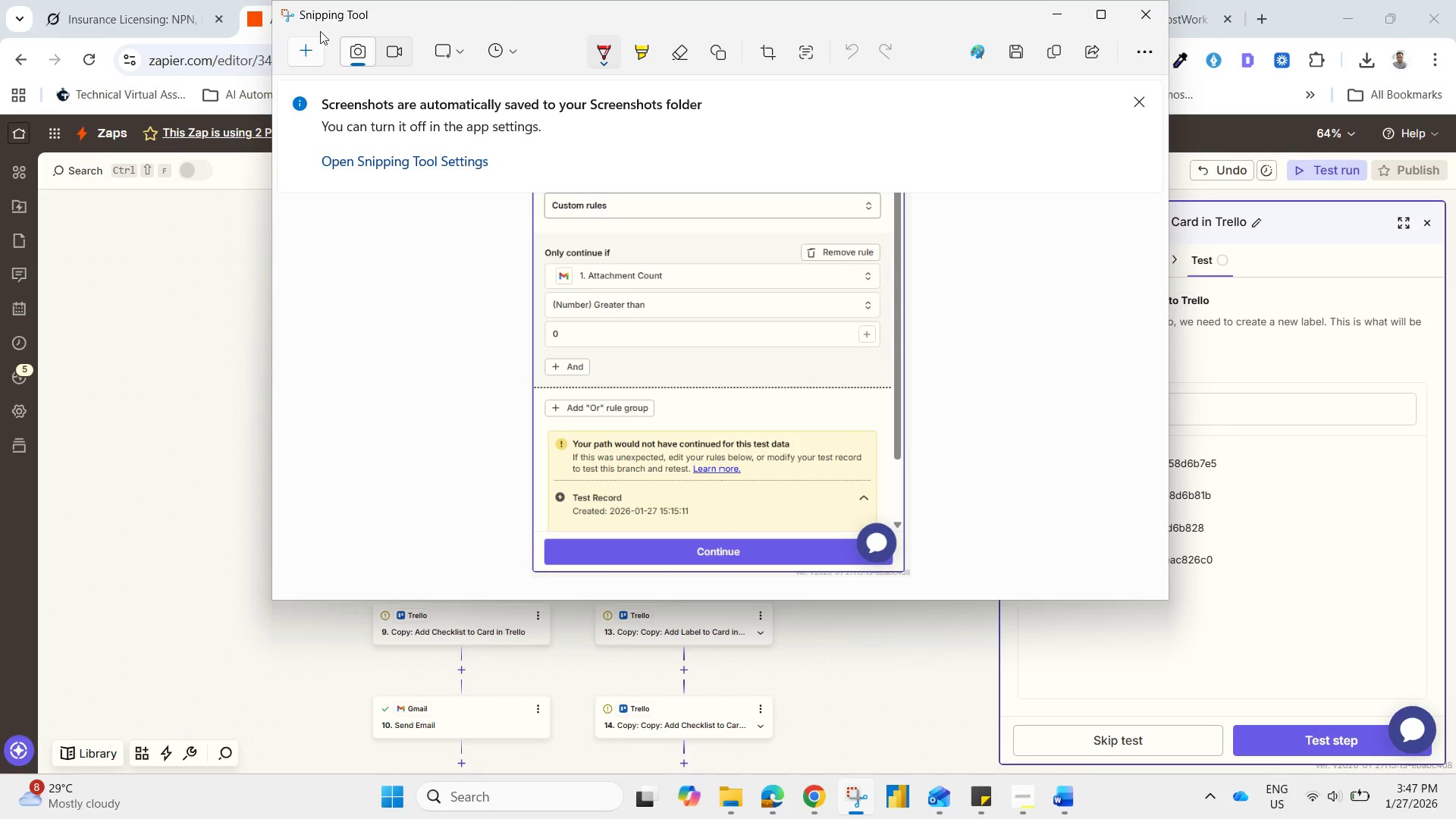 
left_click([303, 49])
 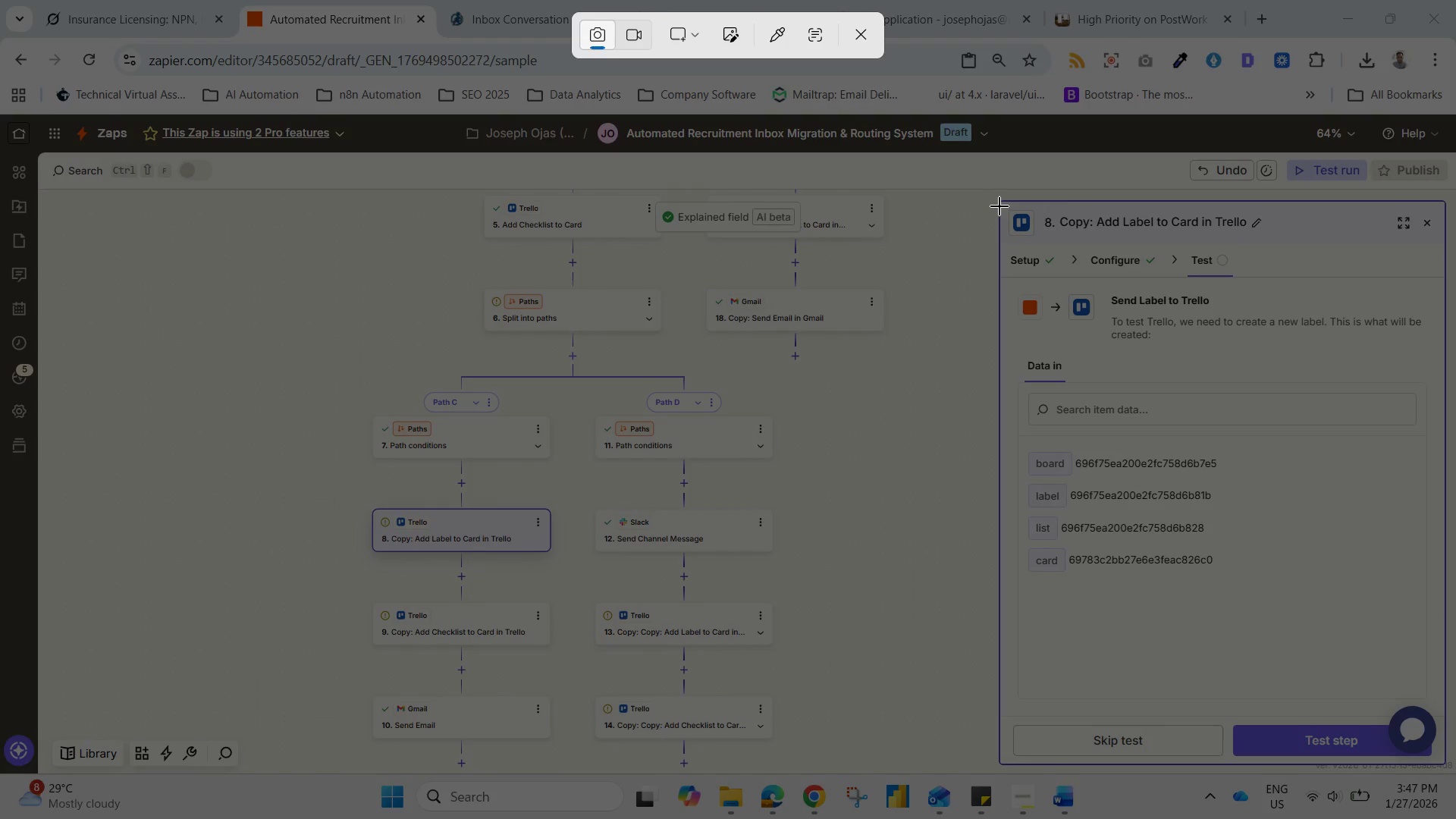 
left_click_drag(start_coordinate=[1009, 202], to_coordinate=[1453, 776])
 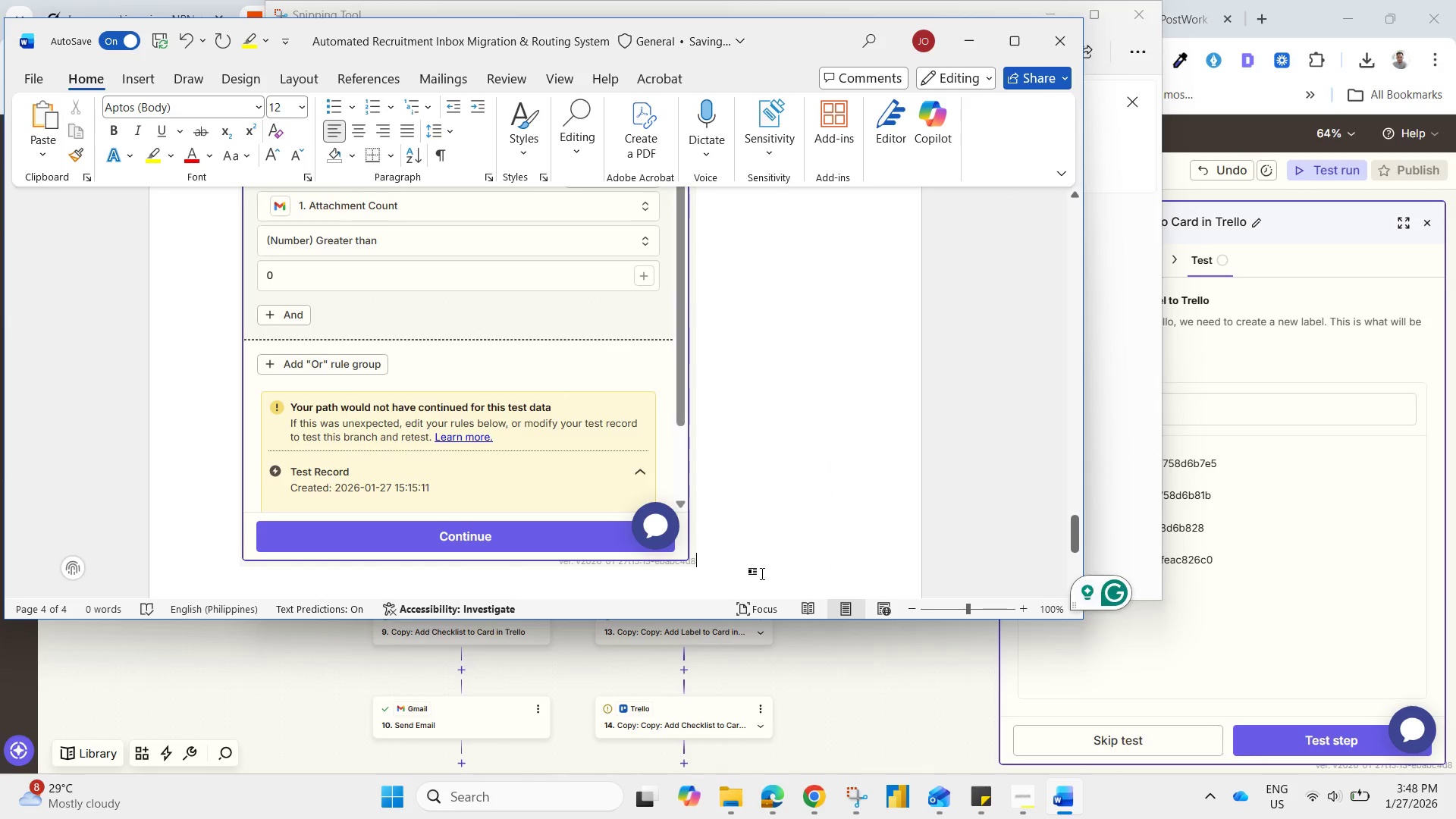 
key(Enter)
 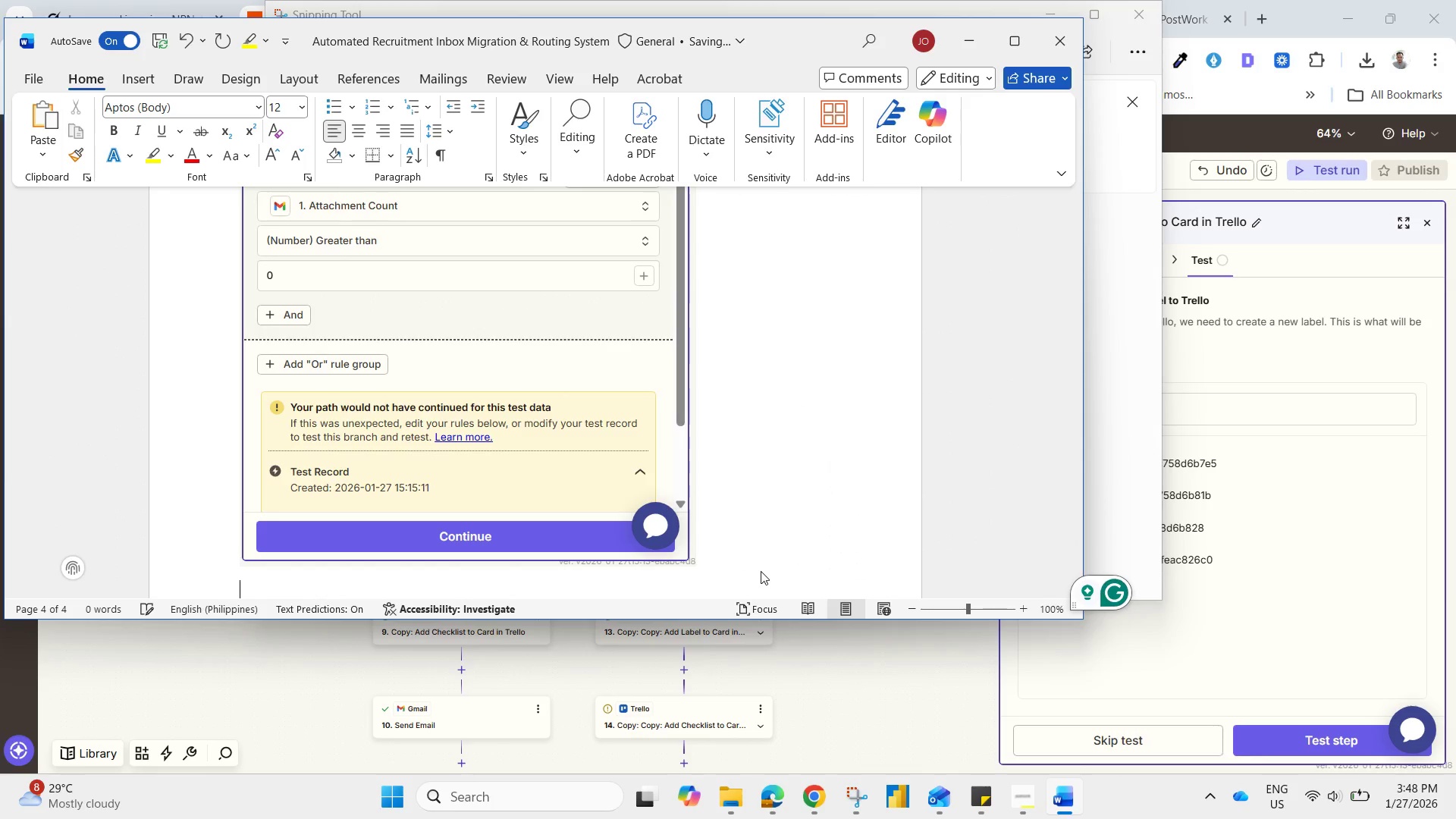 
key(Control+V)
 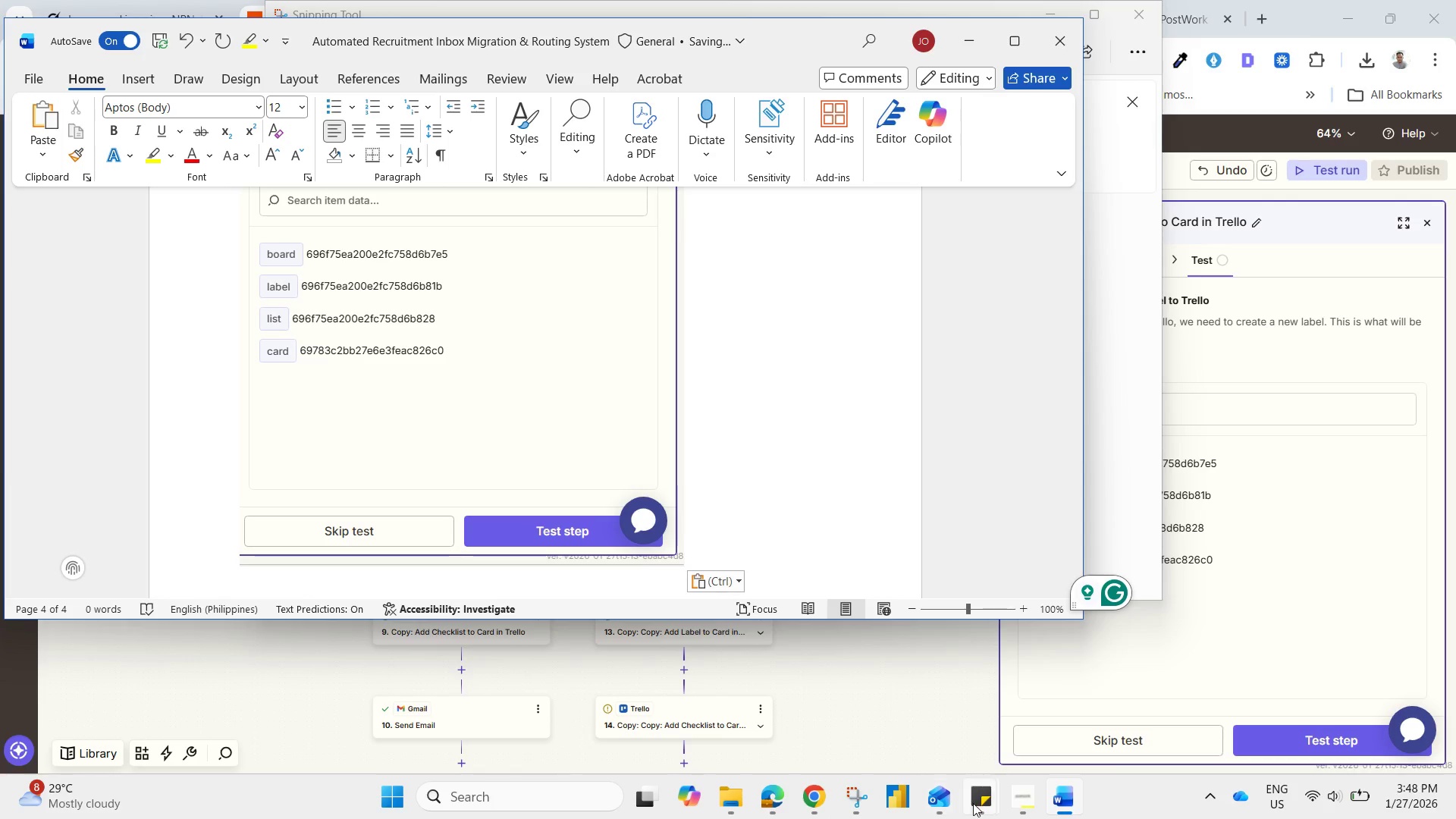 
left_click([898, 727])
 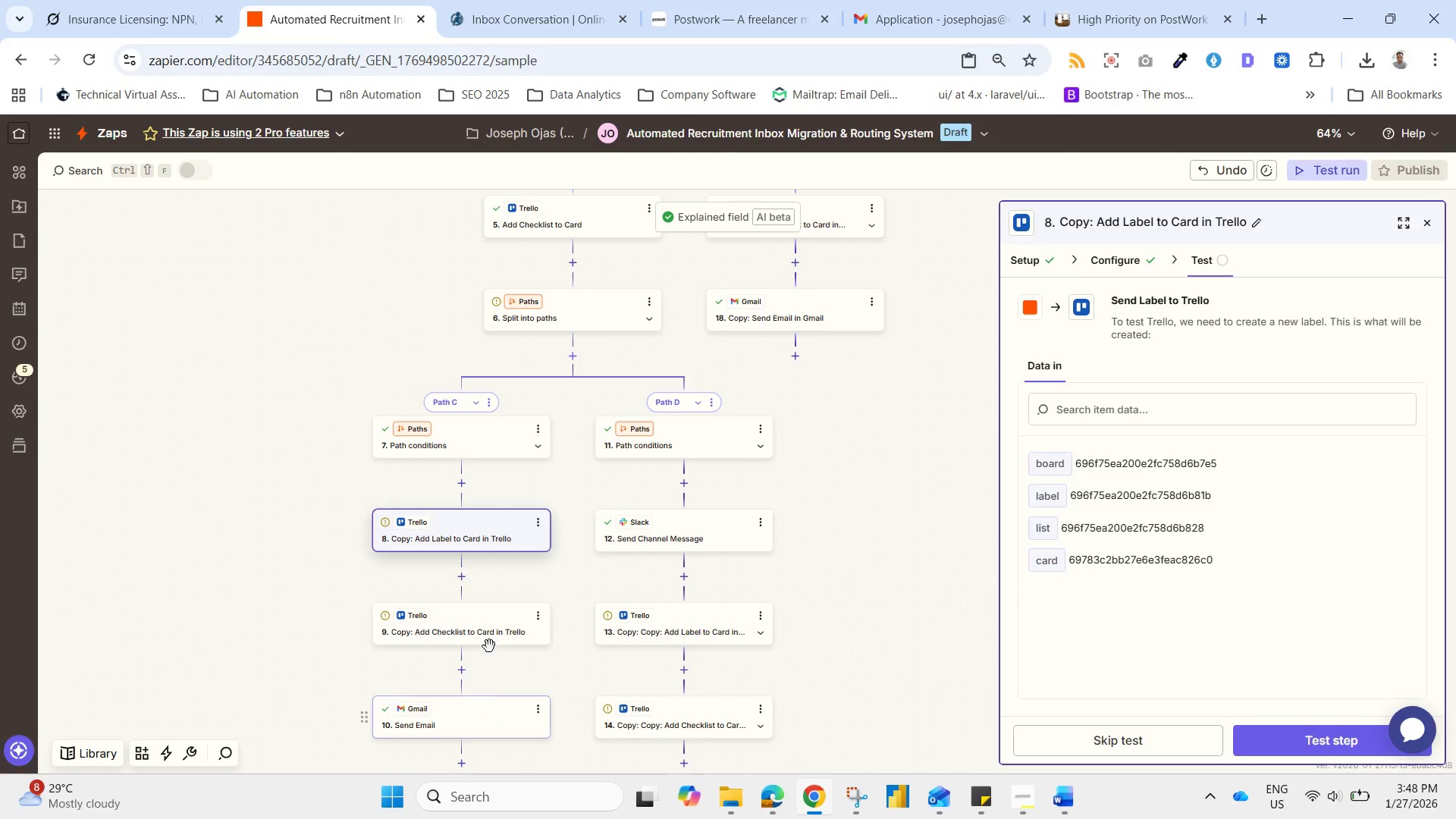 
left_click([488, 636])
 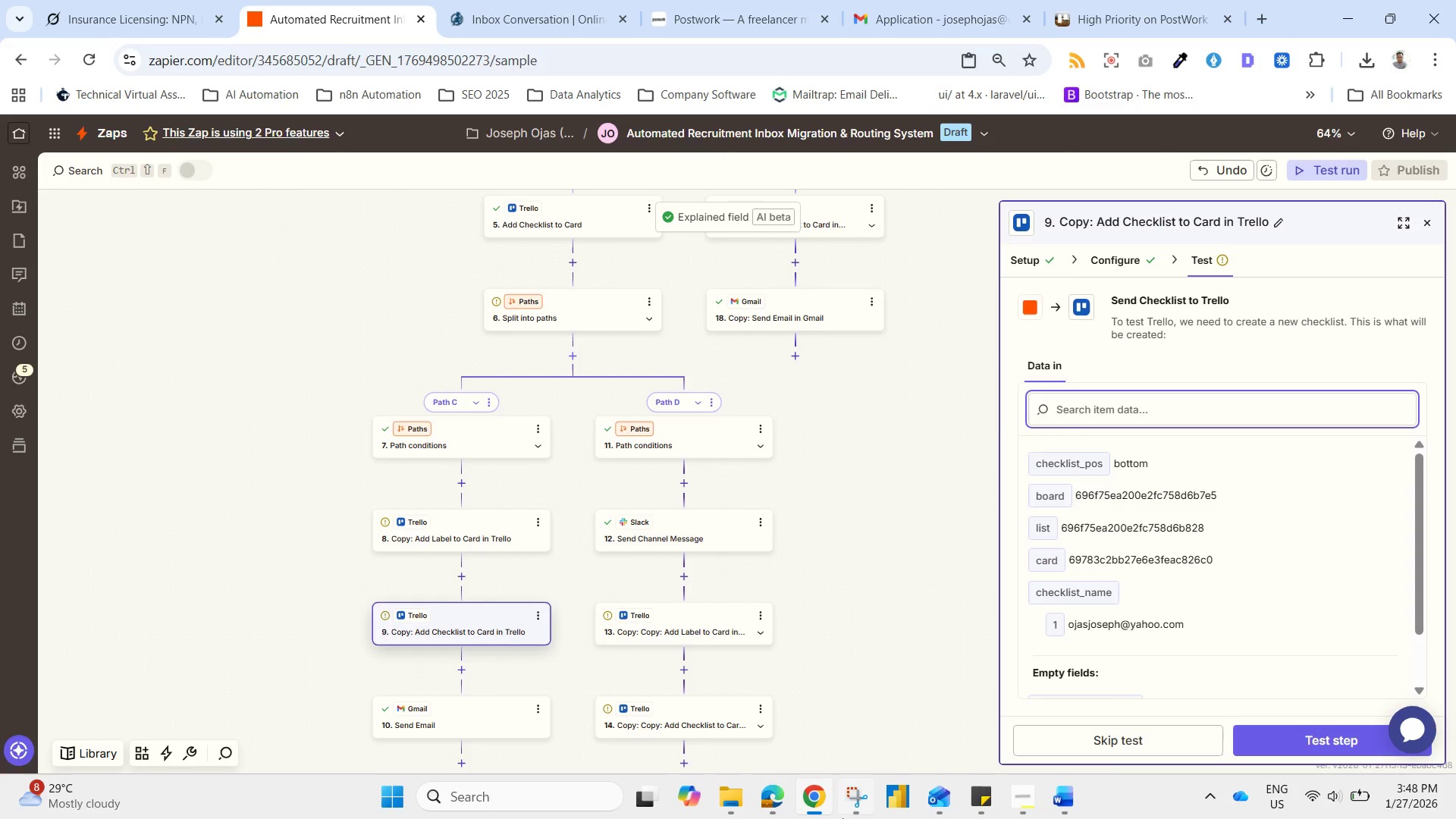 
left_click([861, 811])
 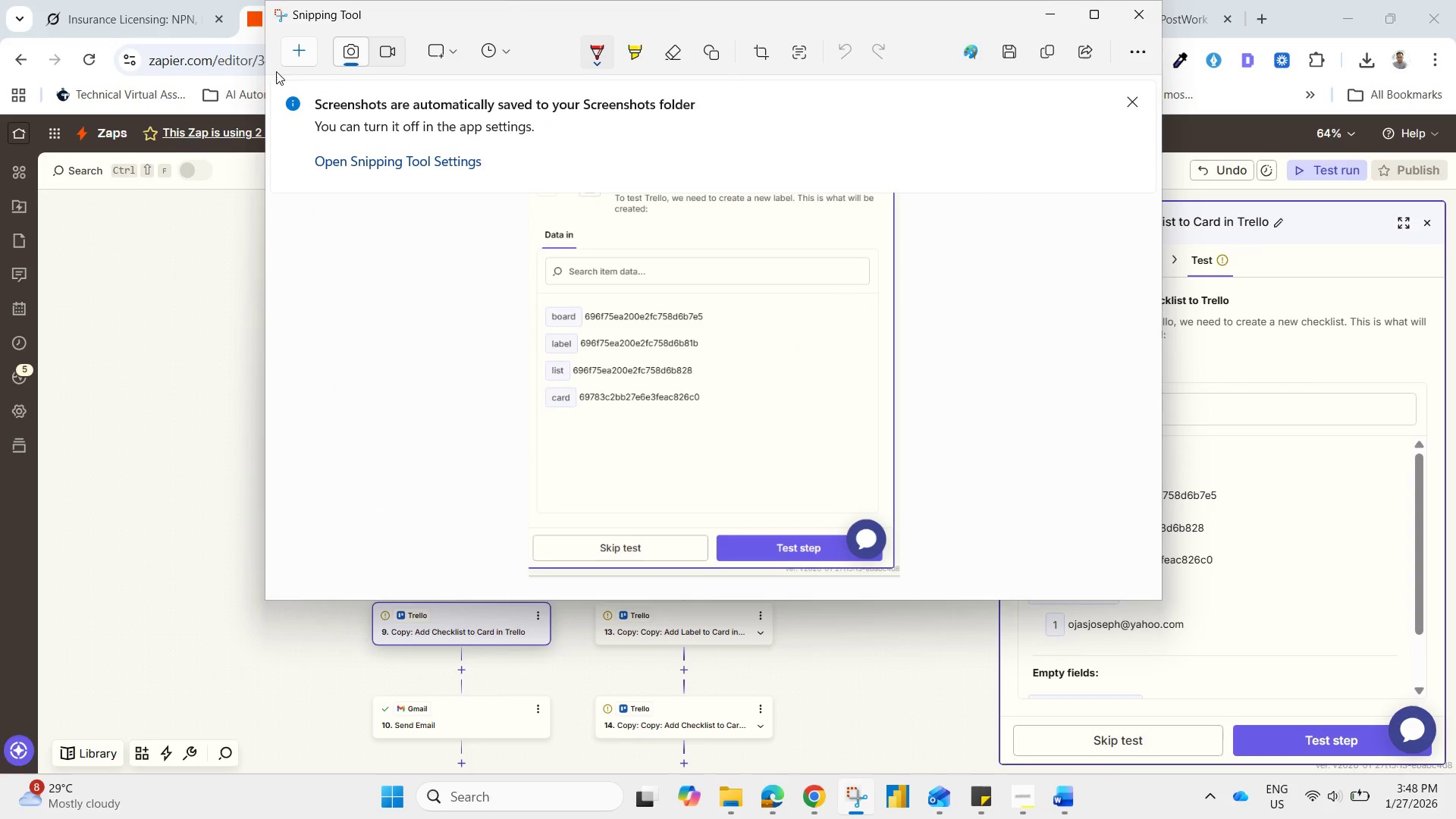 
left_click([302, 62])
 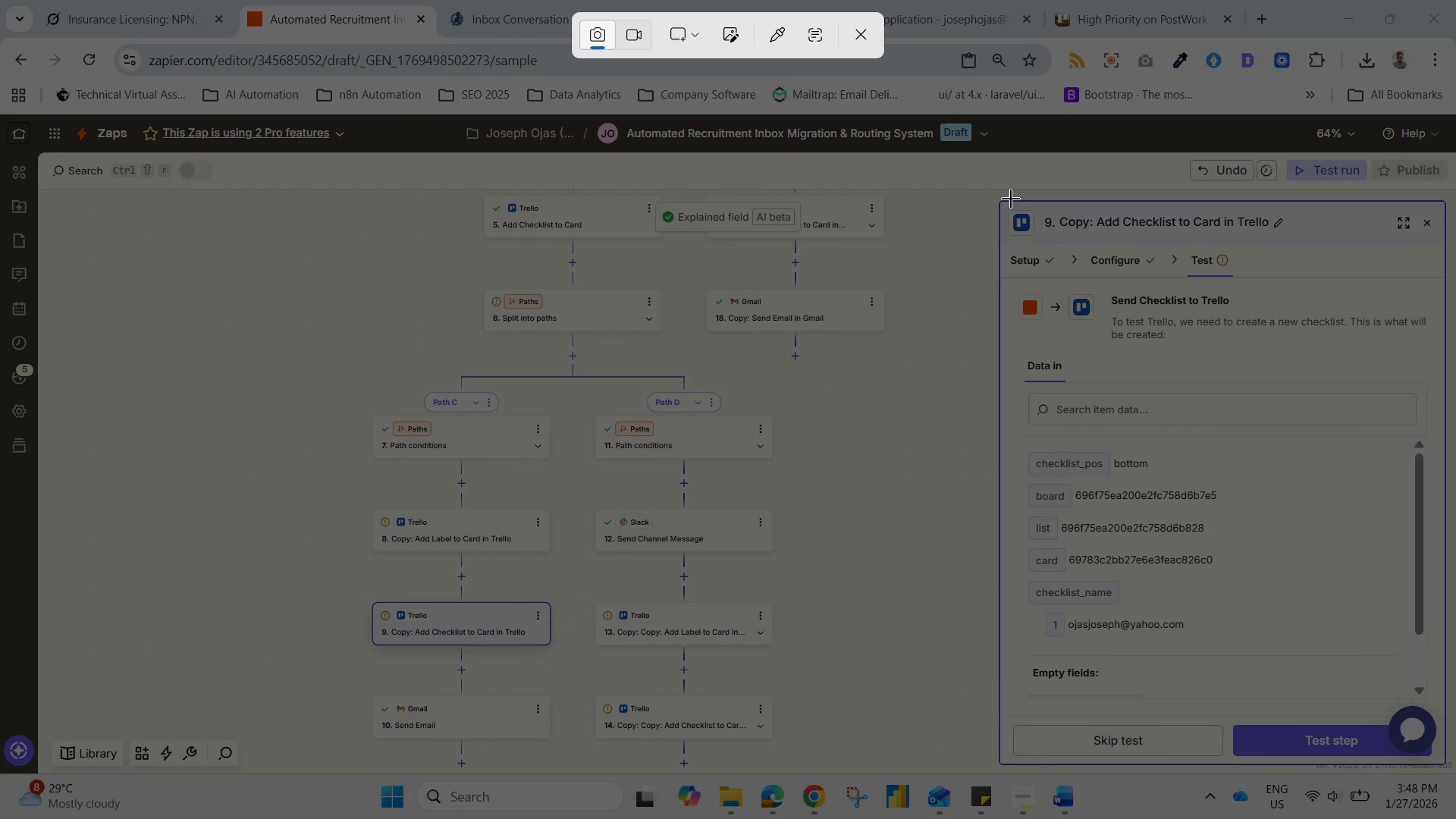 
left_click_drag(start_coordinate=[1005, 199], to_coordinate=[1329, 750])
 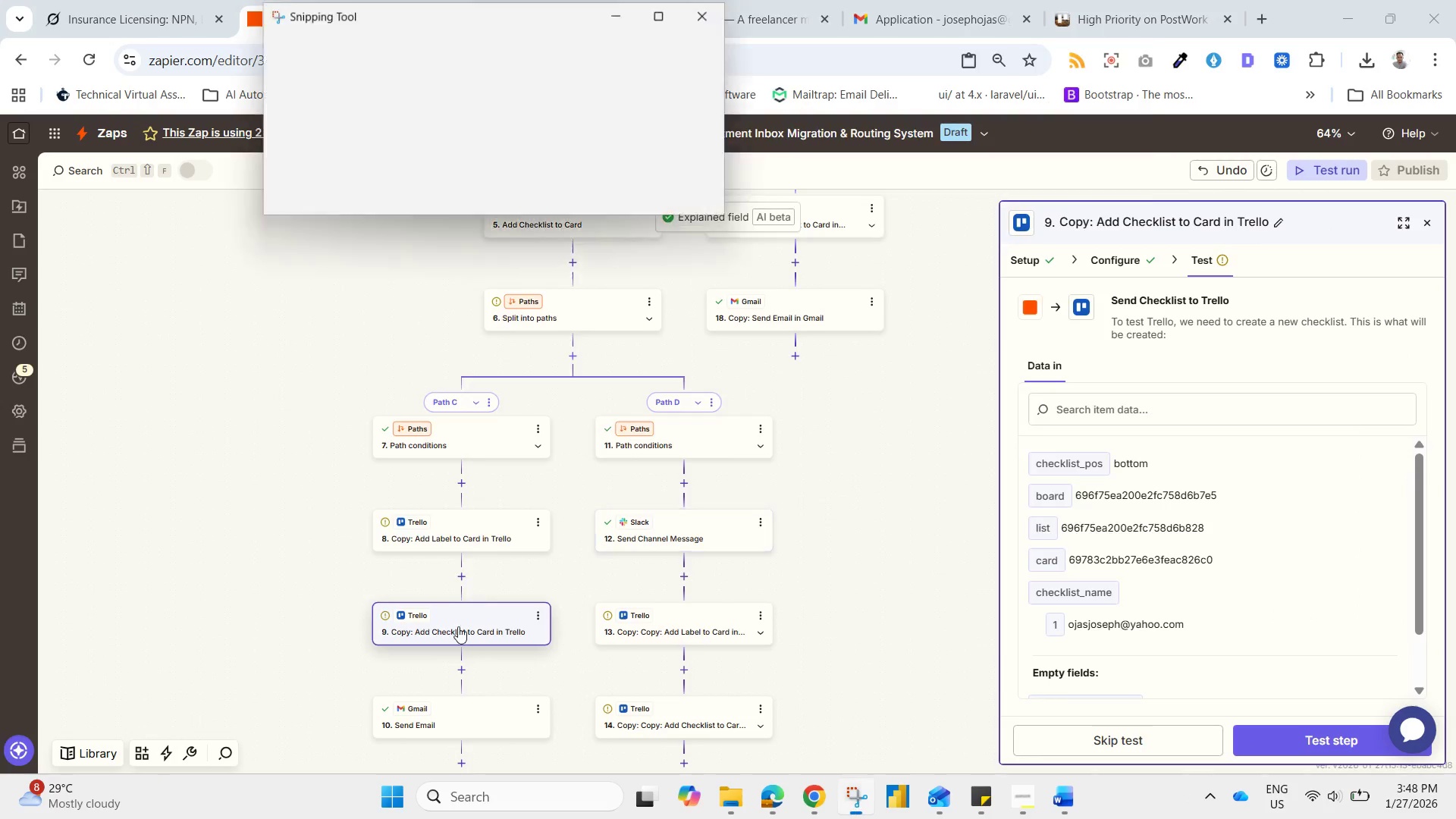 
left_click([451, 635])
 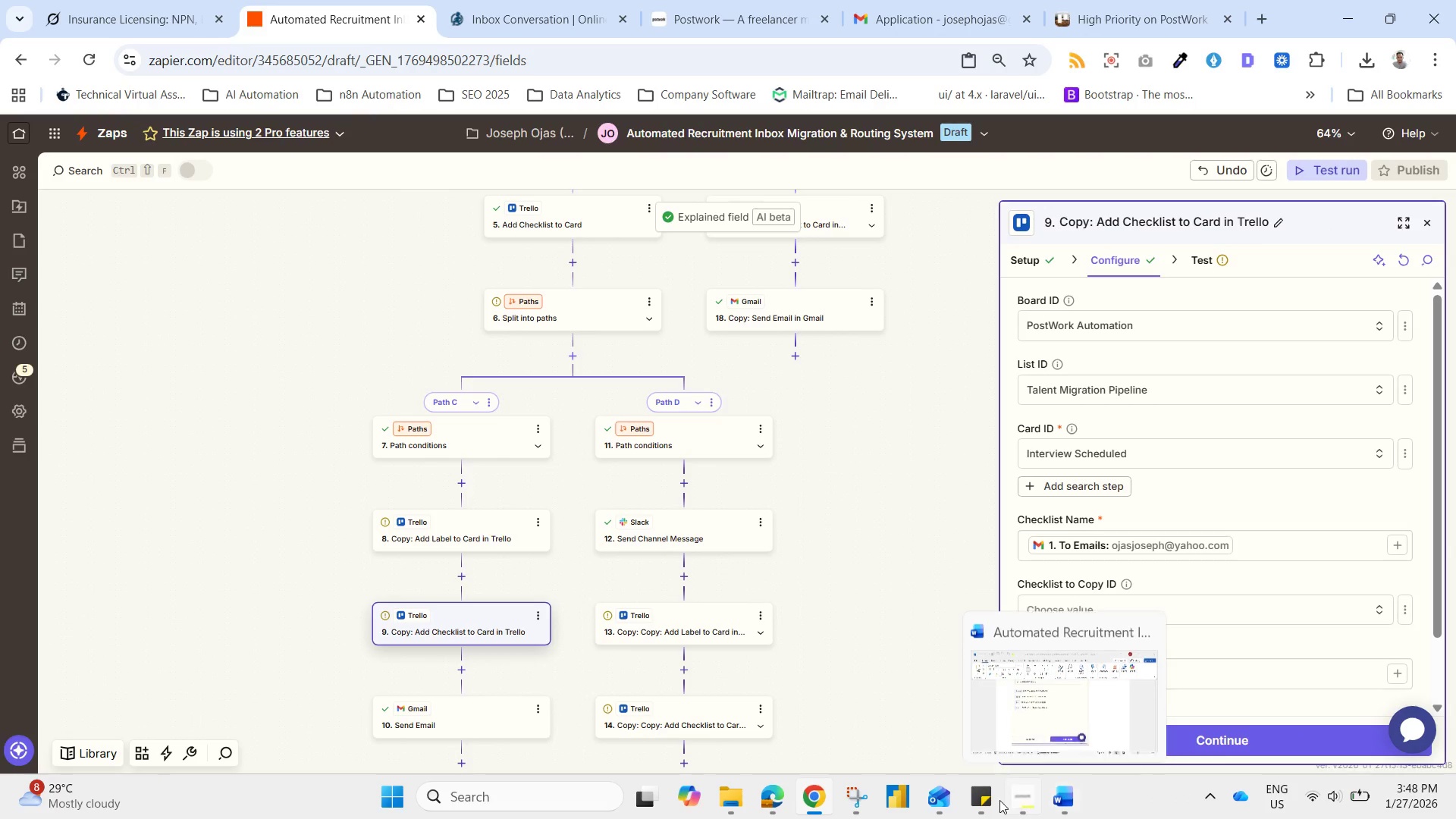 
left_click([861, 798])
 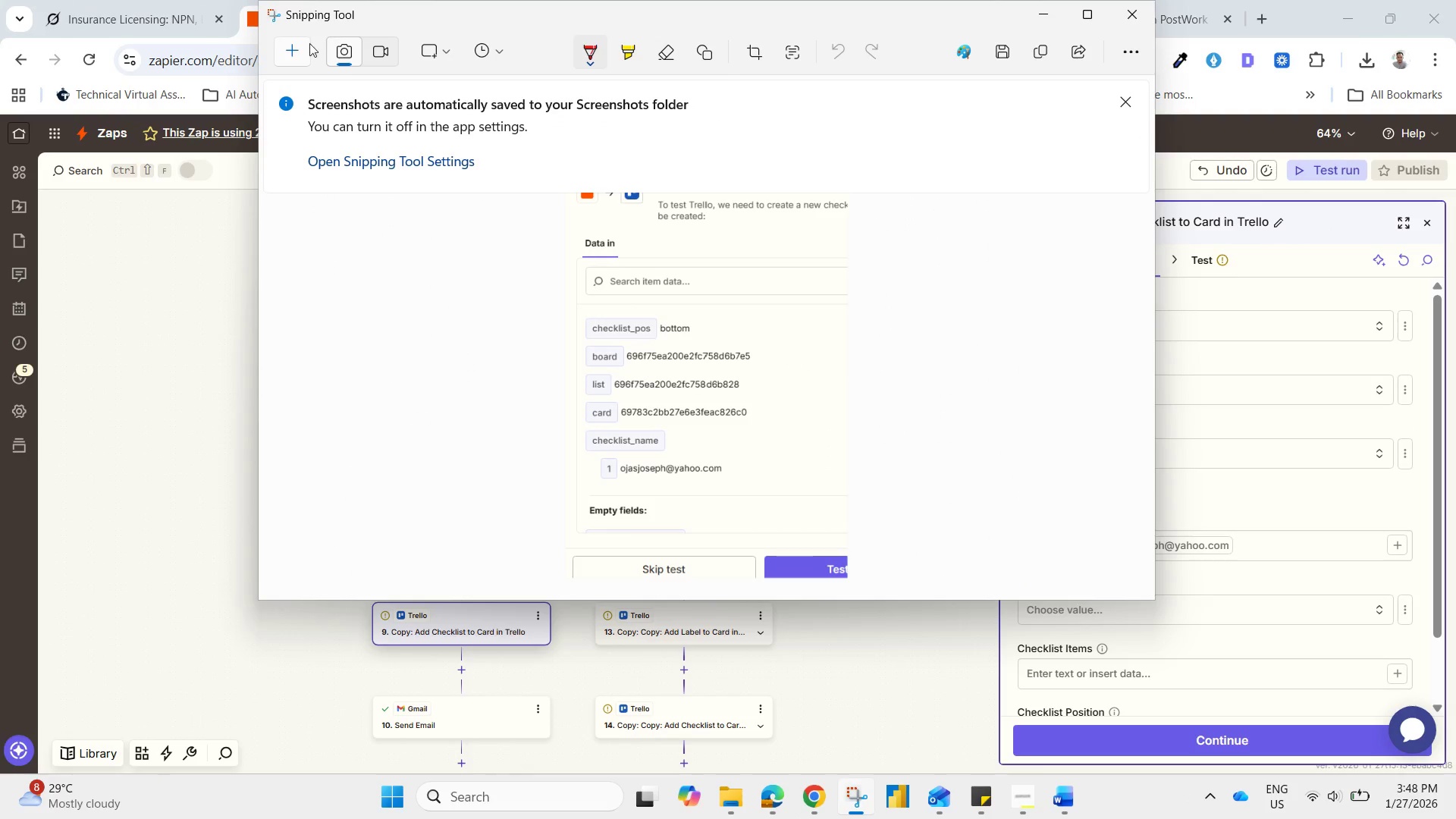 
left_click([291, 53])
 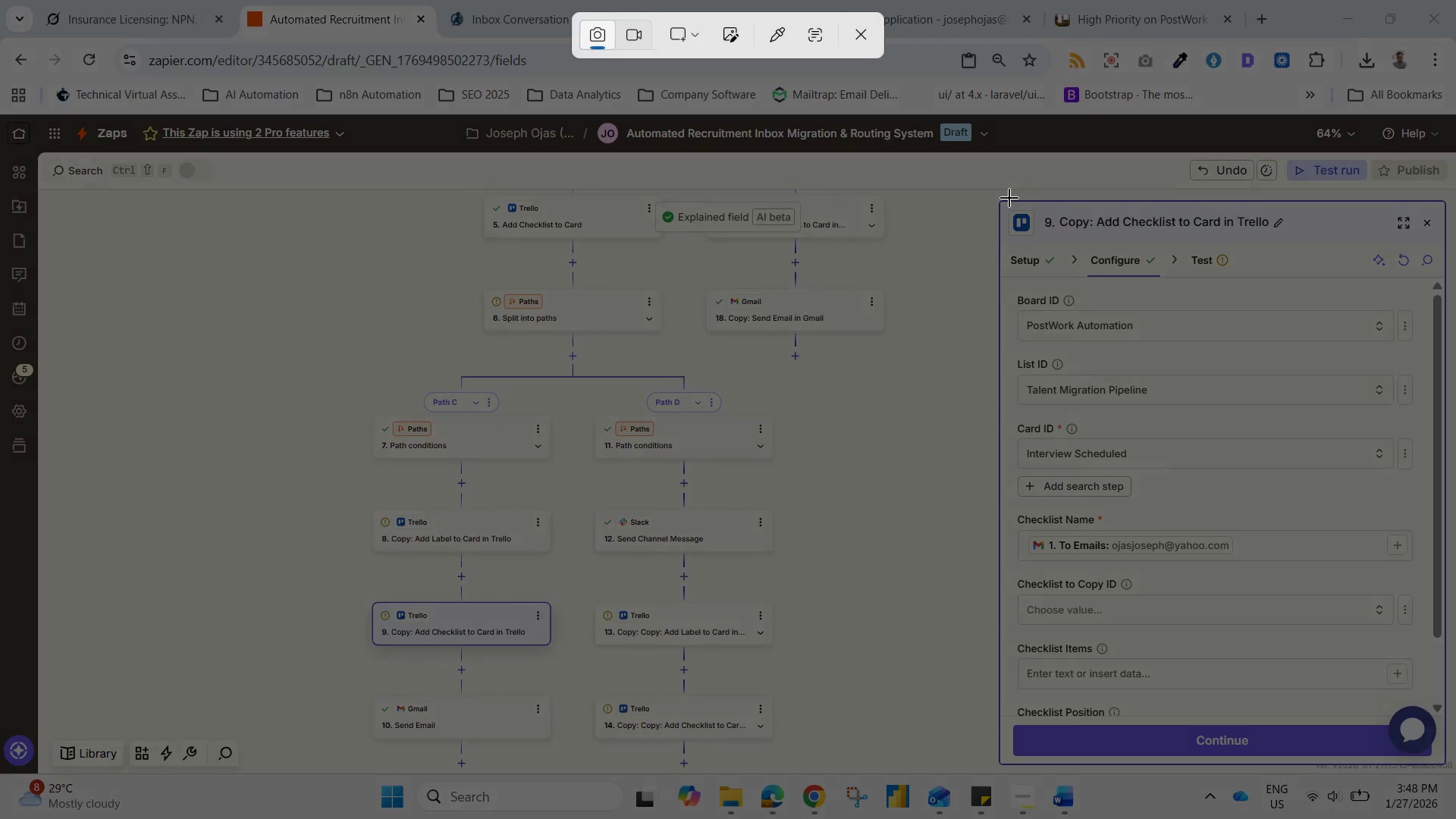 
left_click_drag(start_coordinate=[1009, 198], to_coordinate=[1366, 761])
 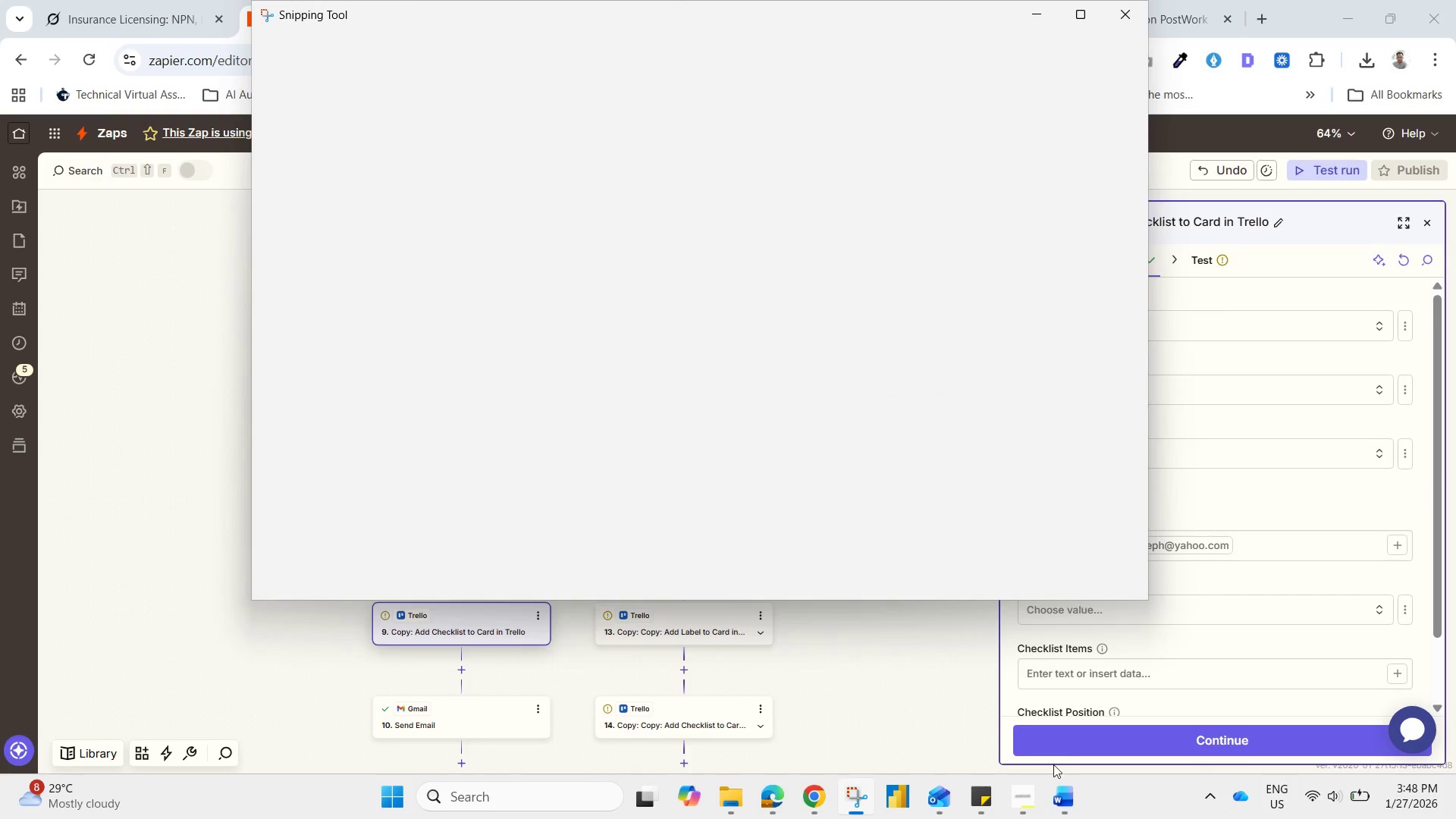 
left_click([1072, 806])
 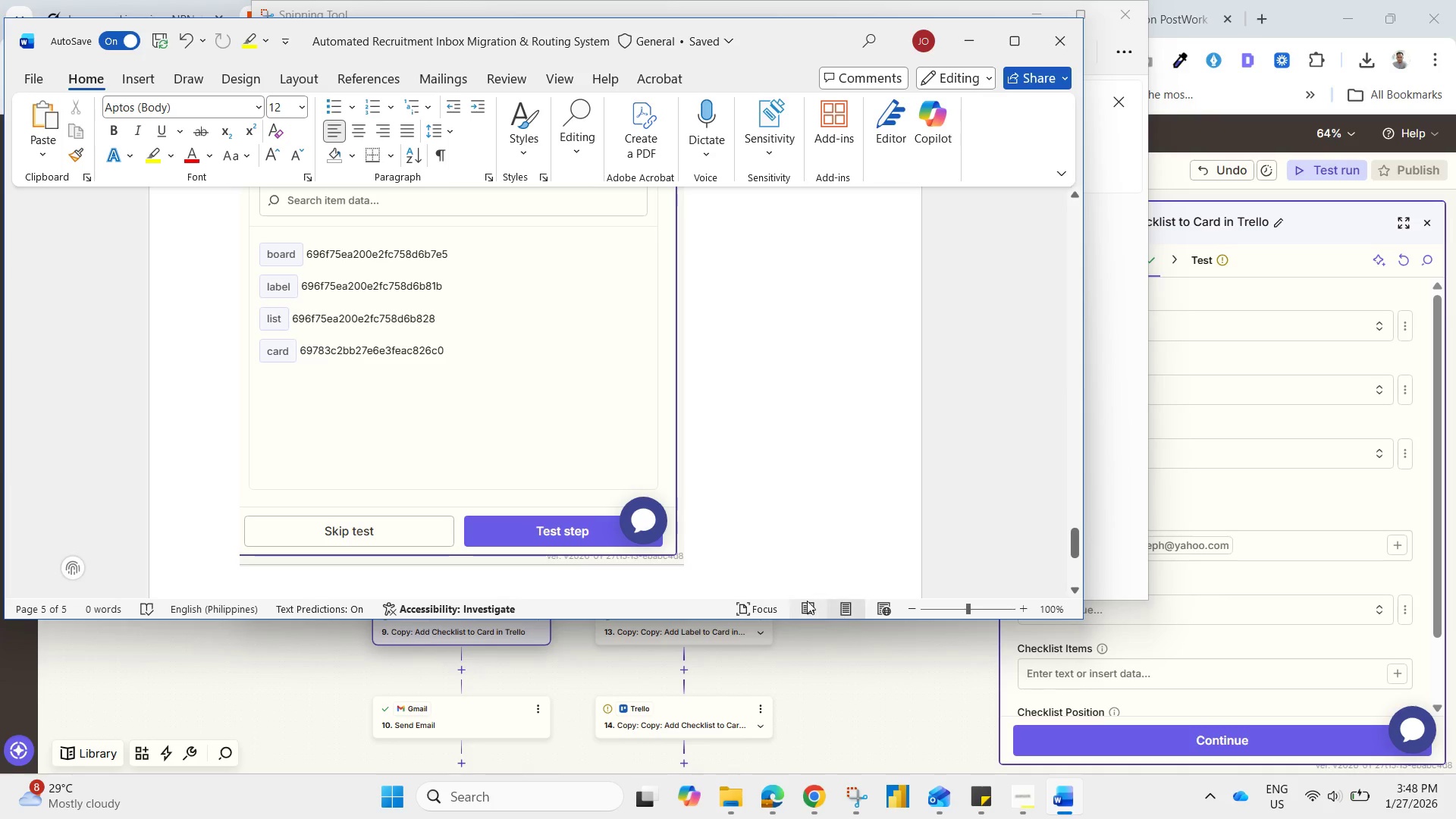 
left_click([771, 548])
 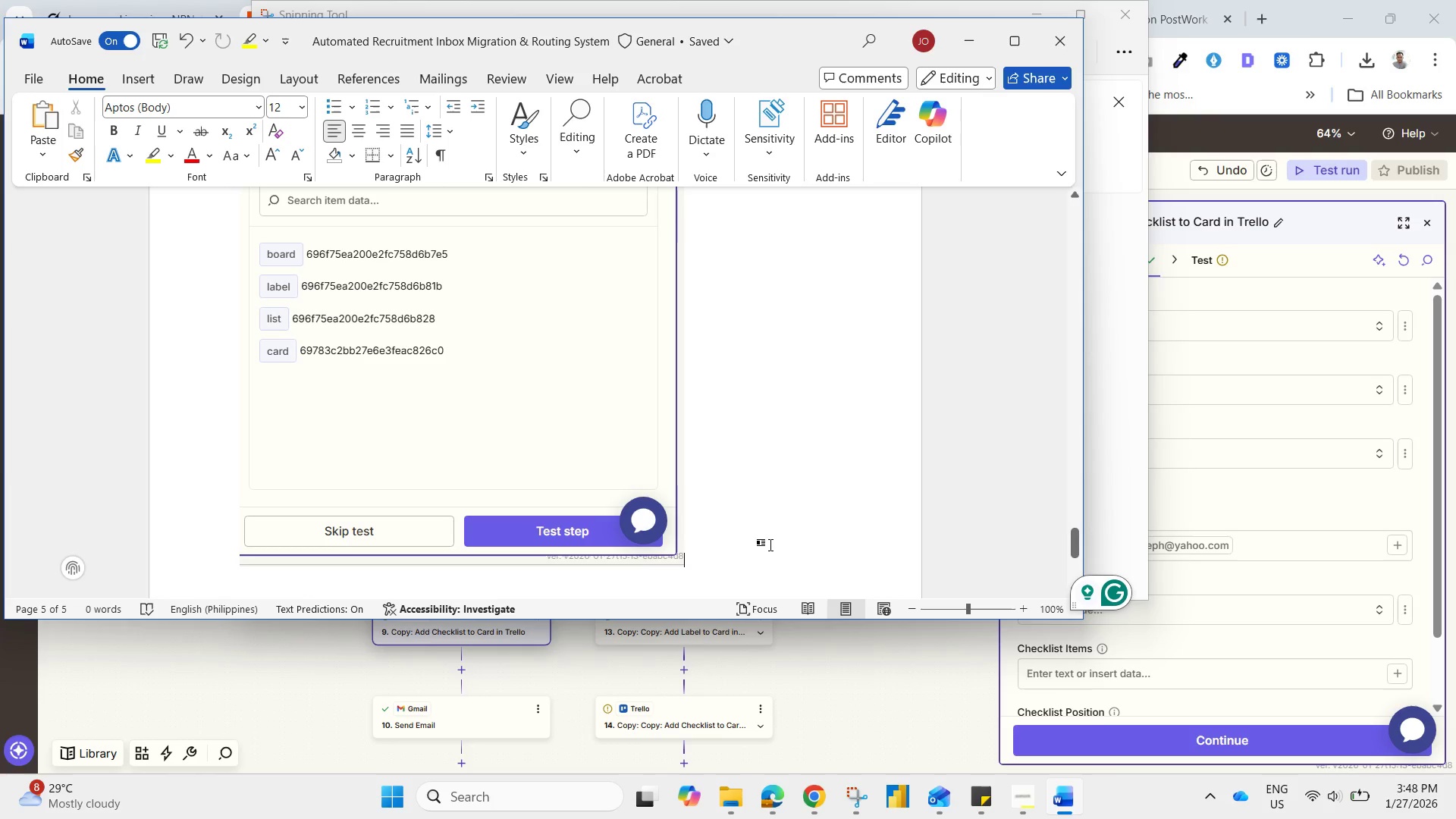 
key(Enter)
 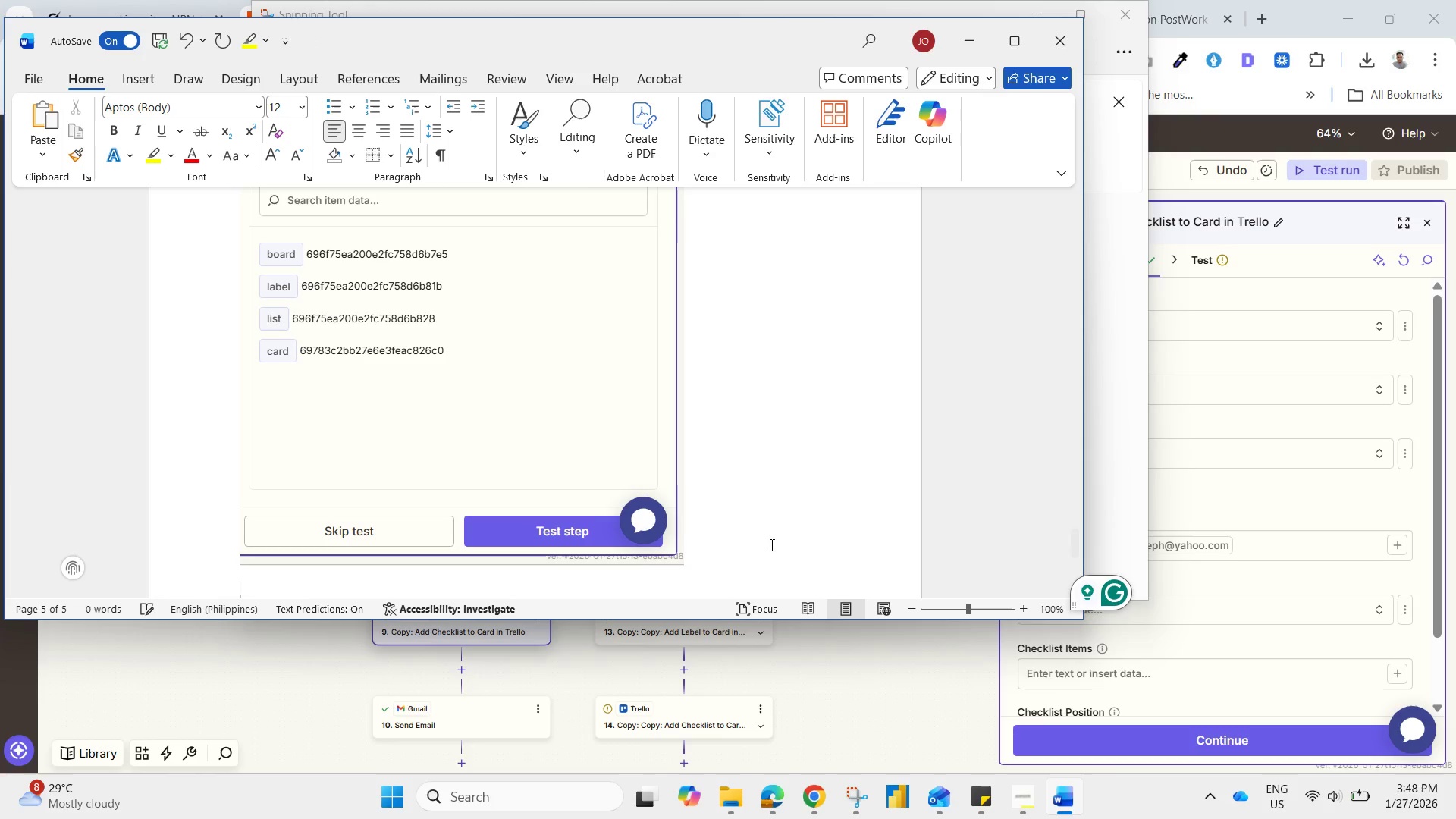 
key(Control+V)
 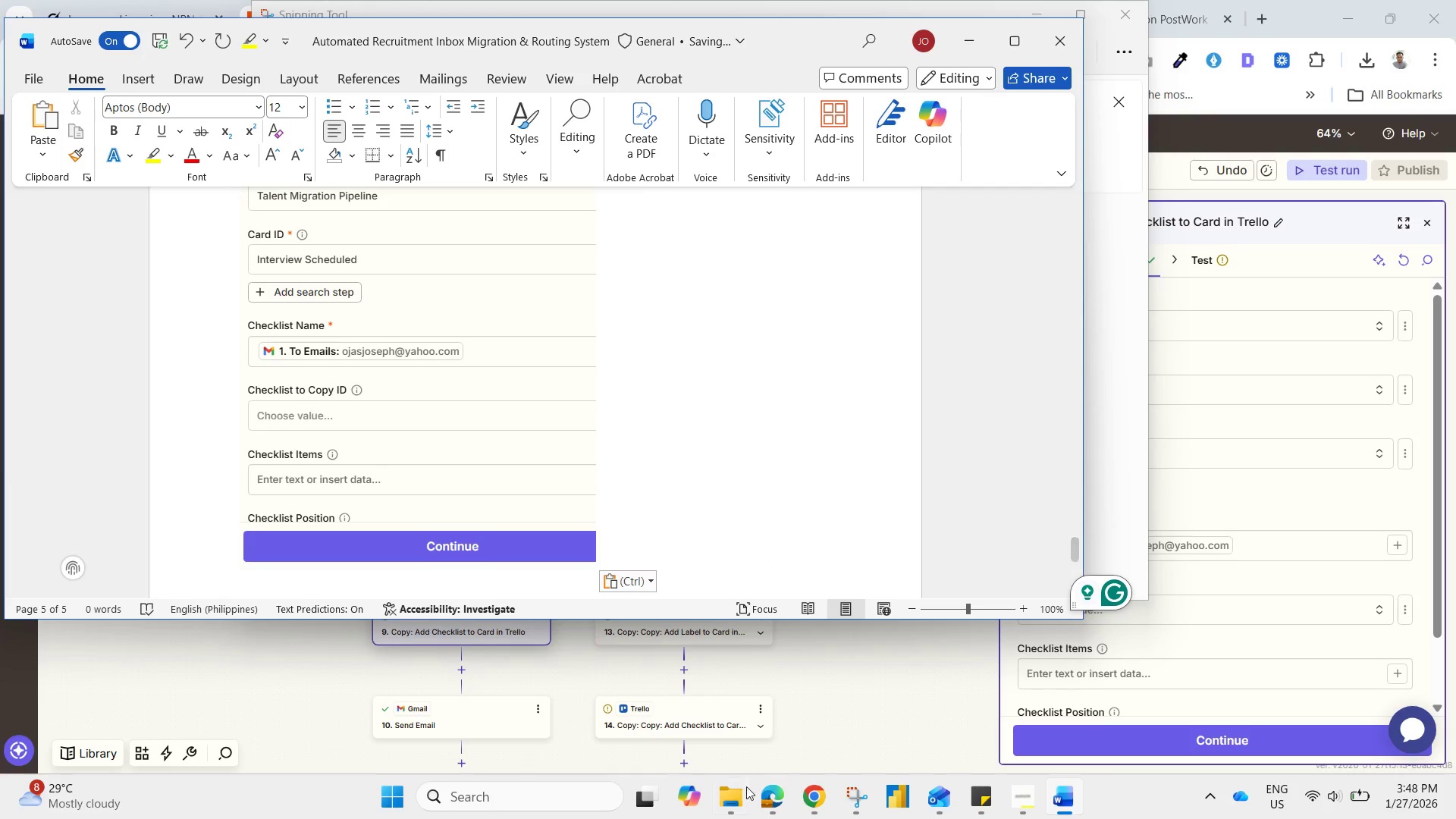 
left_click([844, 679])
 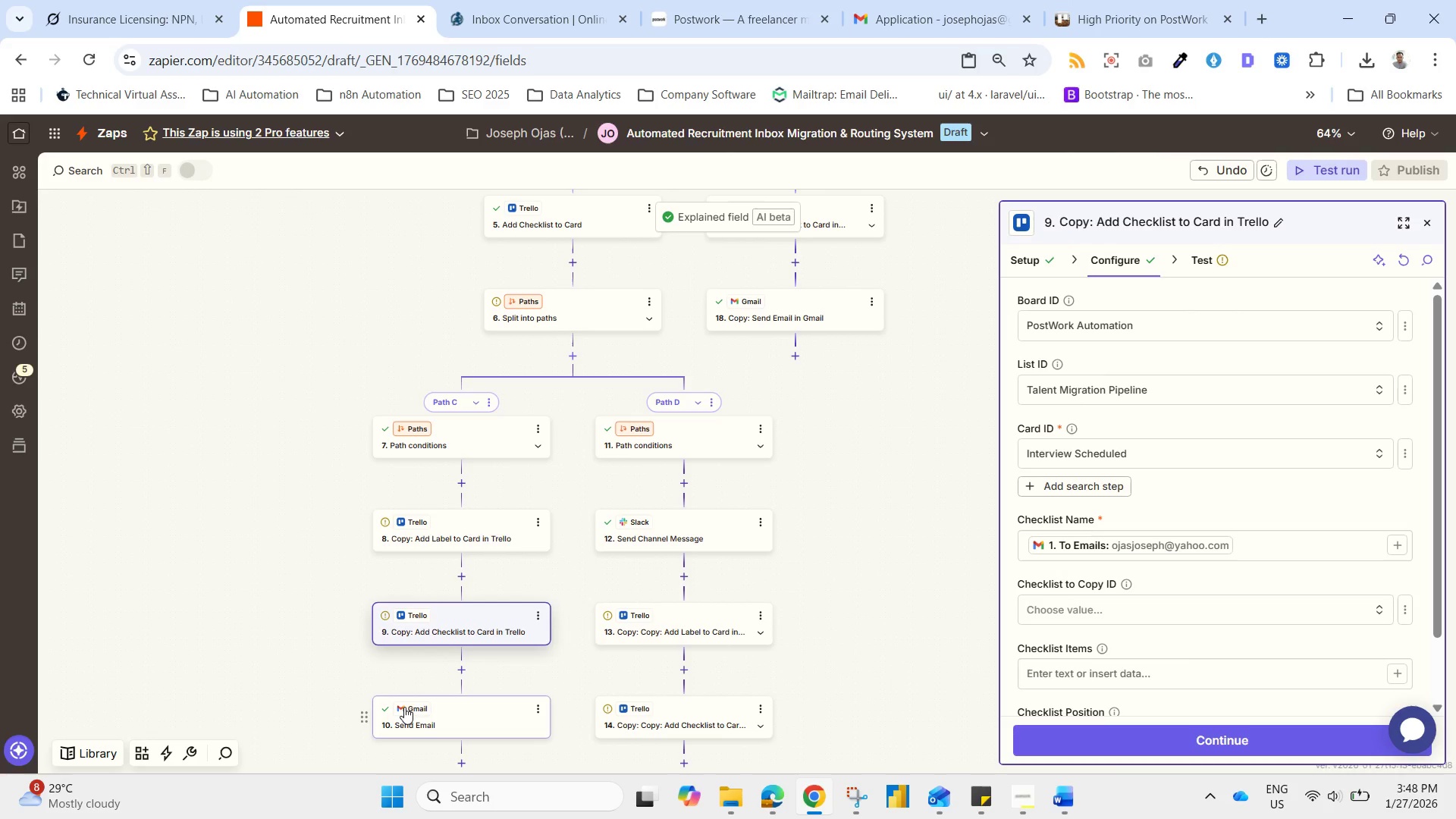 
left_click([404, 707])
 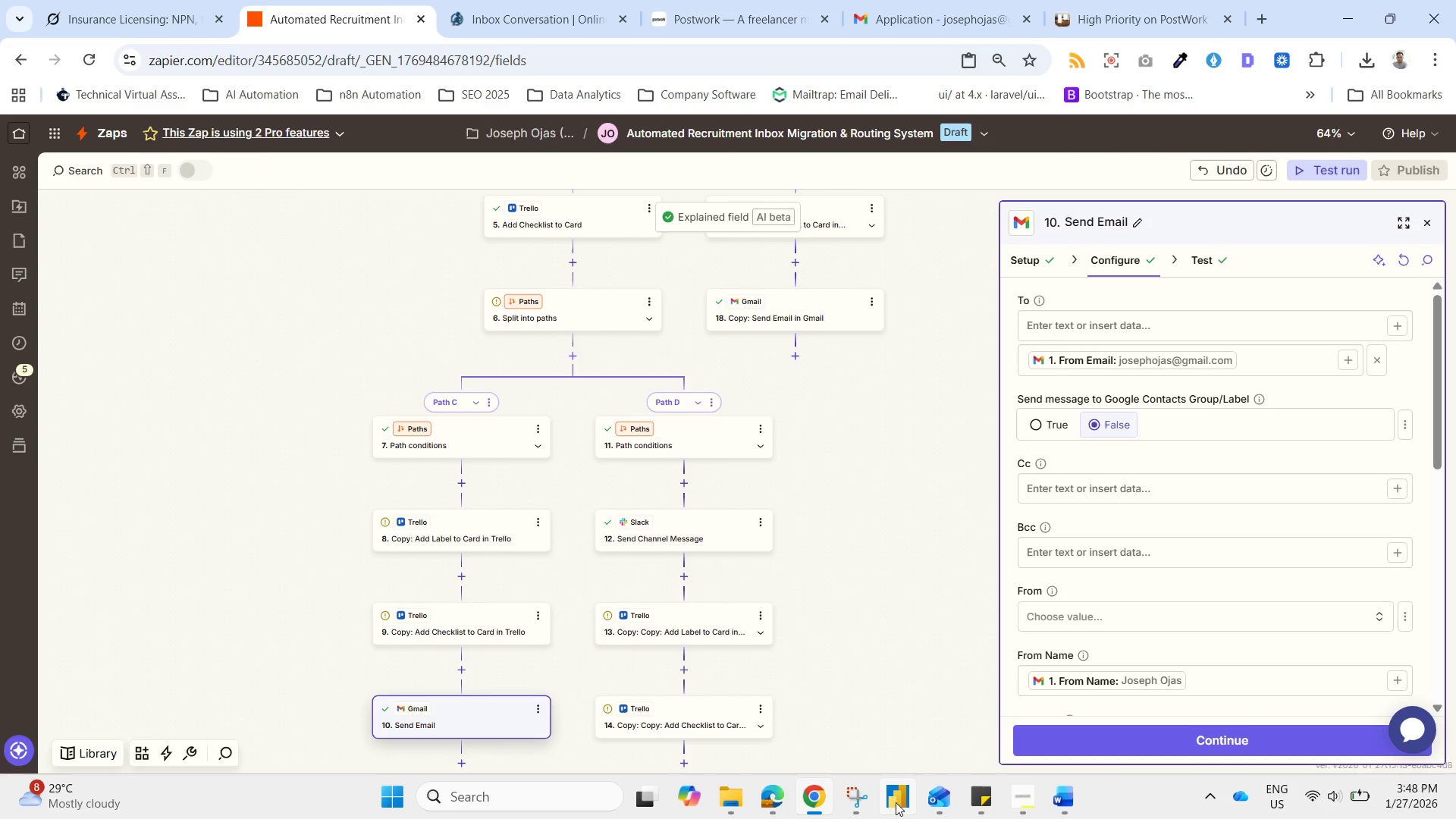 
left_click([868, 818])
 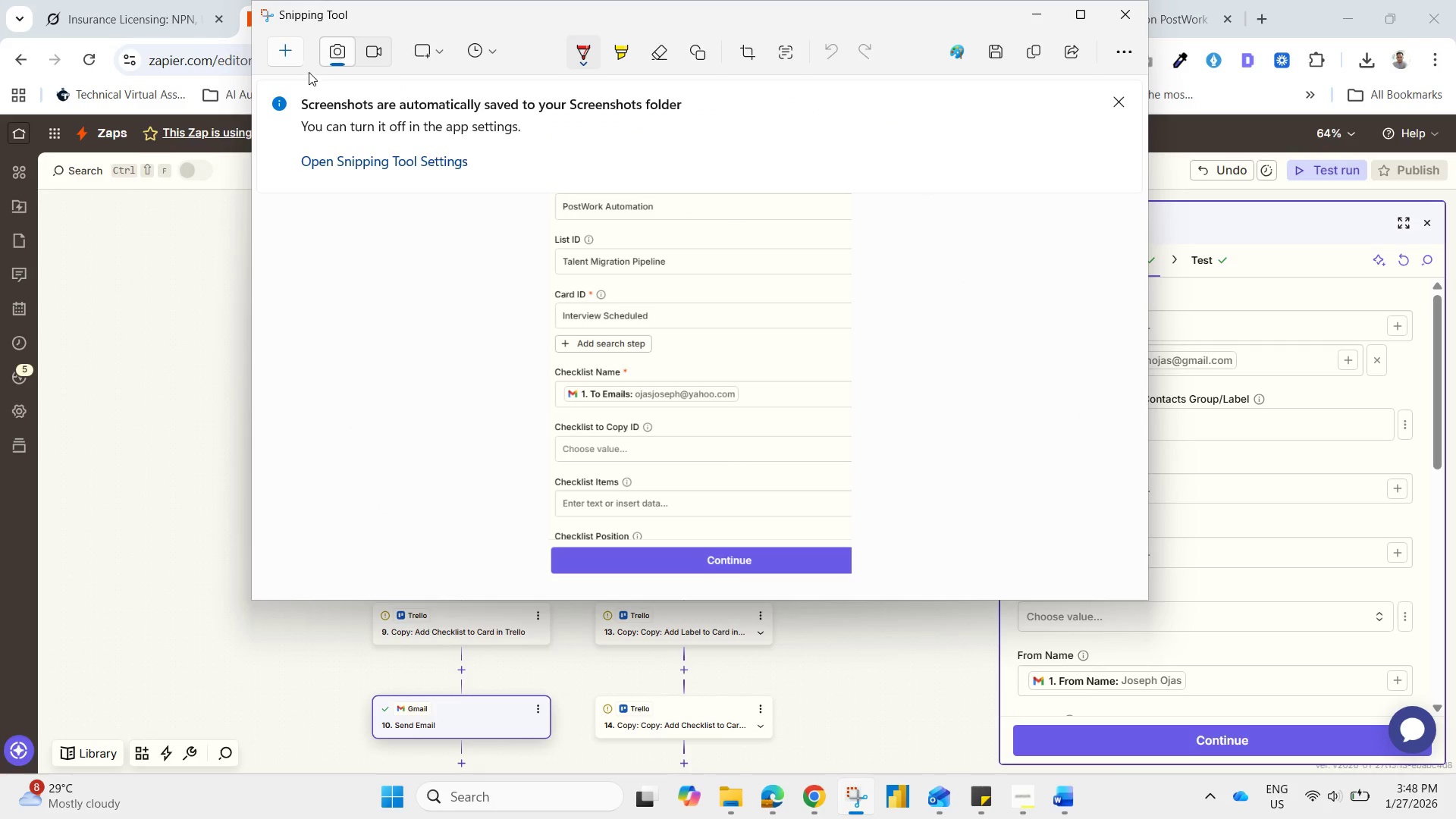 
left_click([297, 39])
 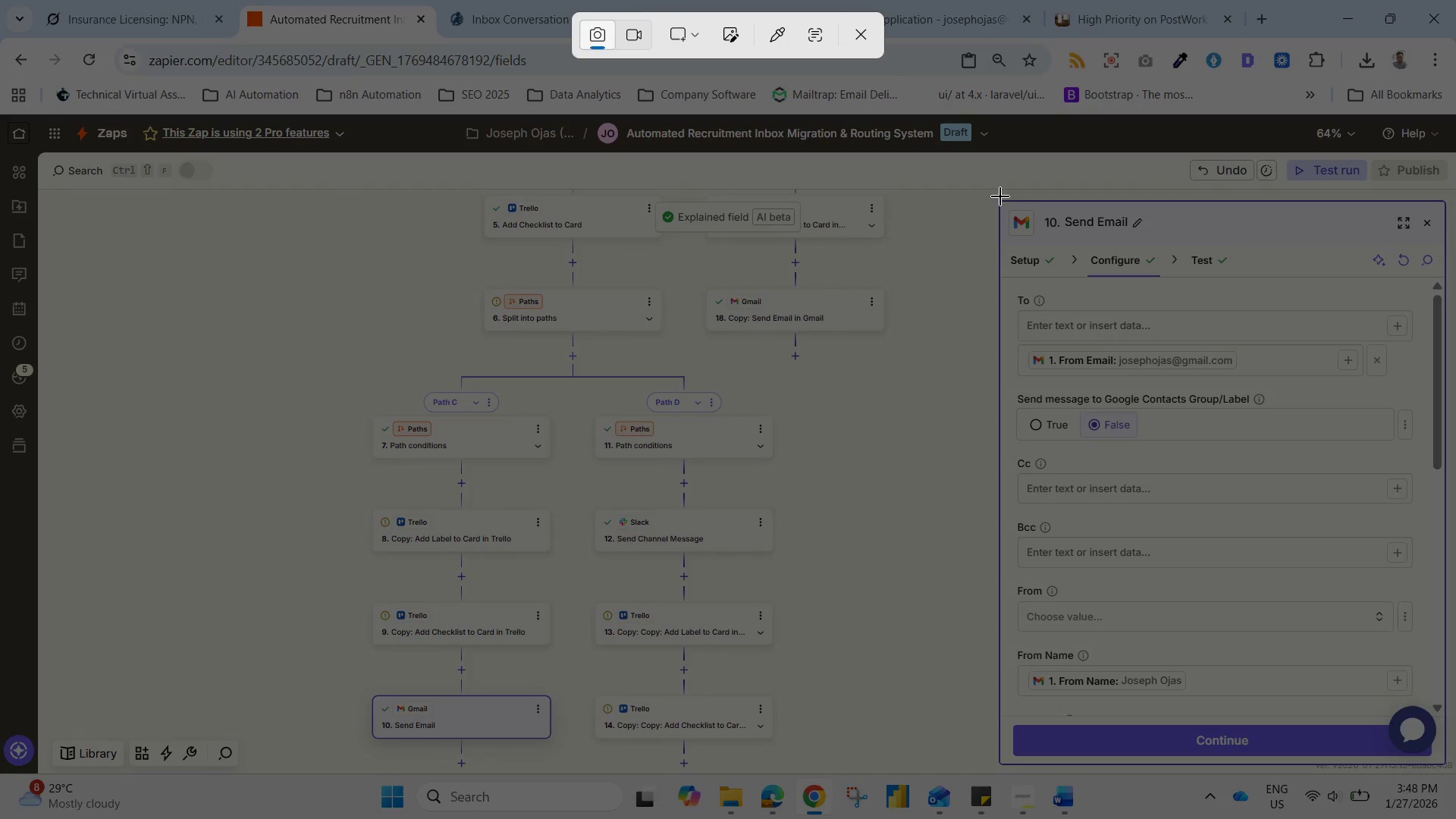 
left_click_drag(start_coordinate=[998, 193], to_coordinate=[1451, 776])
 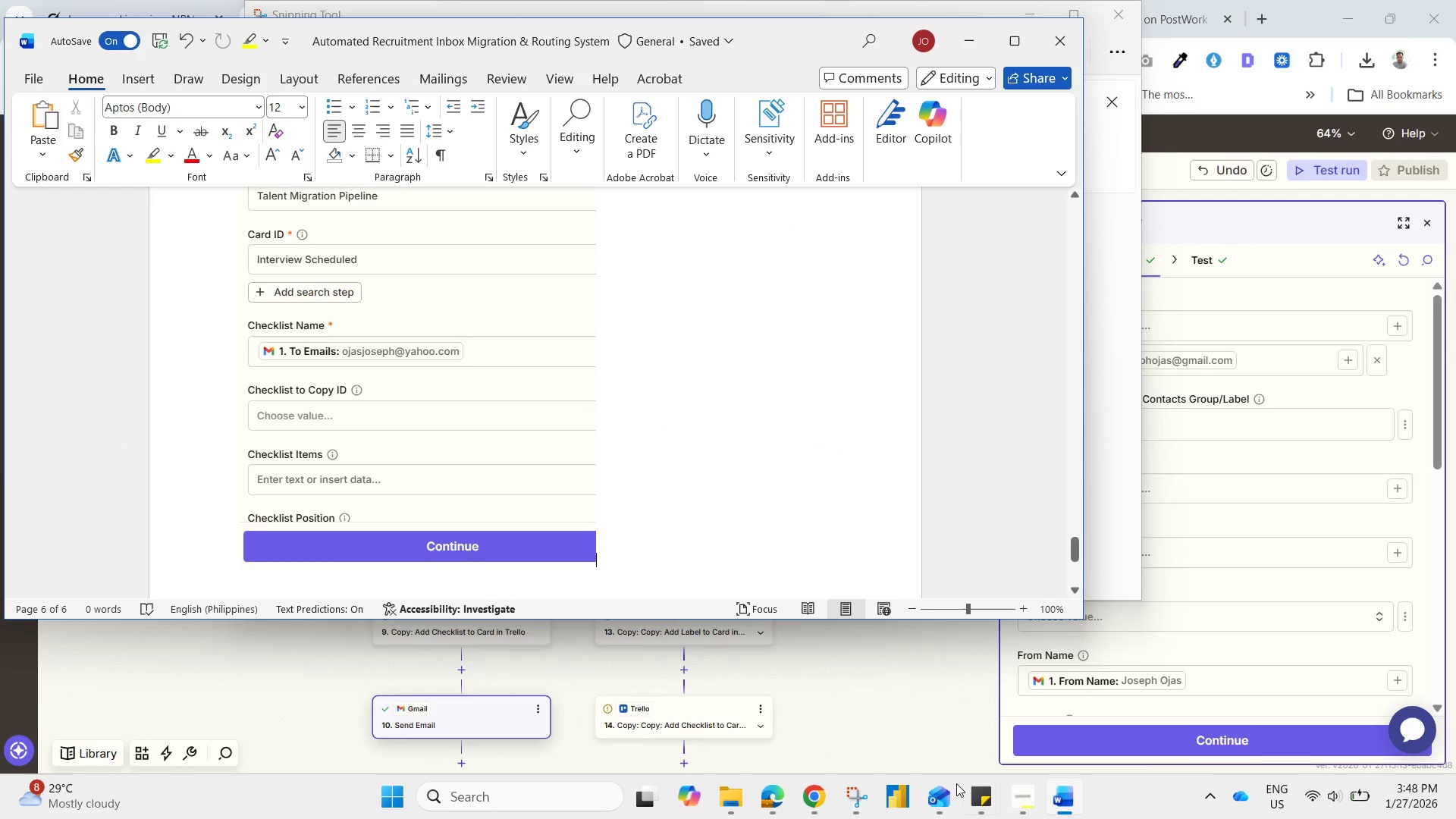 
key(Control+V)
 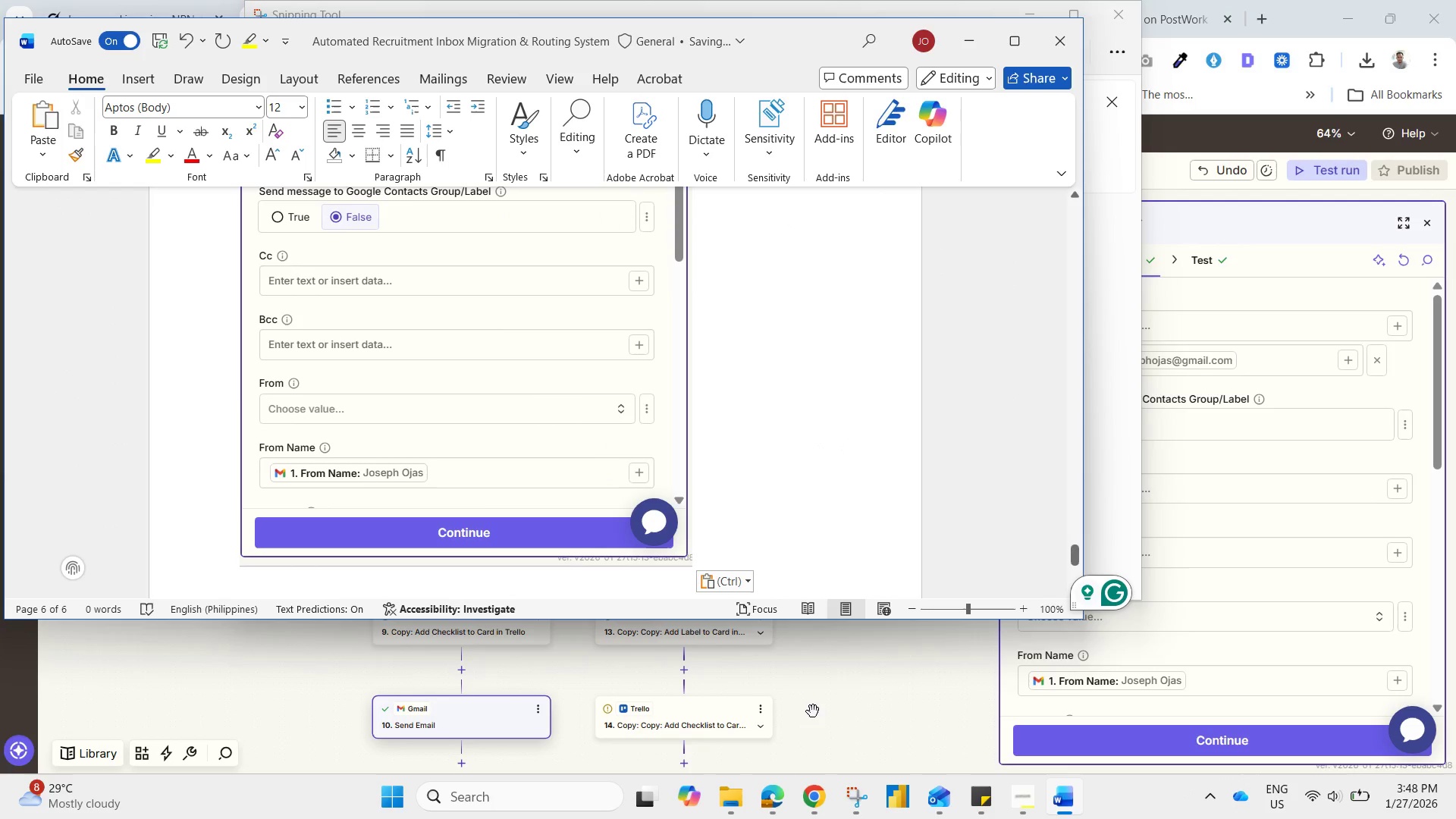 
left_click([830, 706])
 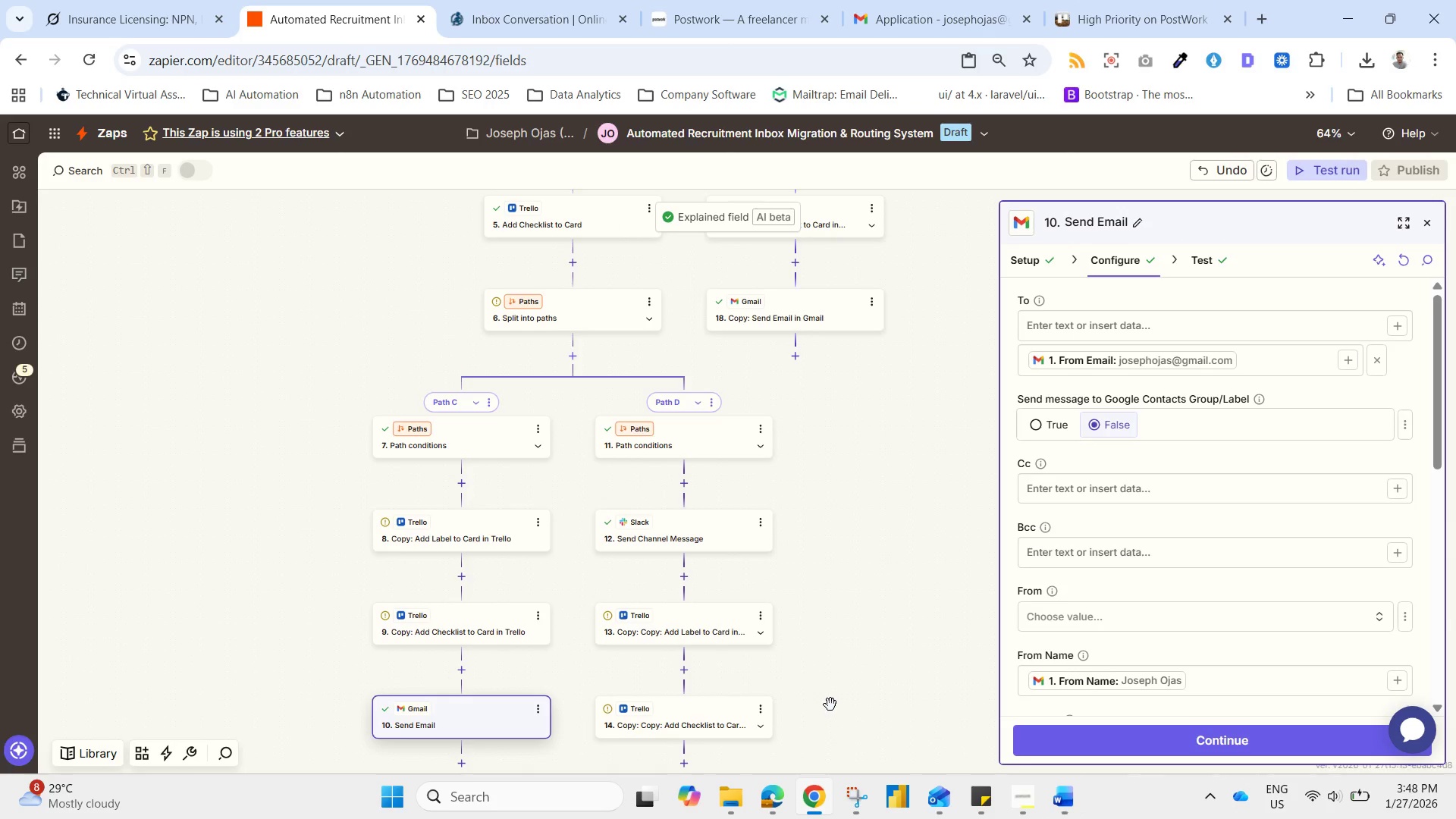 
left_click_drag(start_coordinate=[830, 704], to_coordinate=[824, 642])
 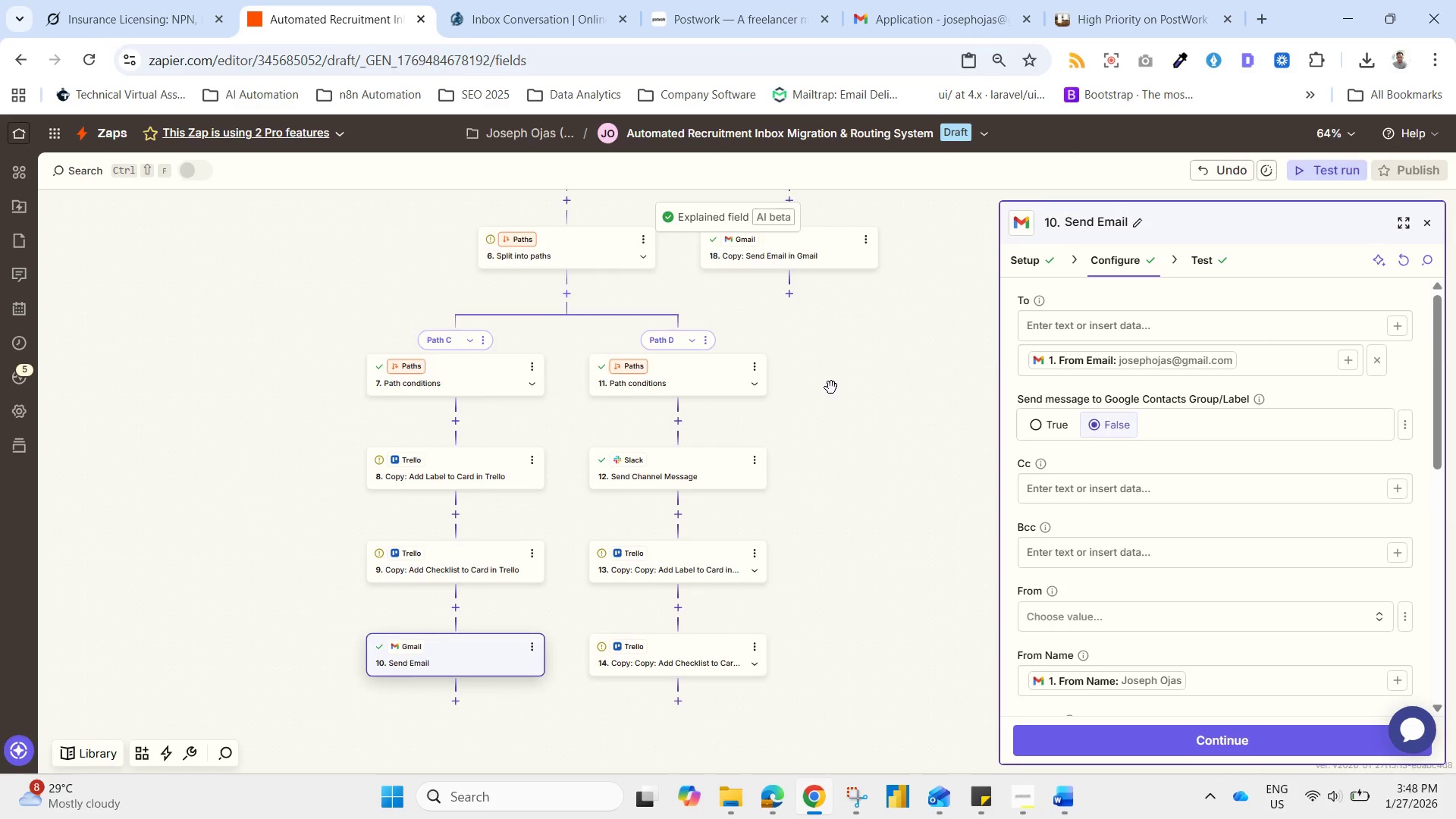 
left_click_drag(start_coordinate=[831, 391], to_coordinate=[798, 607])
 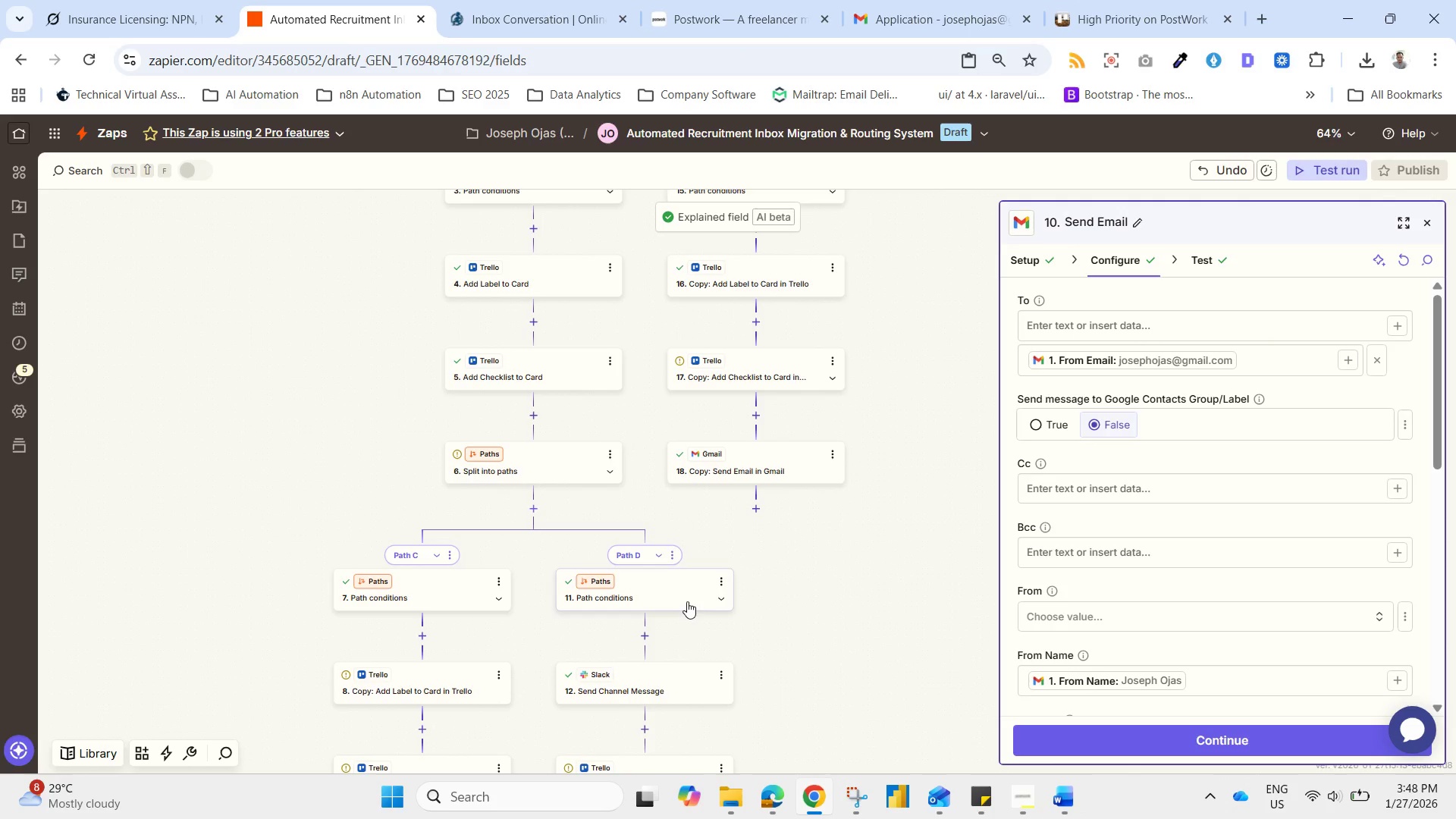 
left_click([686, 601])
 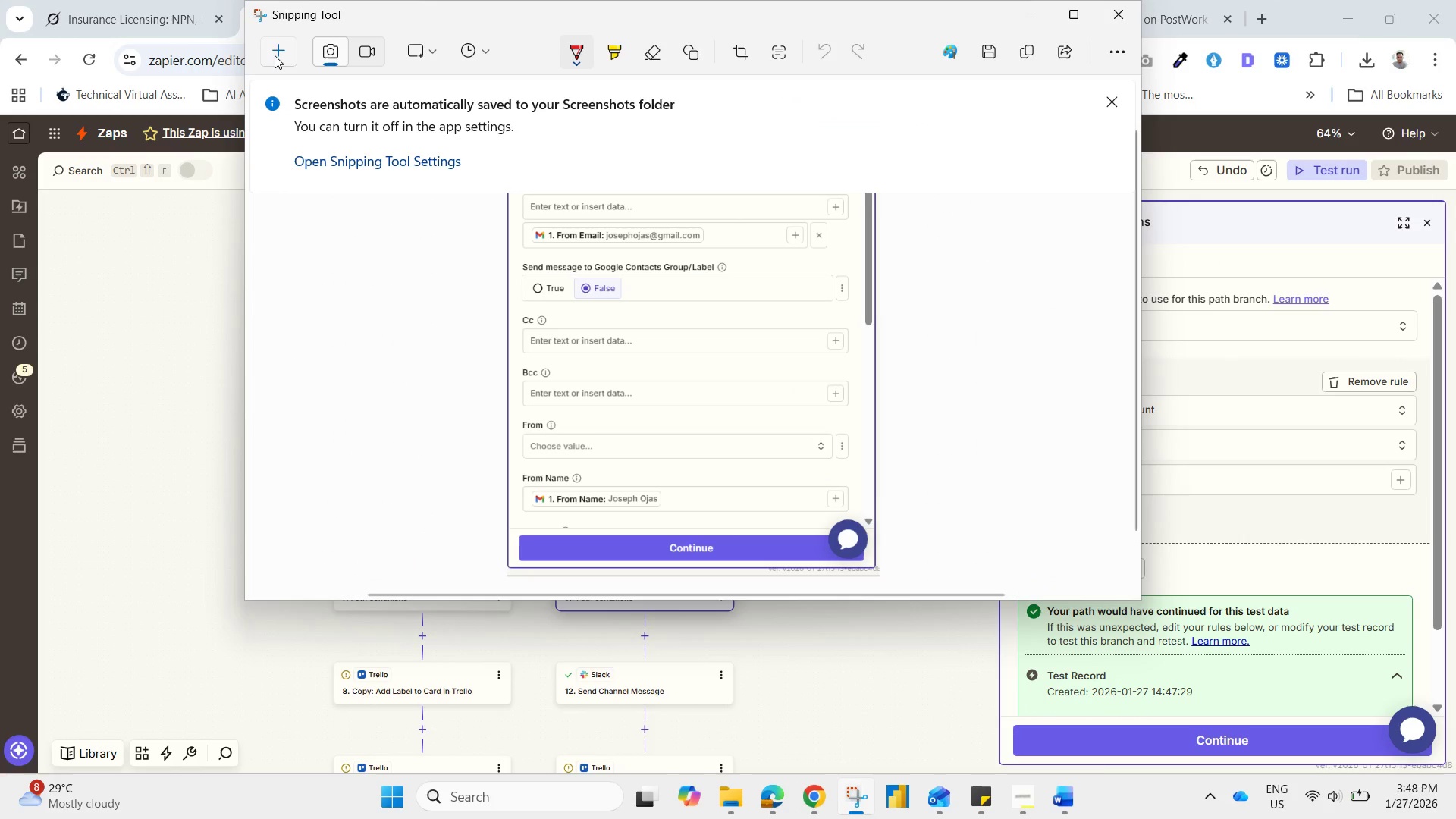 
wait(5.66)
 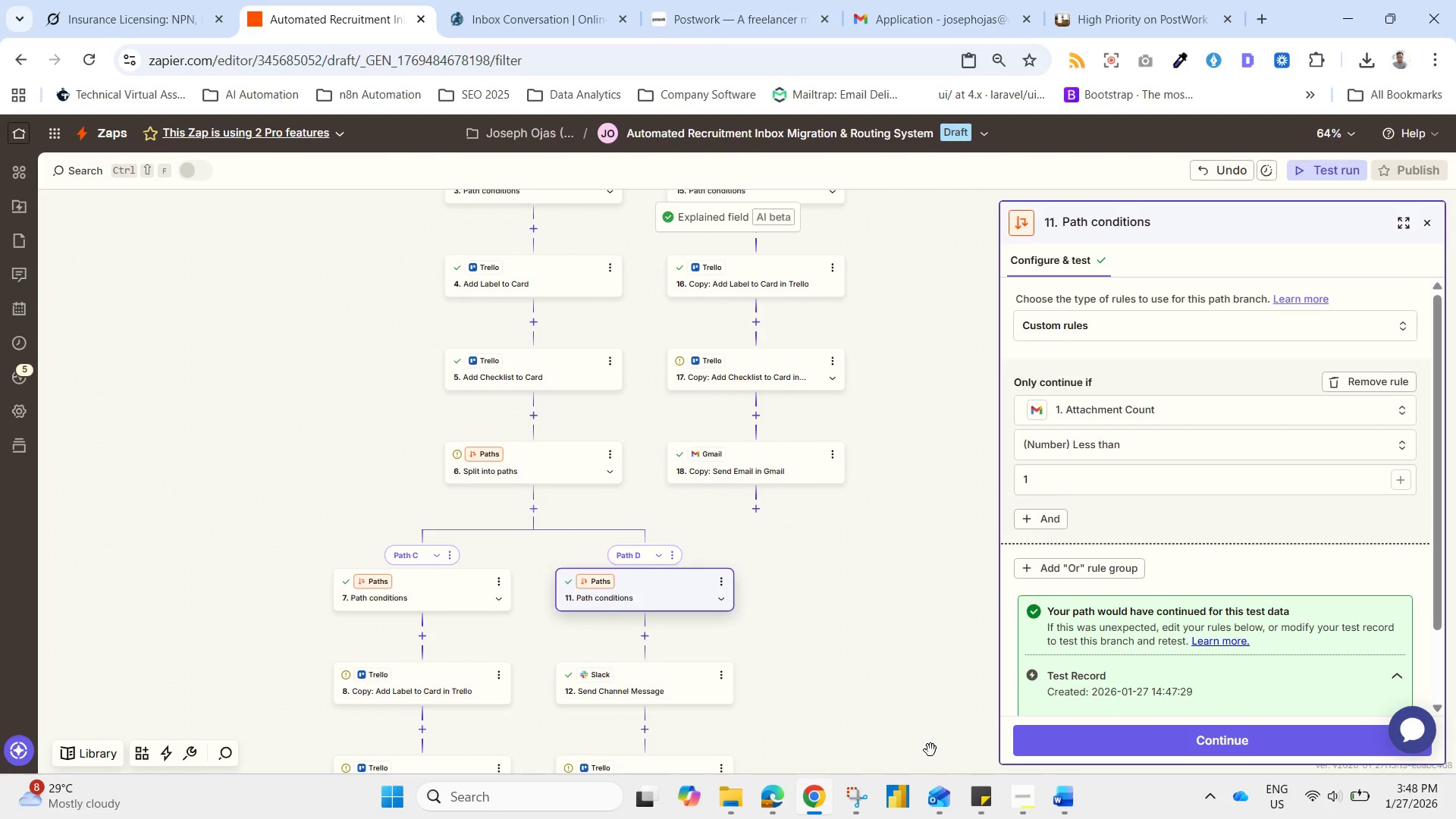 
left_click_drag(start_coordinate=[995, 183], to_coordinate=[1432, 758])
 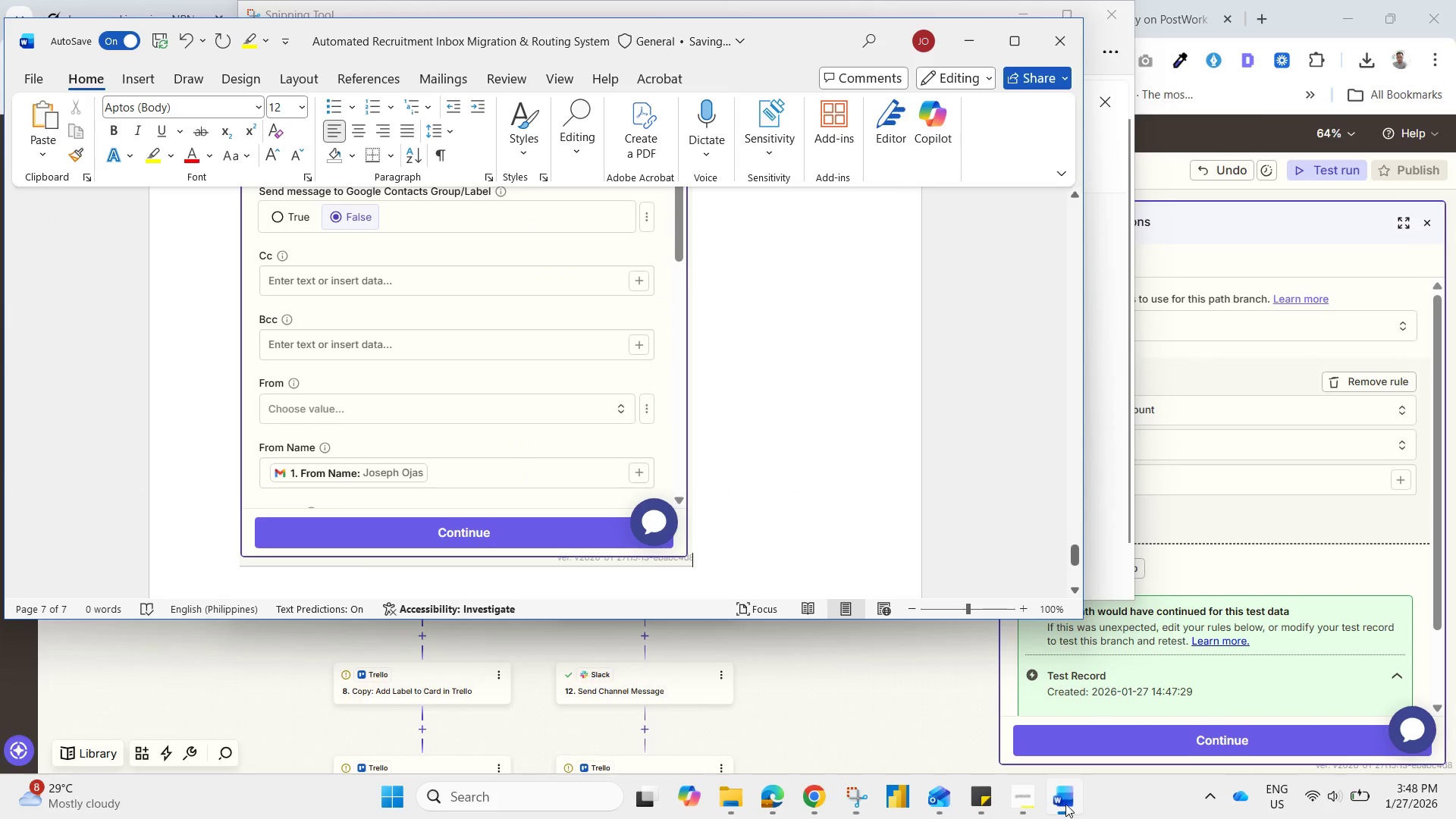 
key(Control+V)
 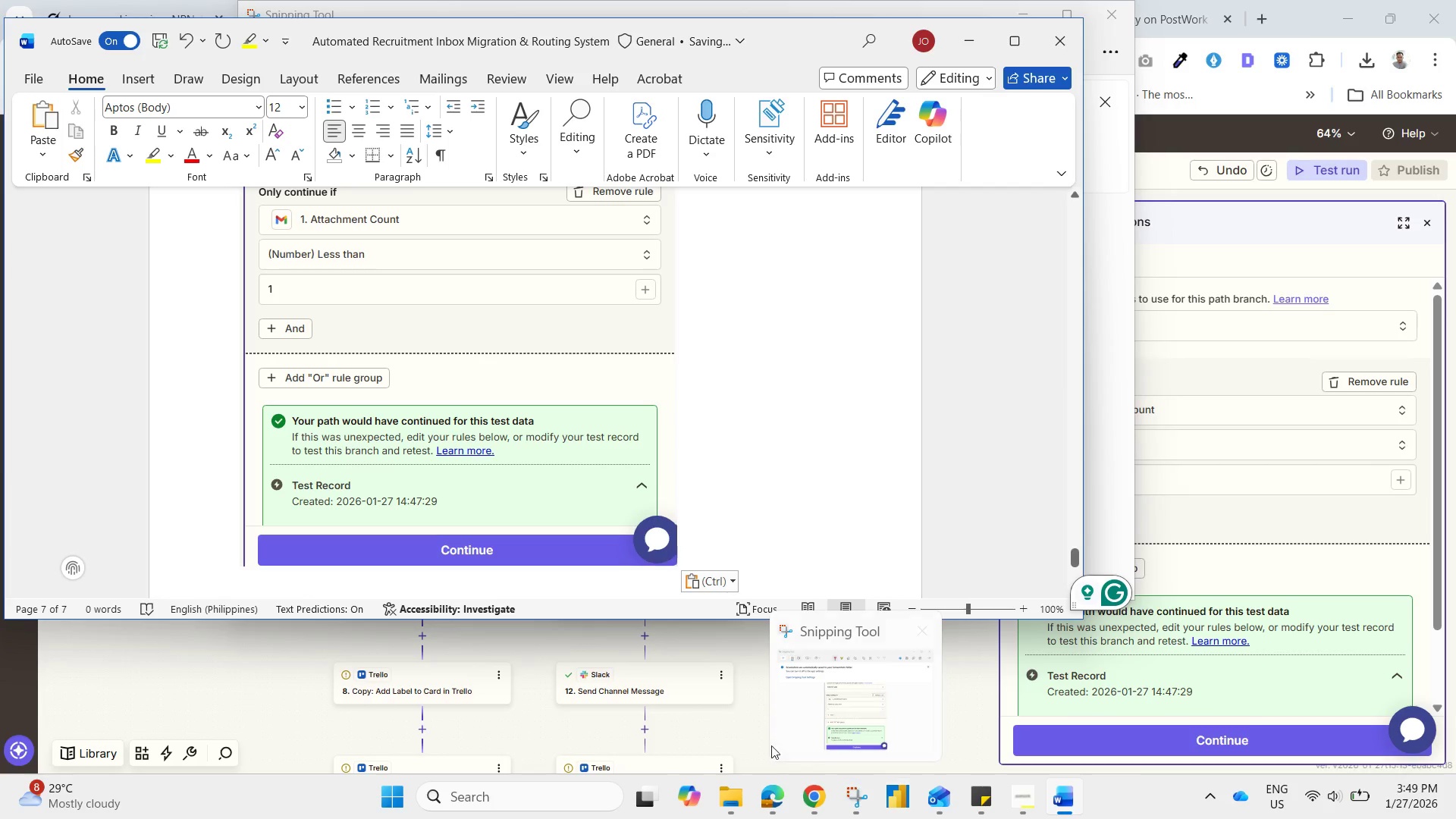 
left_click([664, 674])
 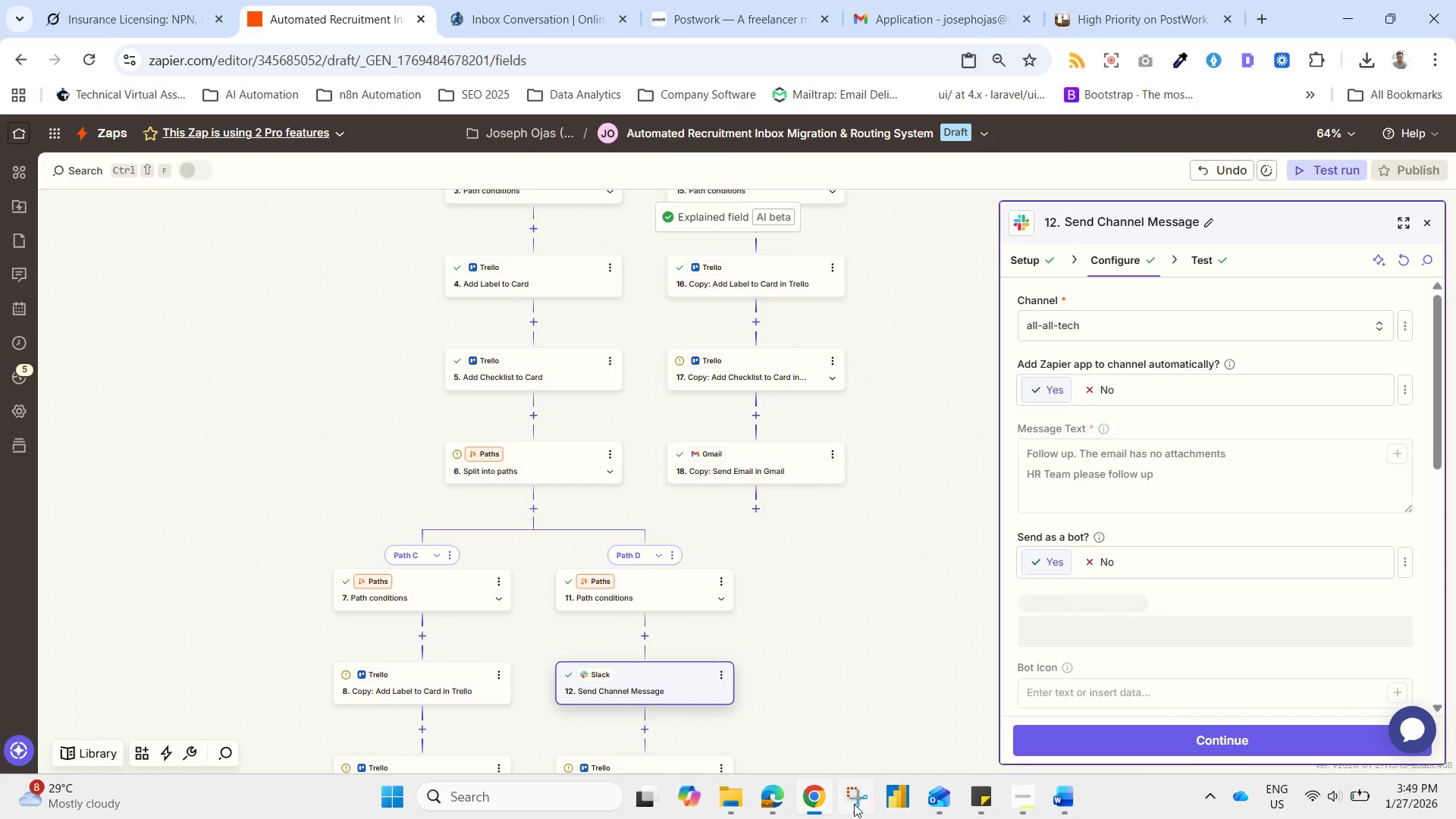 
left_click([854, 810])
 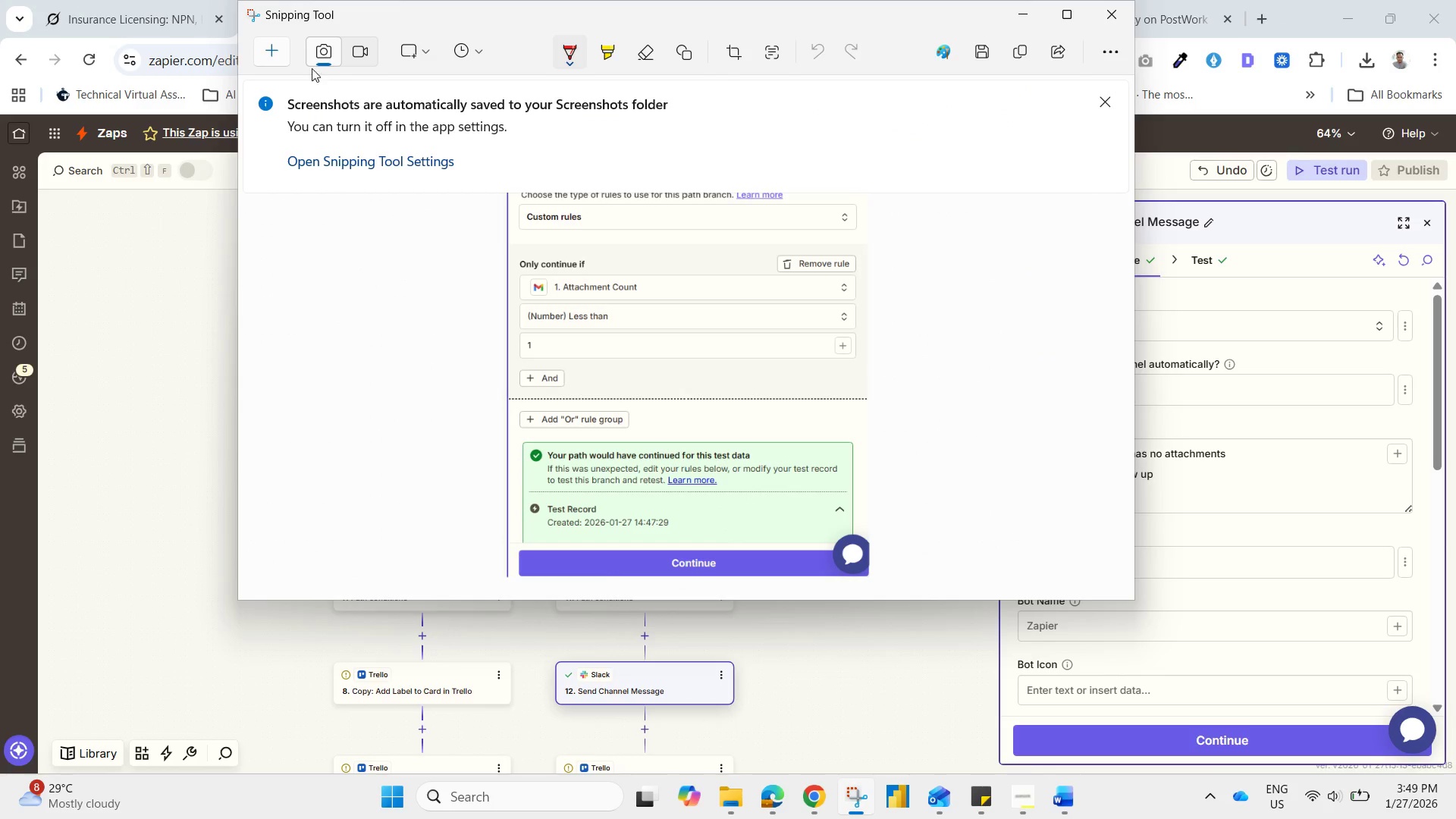 
left_click([278, 46])
 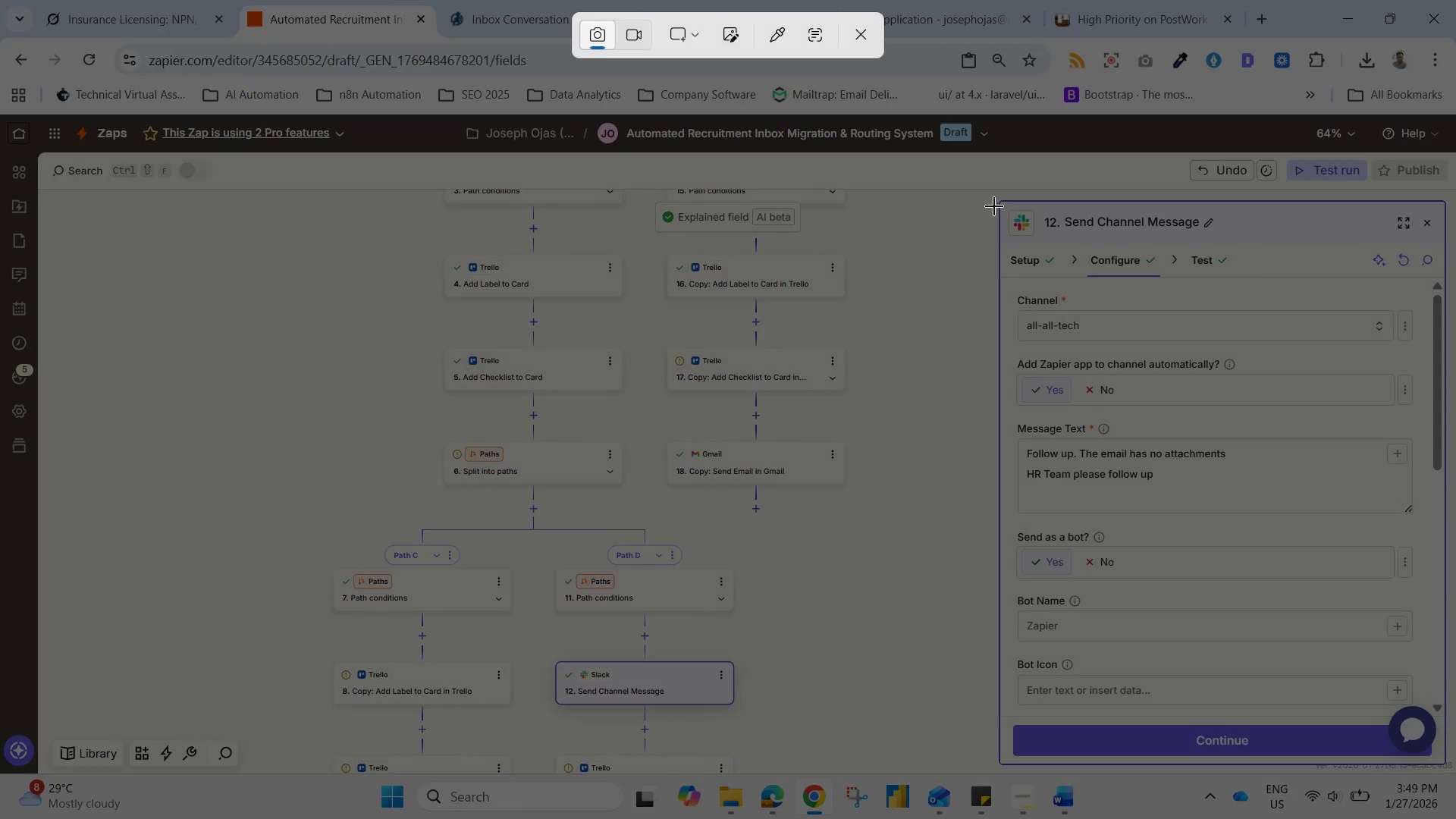 
left_click_drag(start_coordinate=[1005, 199], to_coordinate=[1382, 796])
 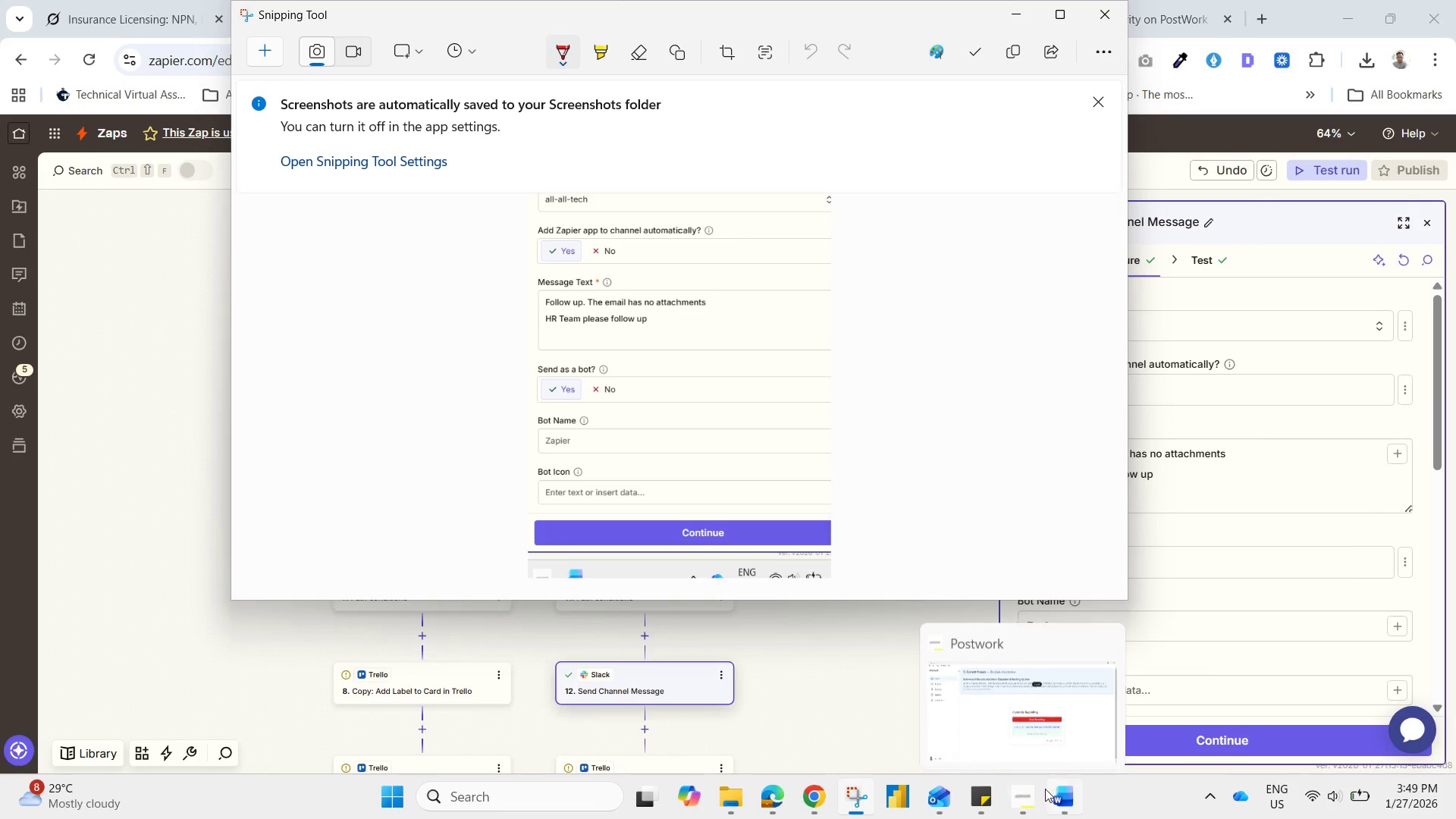 
left_click_drag(start_coordinate=[1065, 802], to_coordinate=[1068, 804])
 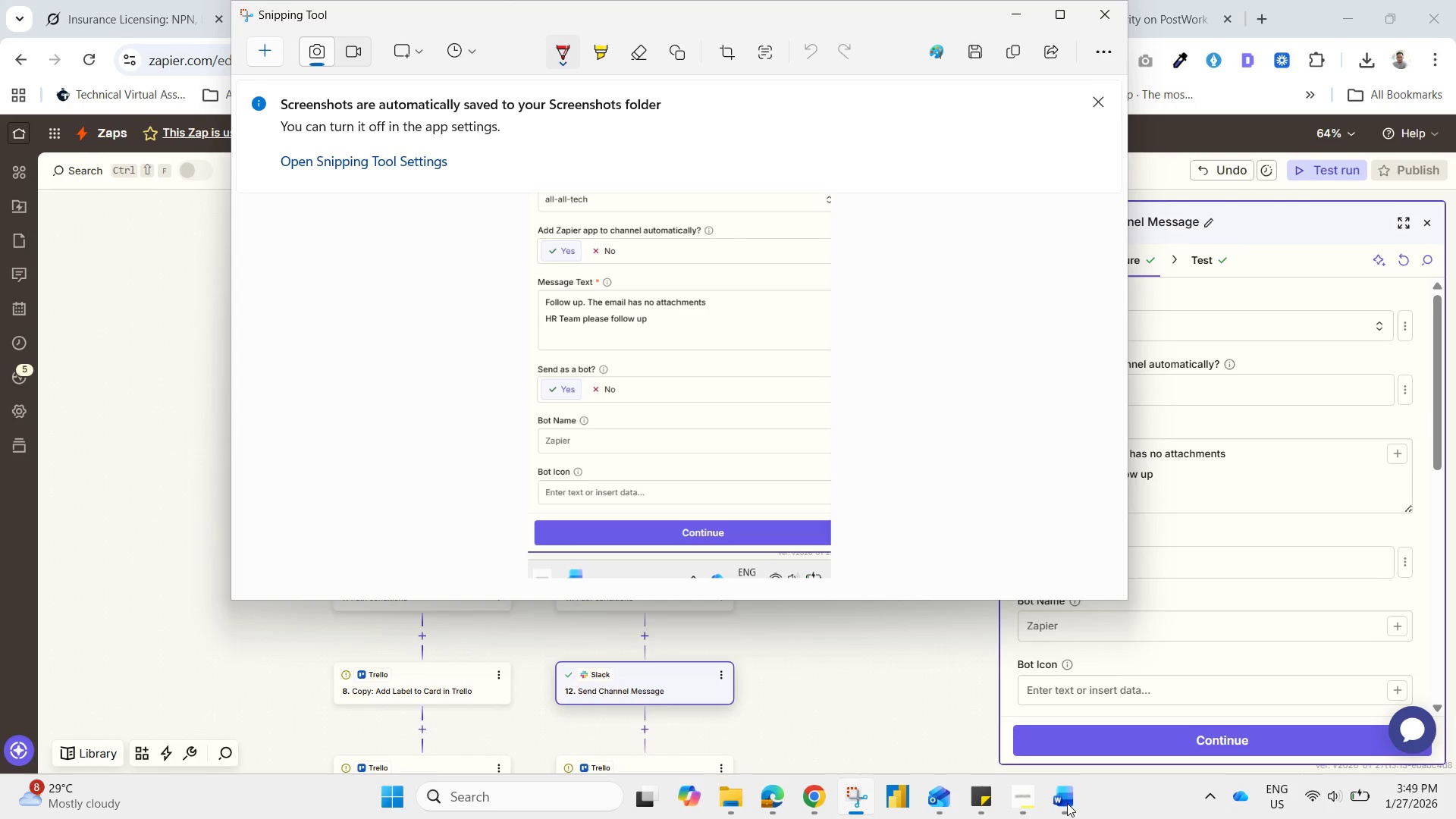 
left_click([1067, 803])
 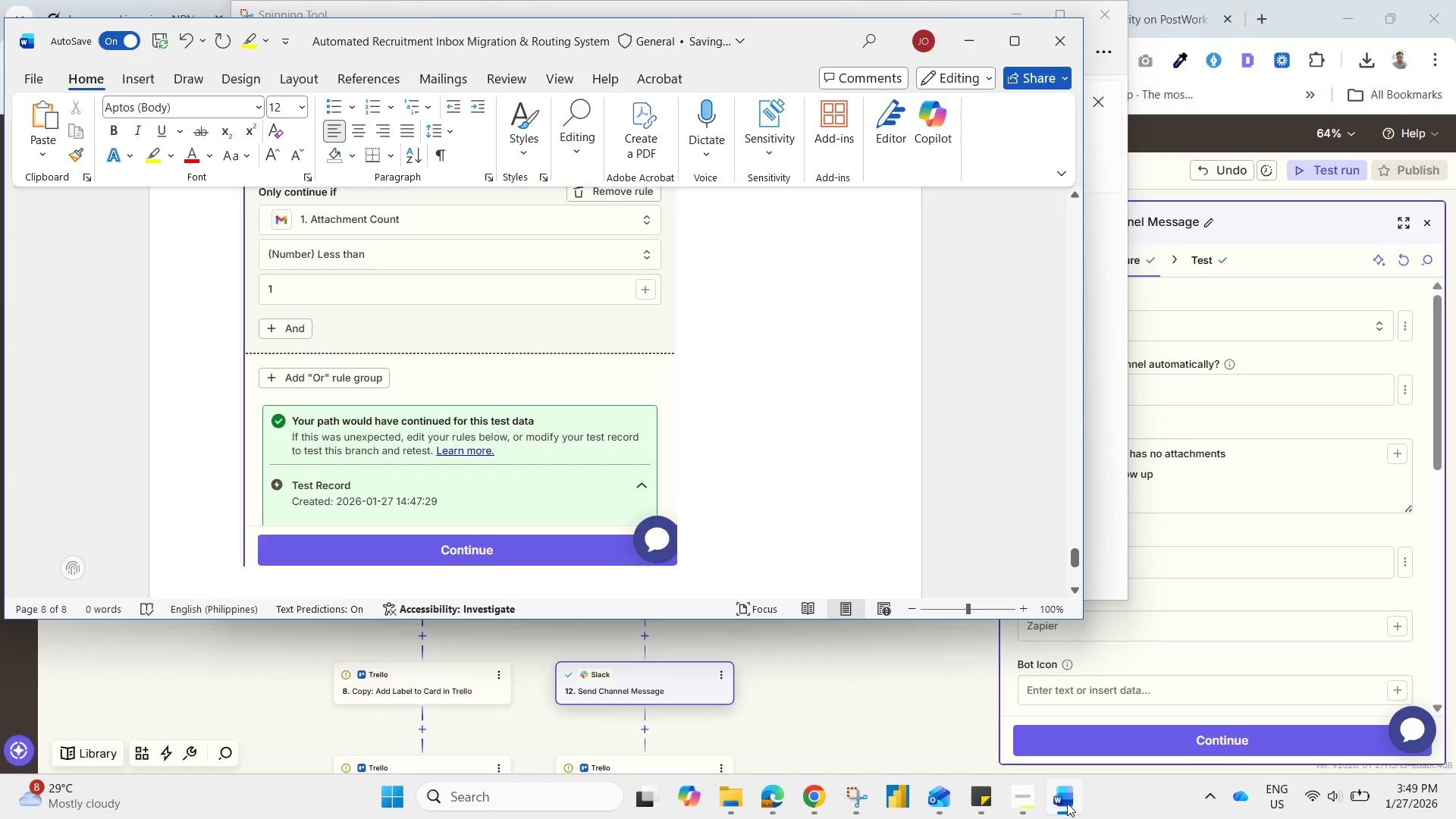 
key(Control+V)
 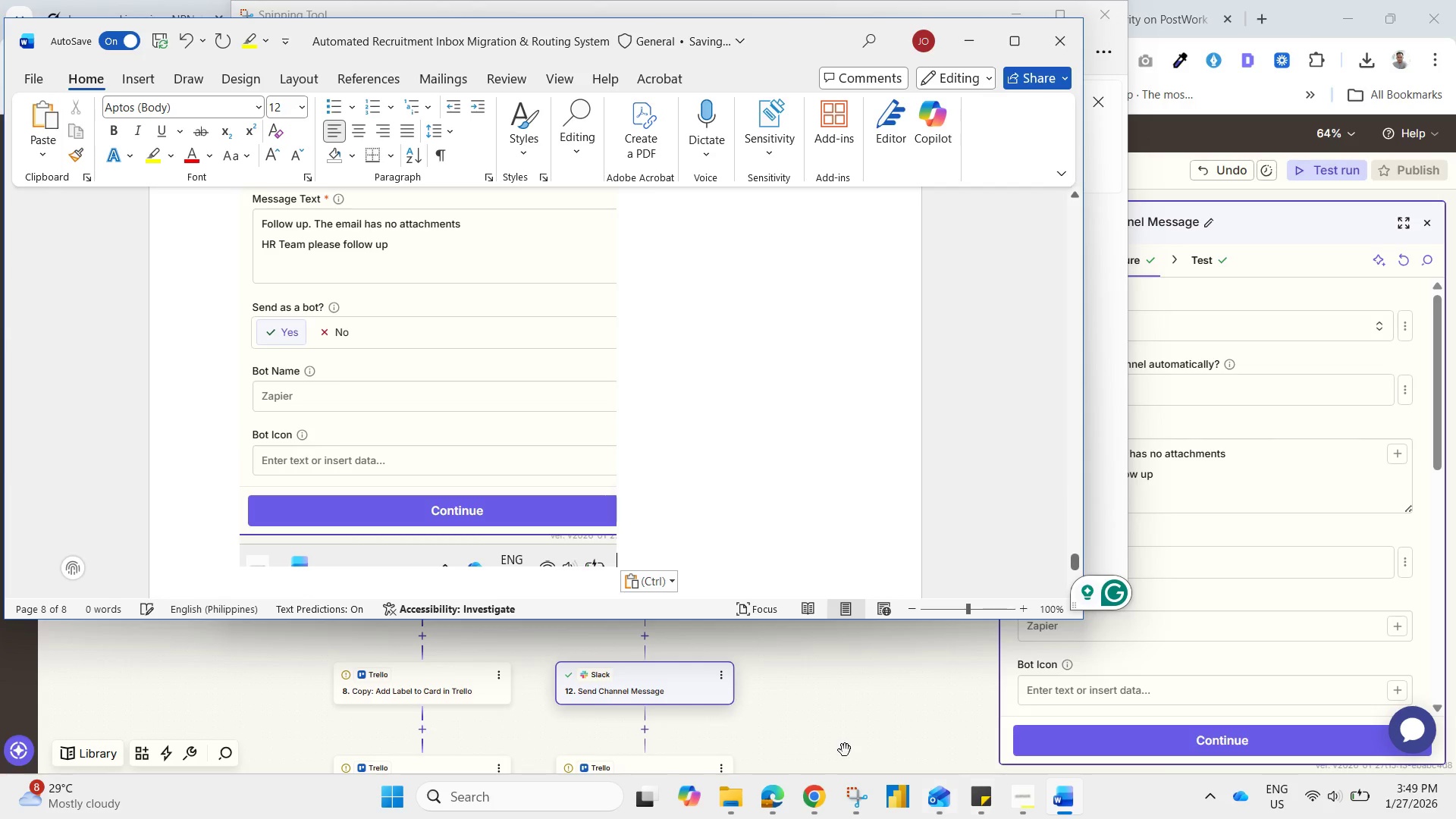 
left_click([837, 744])
 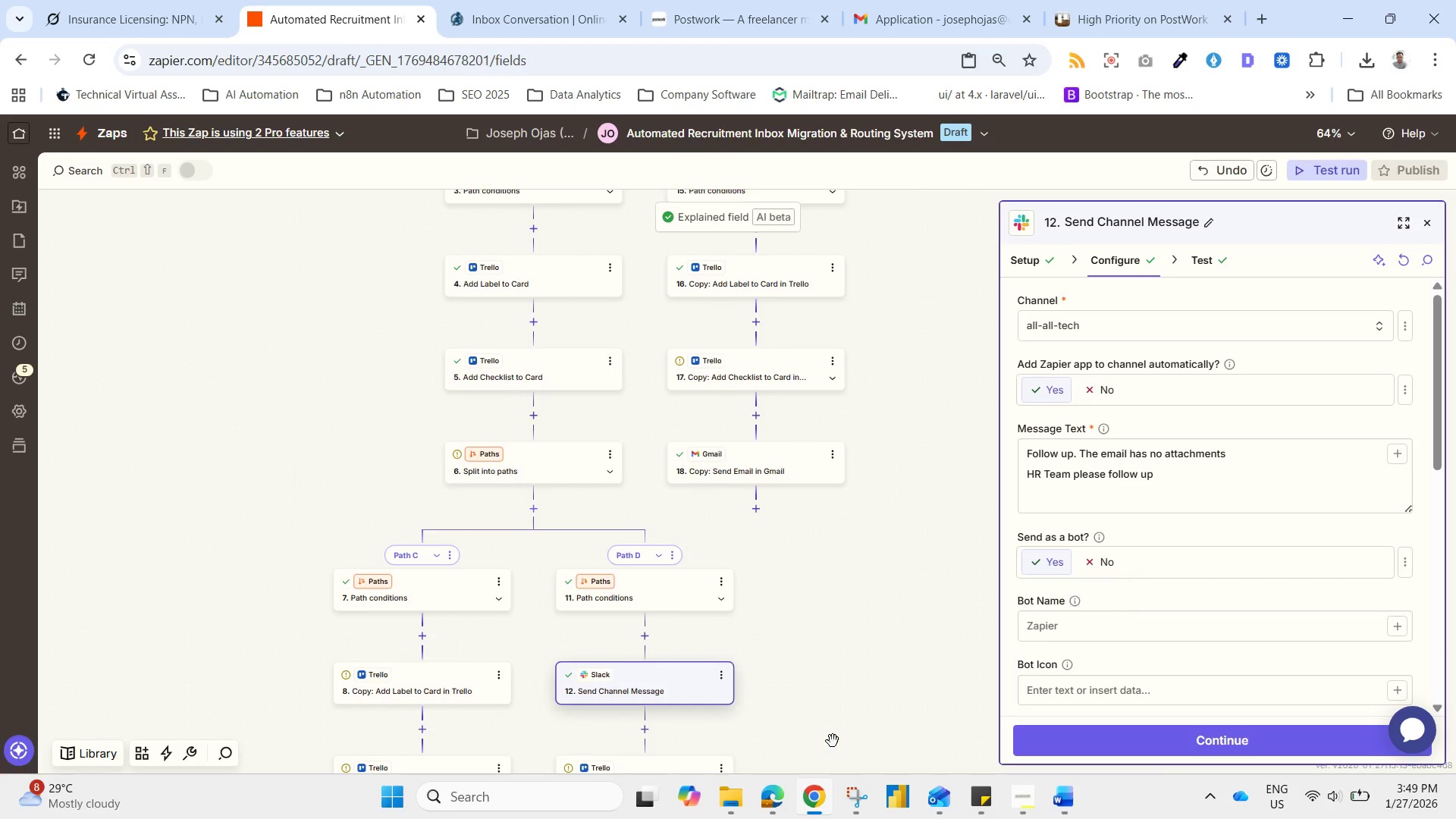 
left_click_drag(start_coordinate=[833, 741], to_coordinate=[842, 516])
 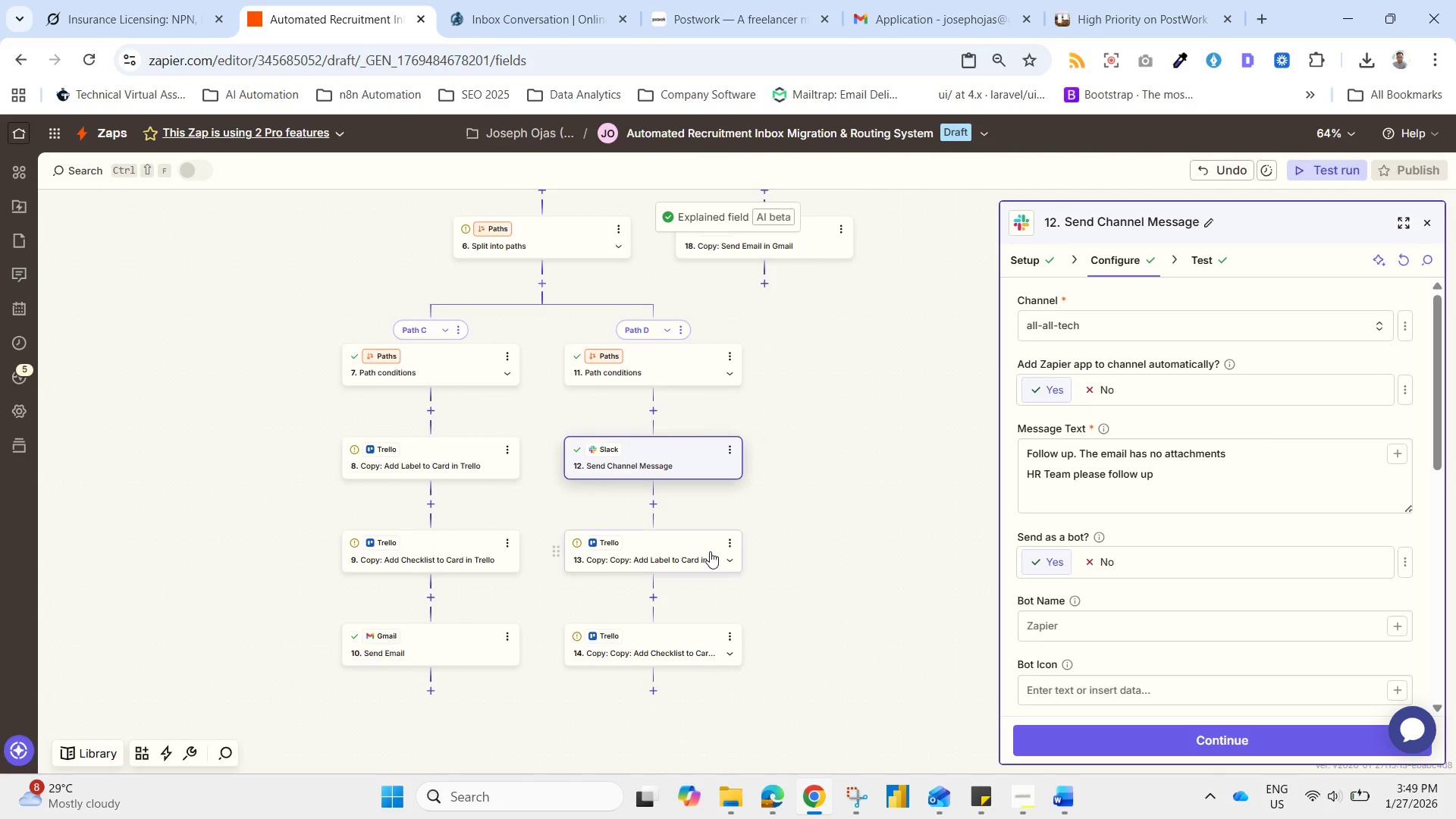 
left_click([710, 551])
 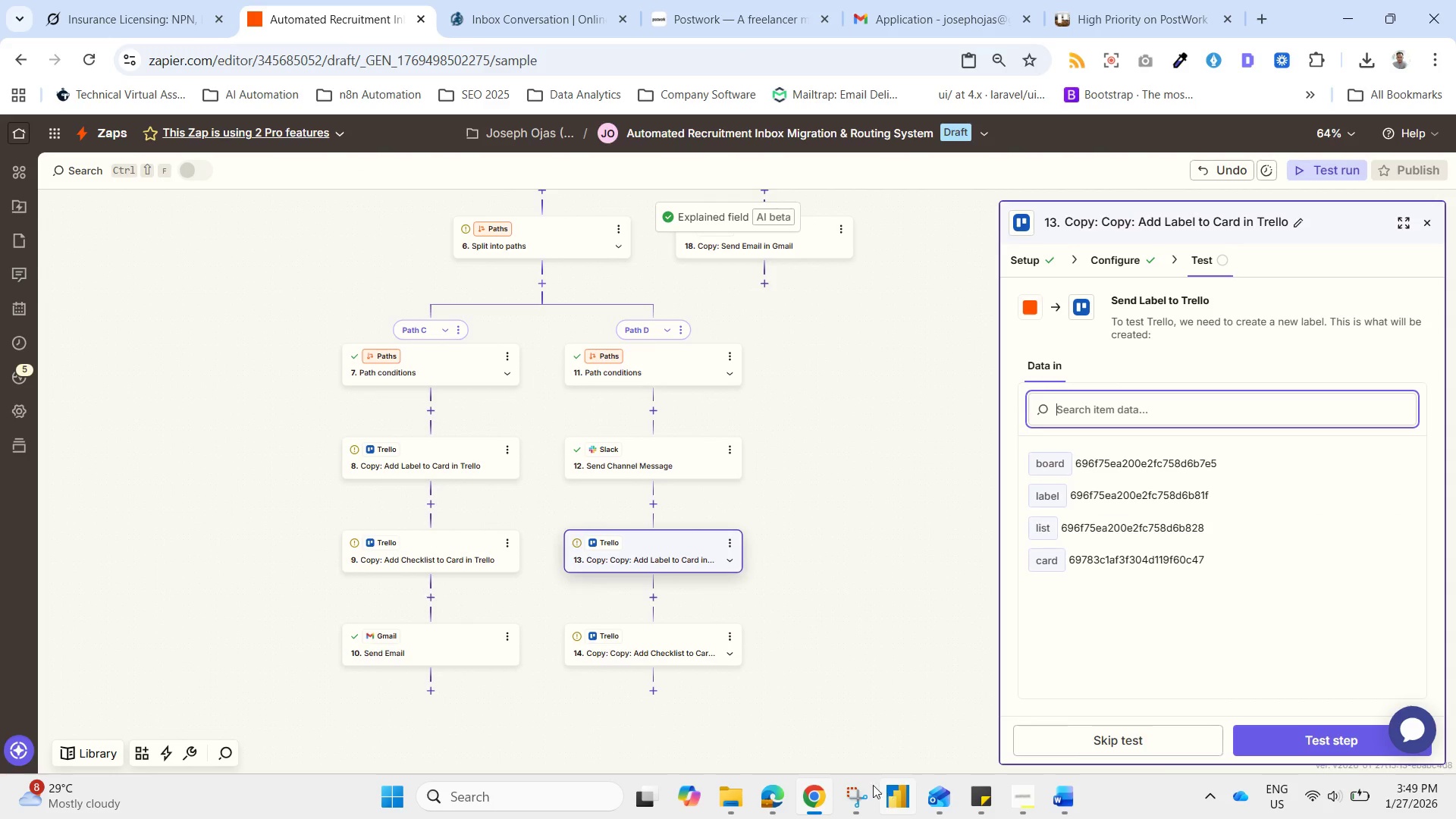 
left_click_drag(start_coordinate=[862, 795], to_coordinate=[868, 798])
 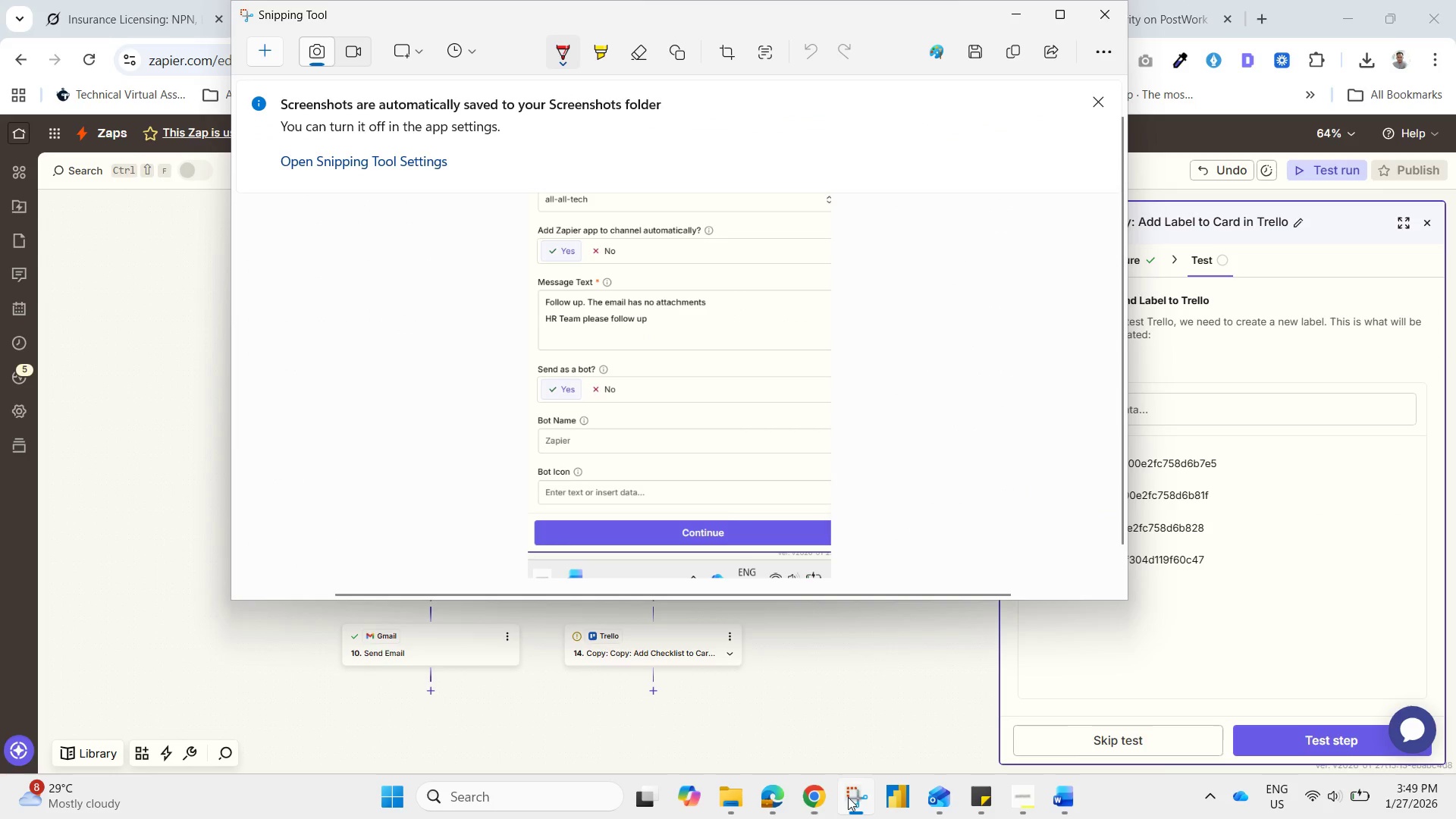 
left_click([260, 46])
 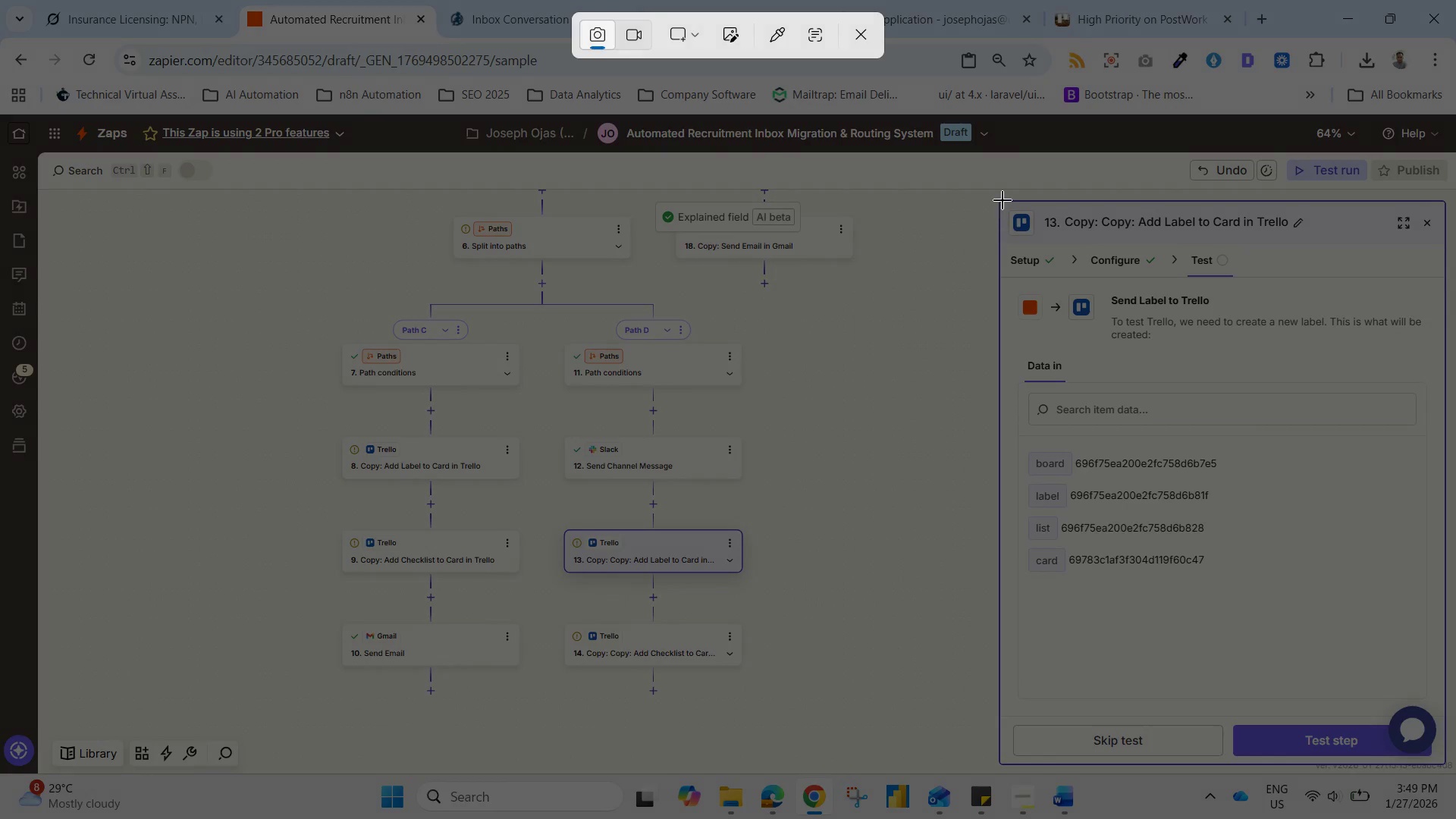 
left_click_drag(start_coordinate=[1005, 200], to_coordinate=[1444, 775])
 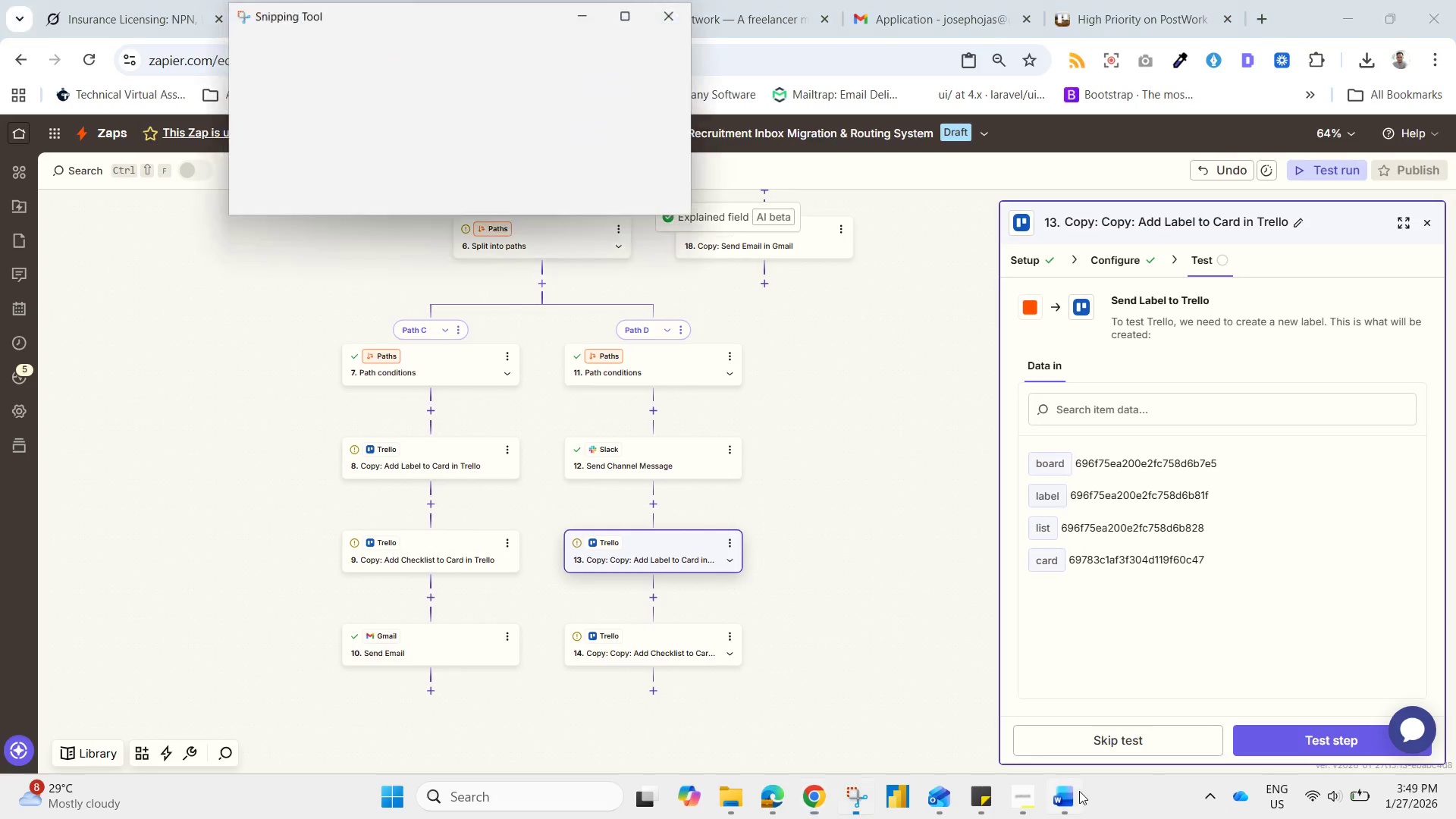 
left_click([1078, 795])
 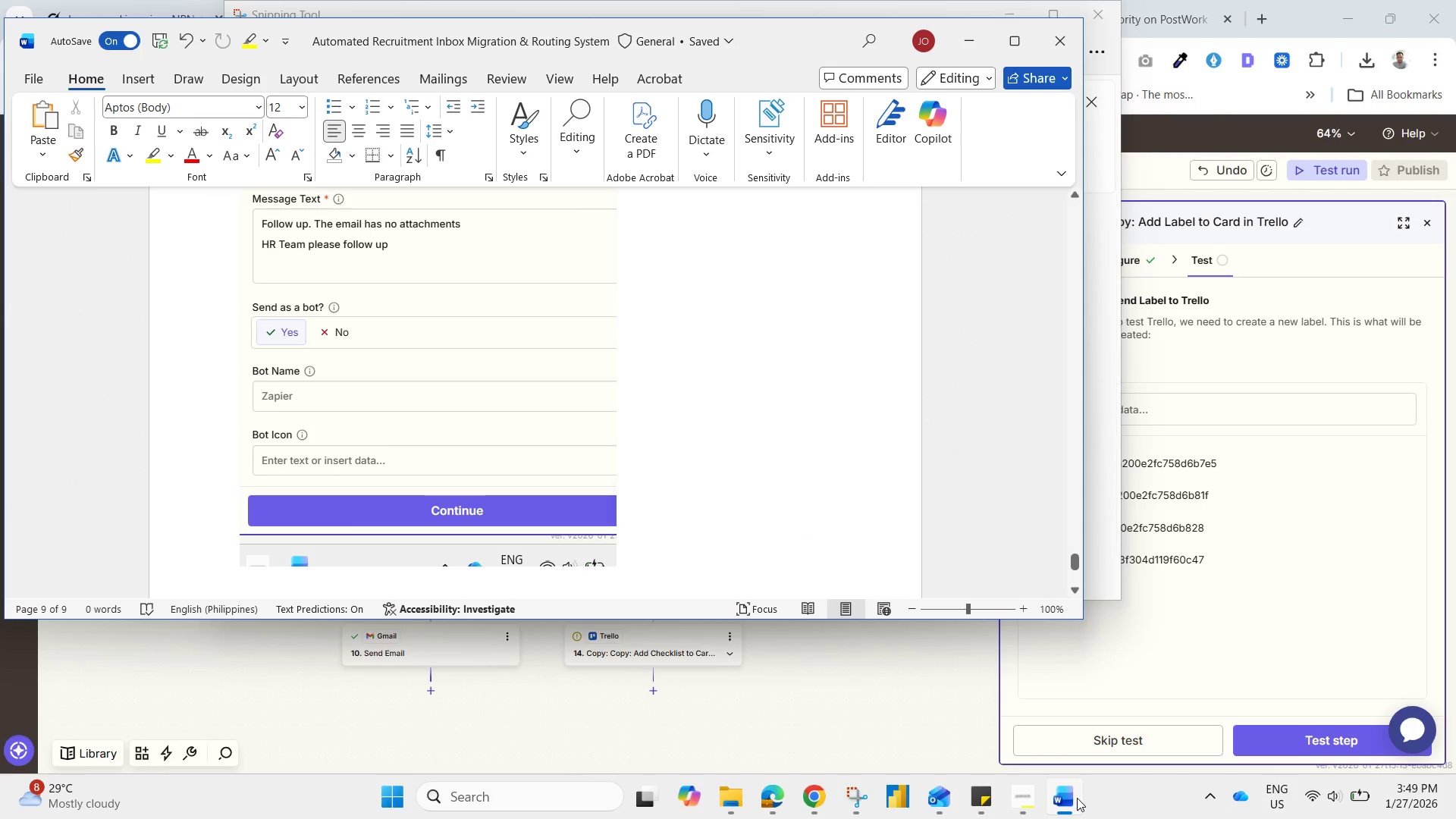 
key(Control+V)
 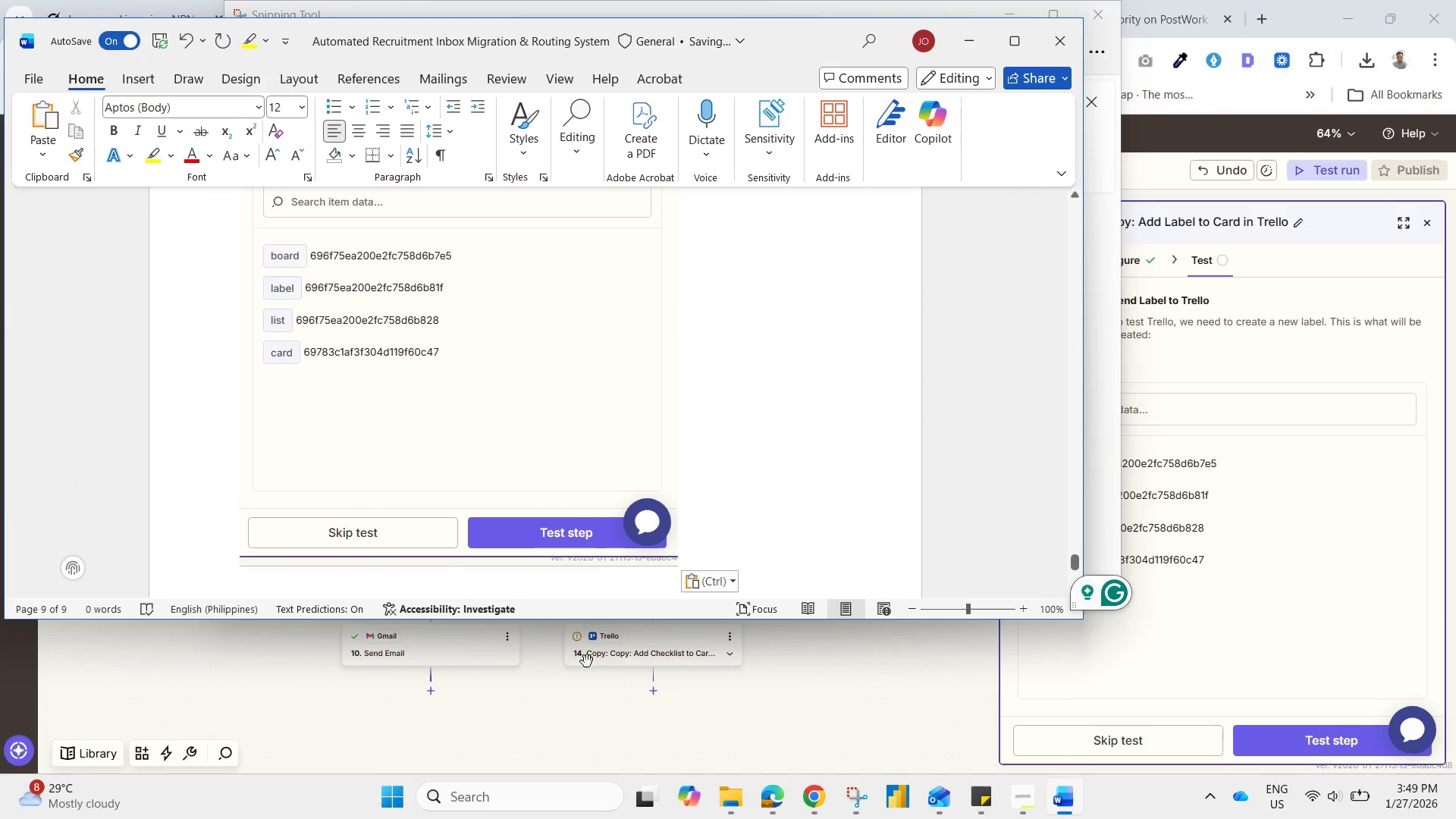 
left_click([629, 664])
 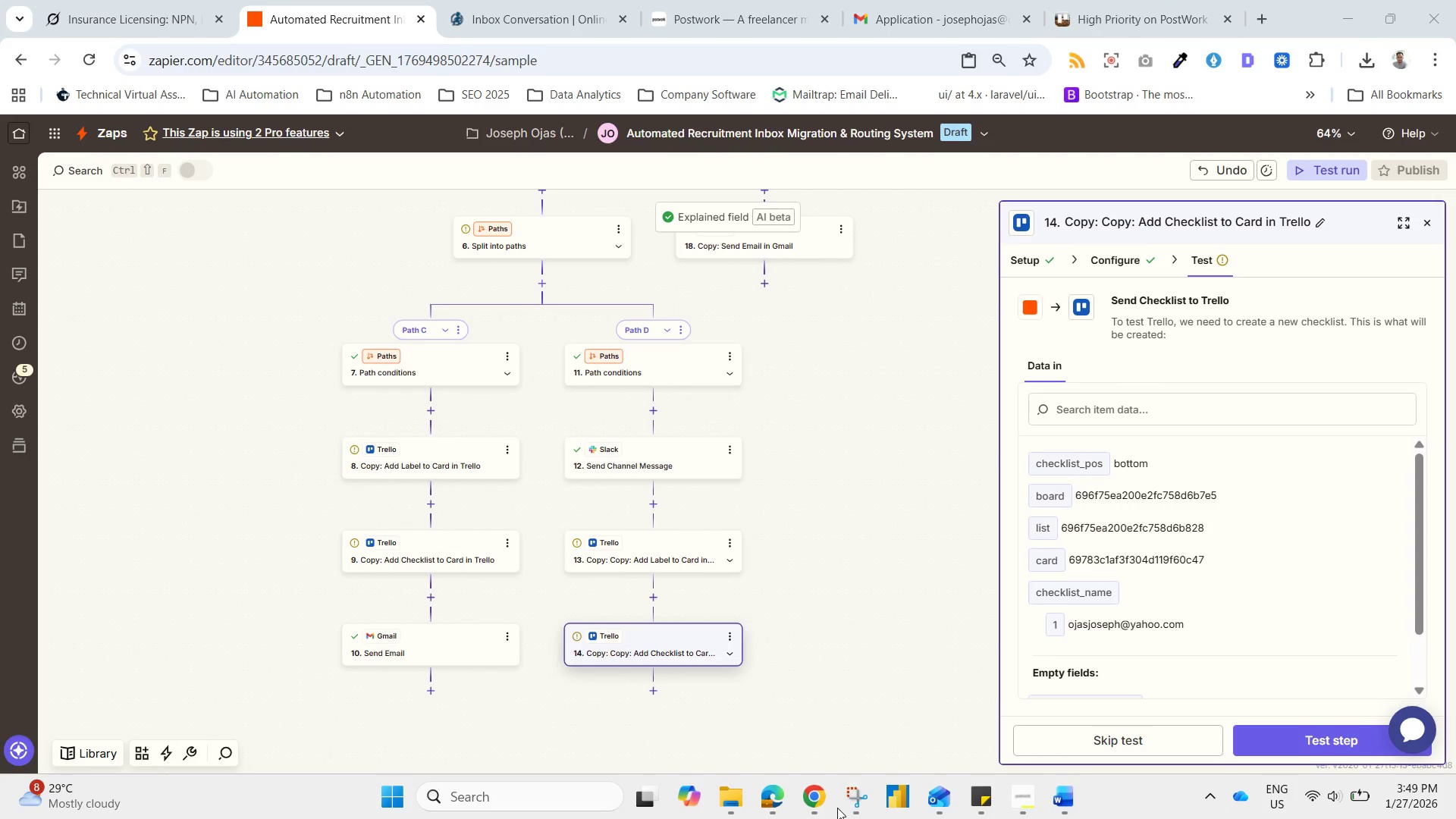 
mouse_move([1098, 293])
 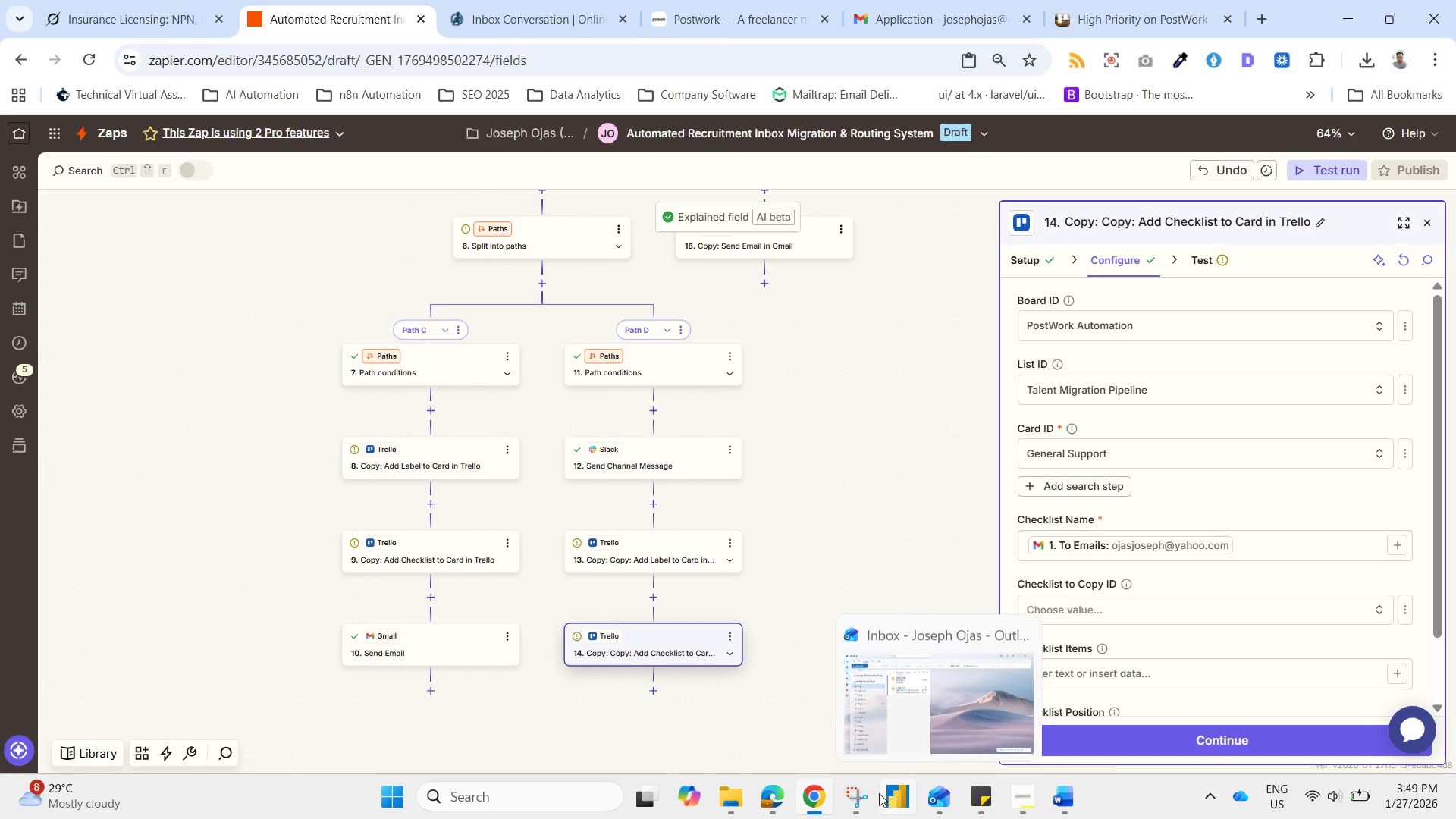 
left_click([863, 802])
 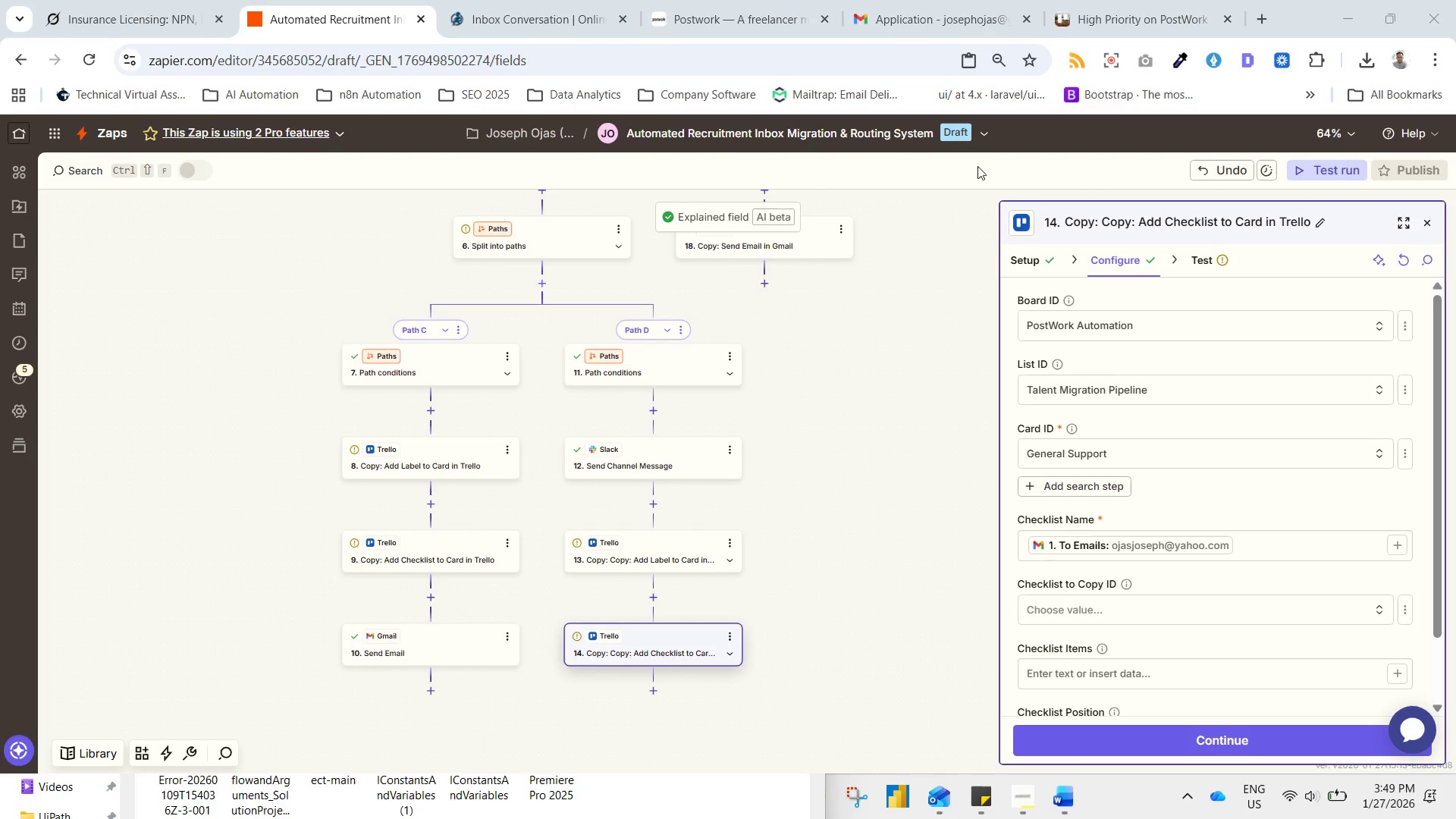 
left_click_drag(start_coordinate=[1007, 199], to_coordinate=[1454, 770])
 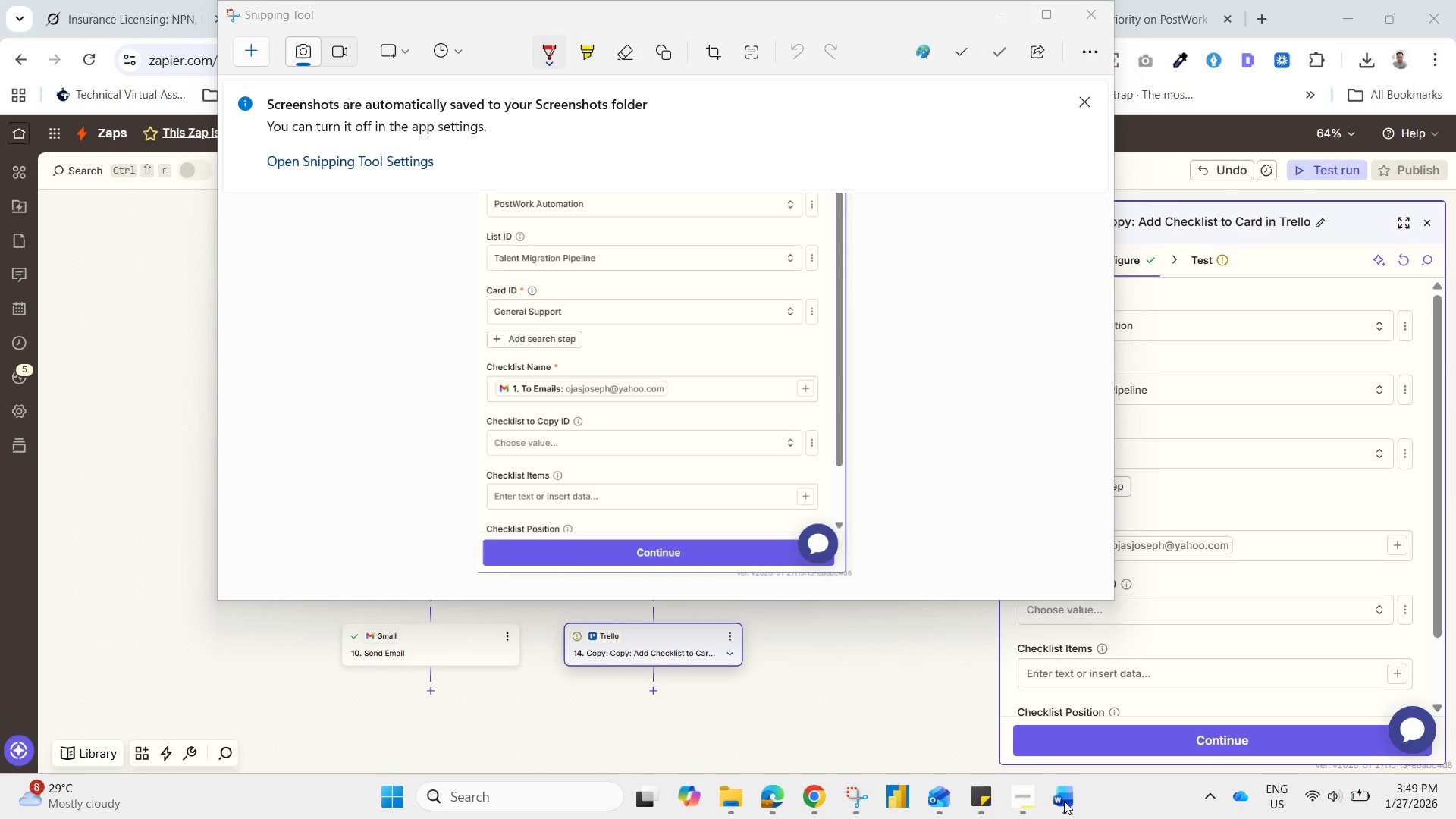 
left_click([1072, 797])
 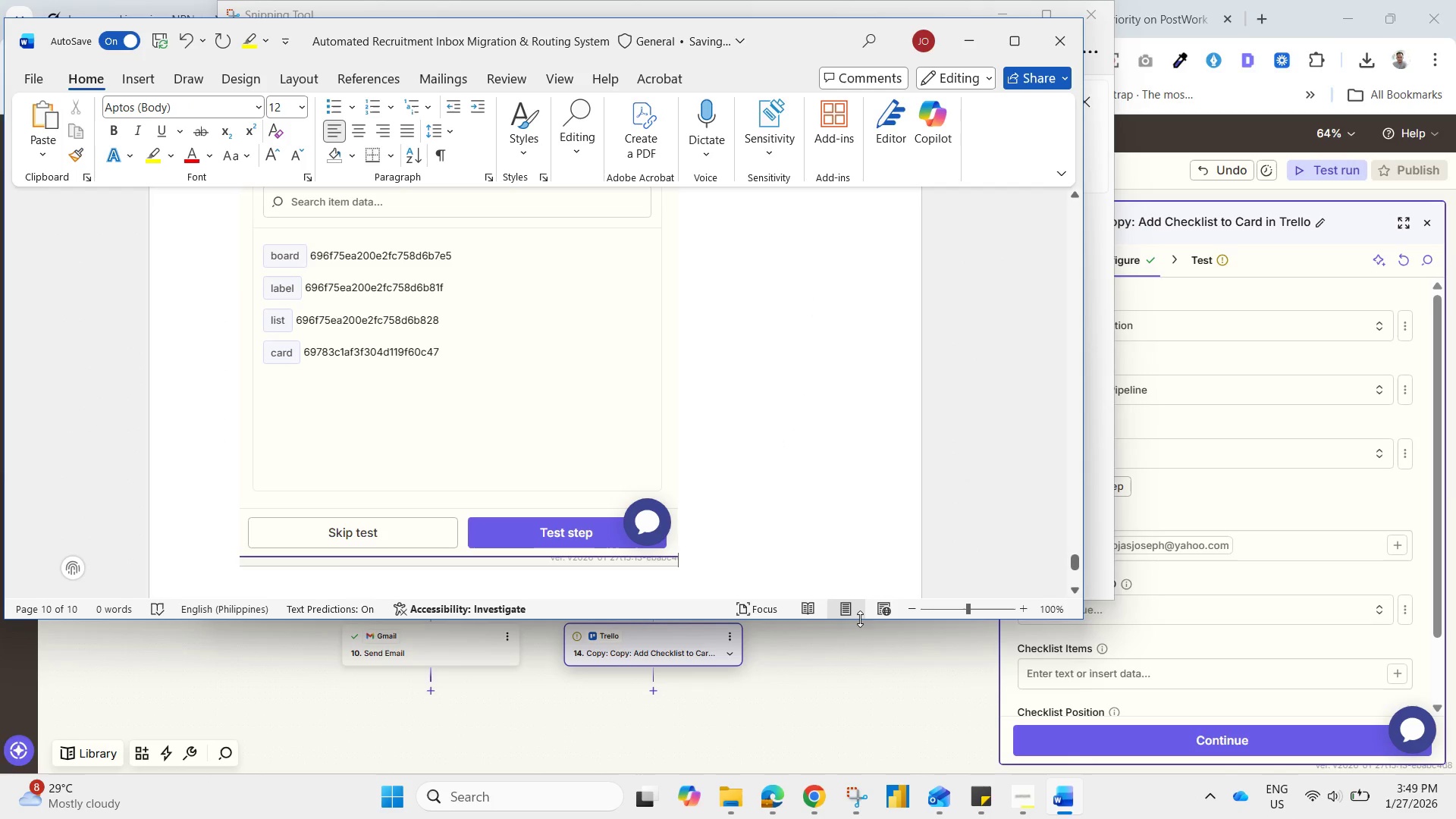 
left_click([769, 549])
 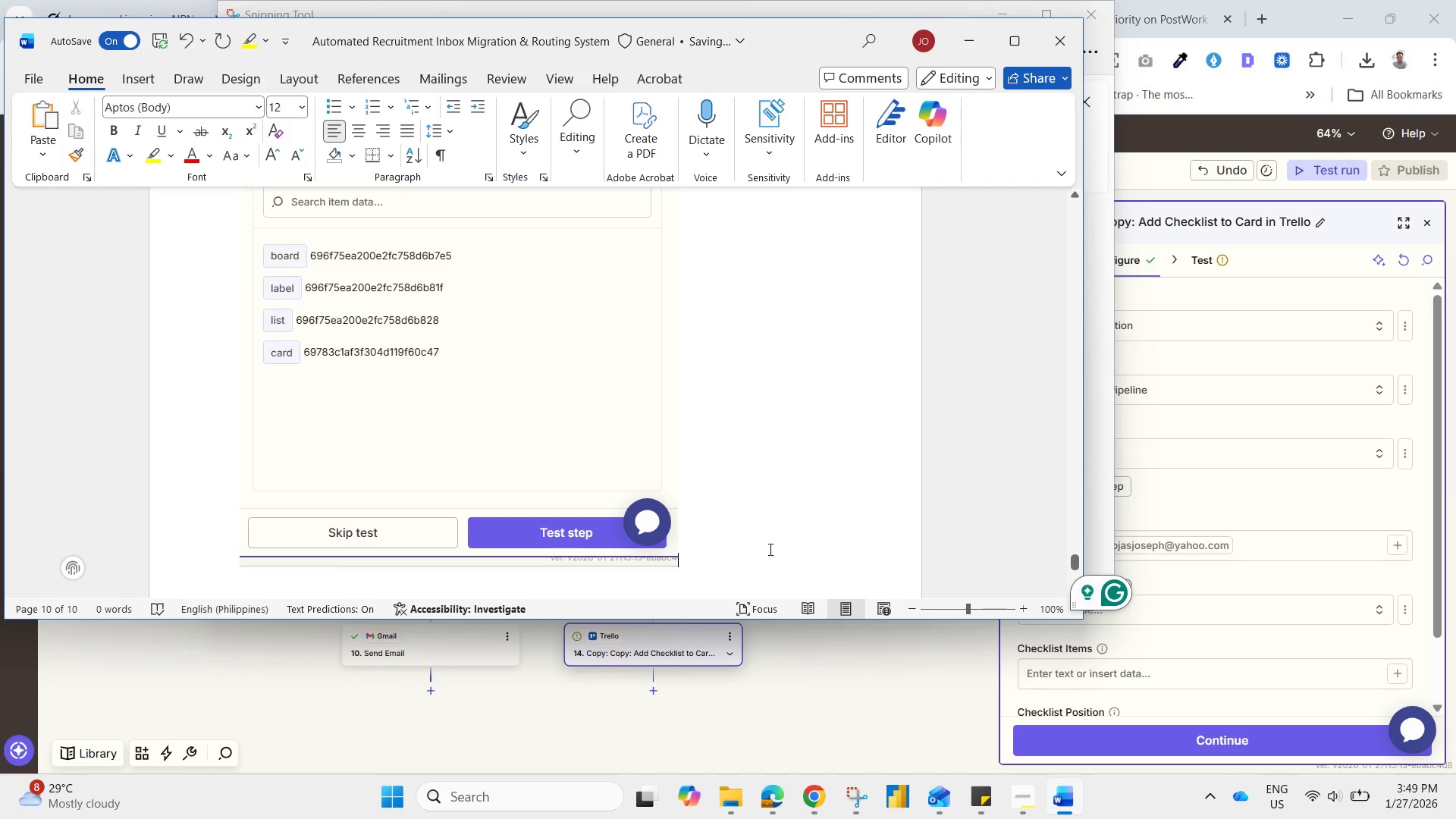 
key(Control+V)
 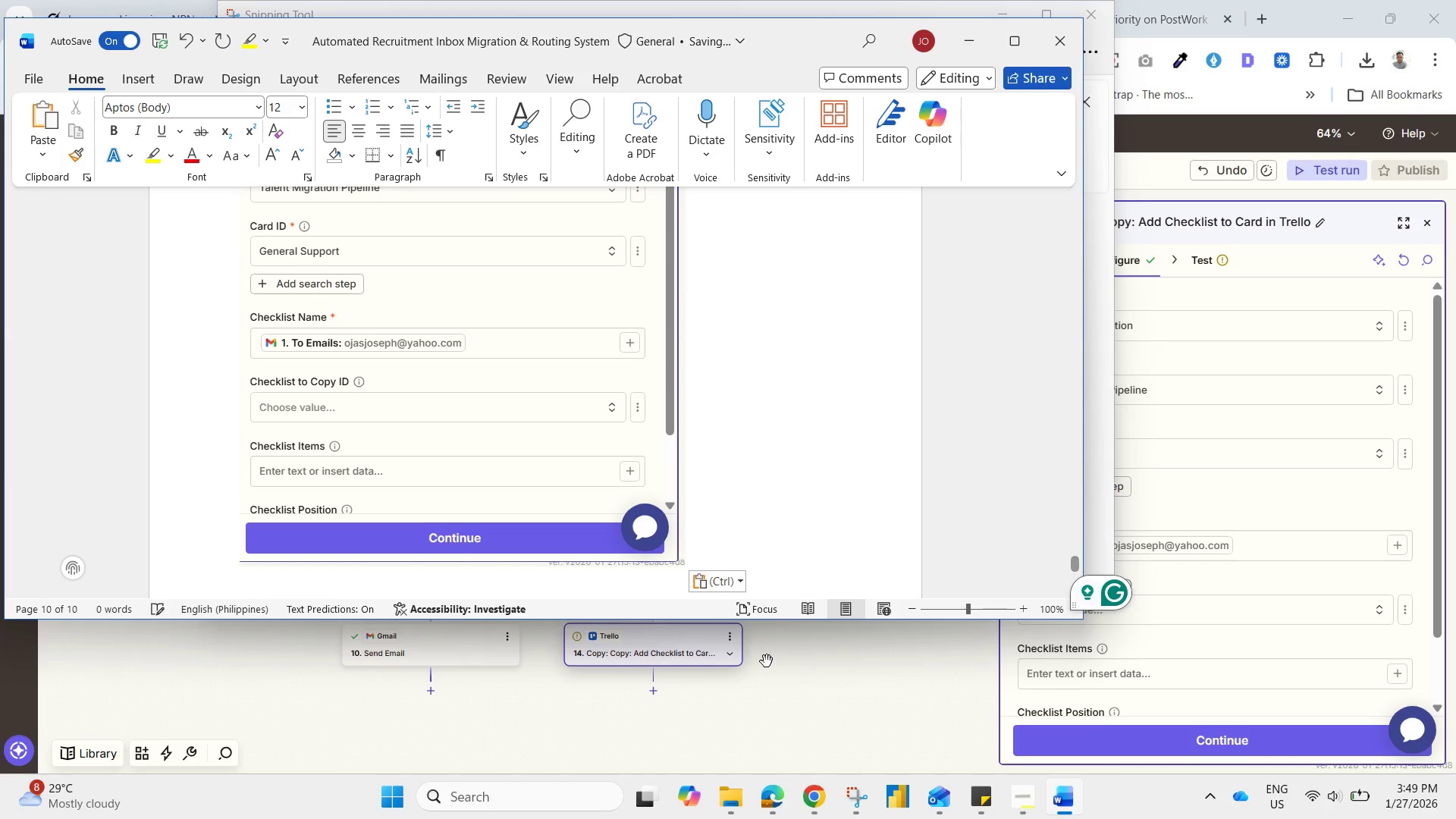 
left_click_drag(start_coordinate=[811, 690], to_coordinate=[868, 687])
 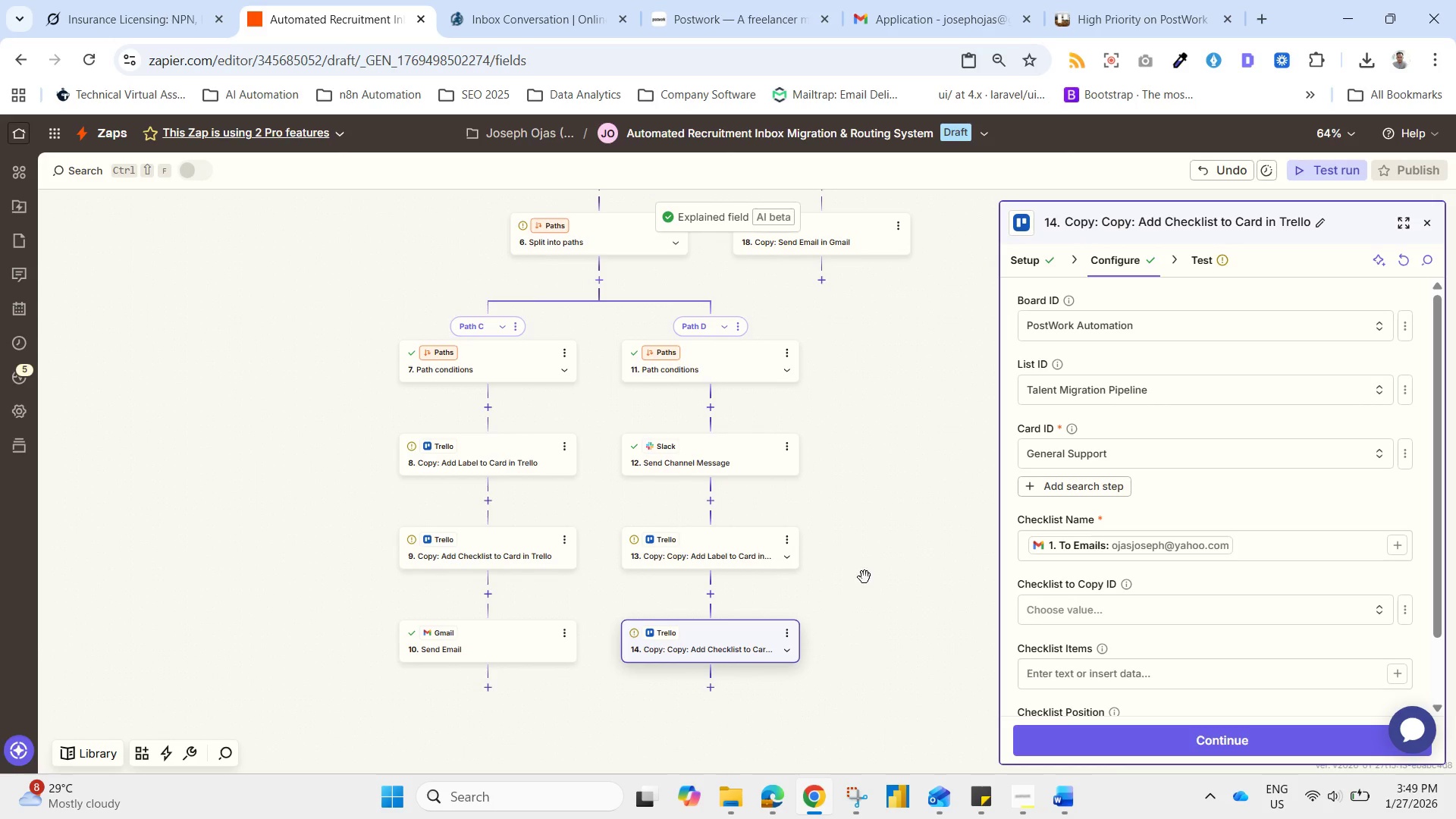 
left_click_drag(start_coordinate=[867, 573], to_coordinate=[772, 798])
 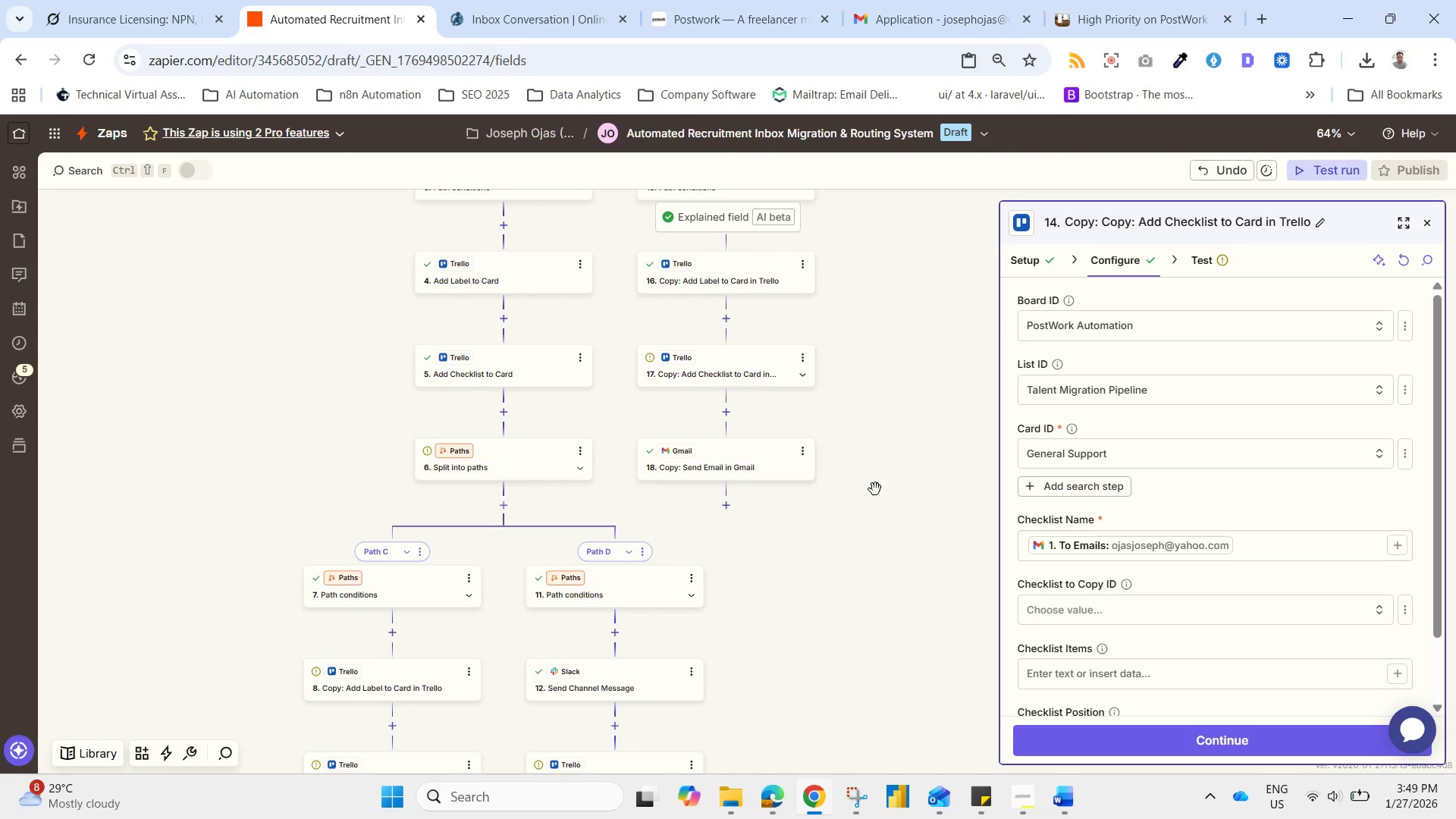 
left_click_drag(start_coordinate=[872, 485], to_coordinate=[843, 679])
 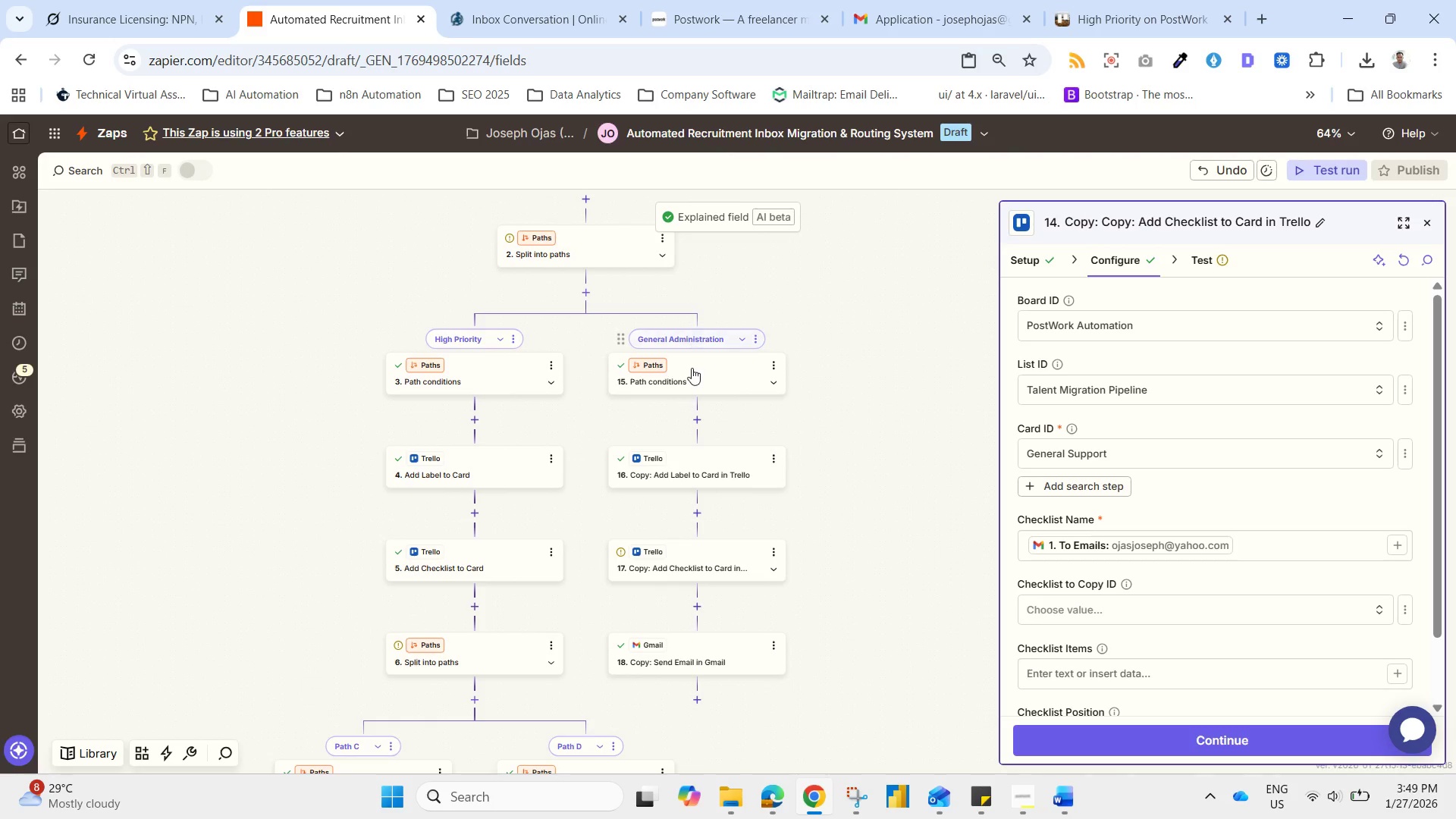 
left_click([692, 369])
 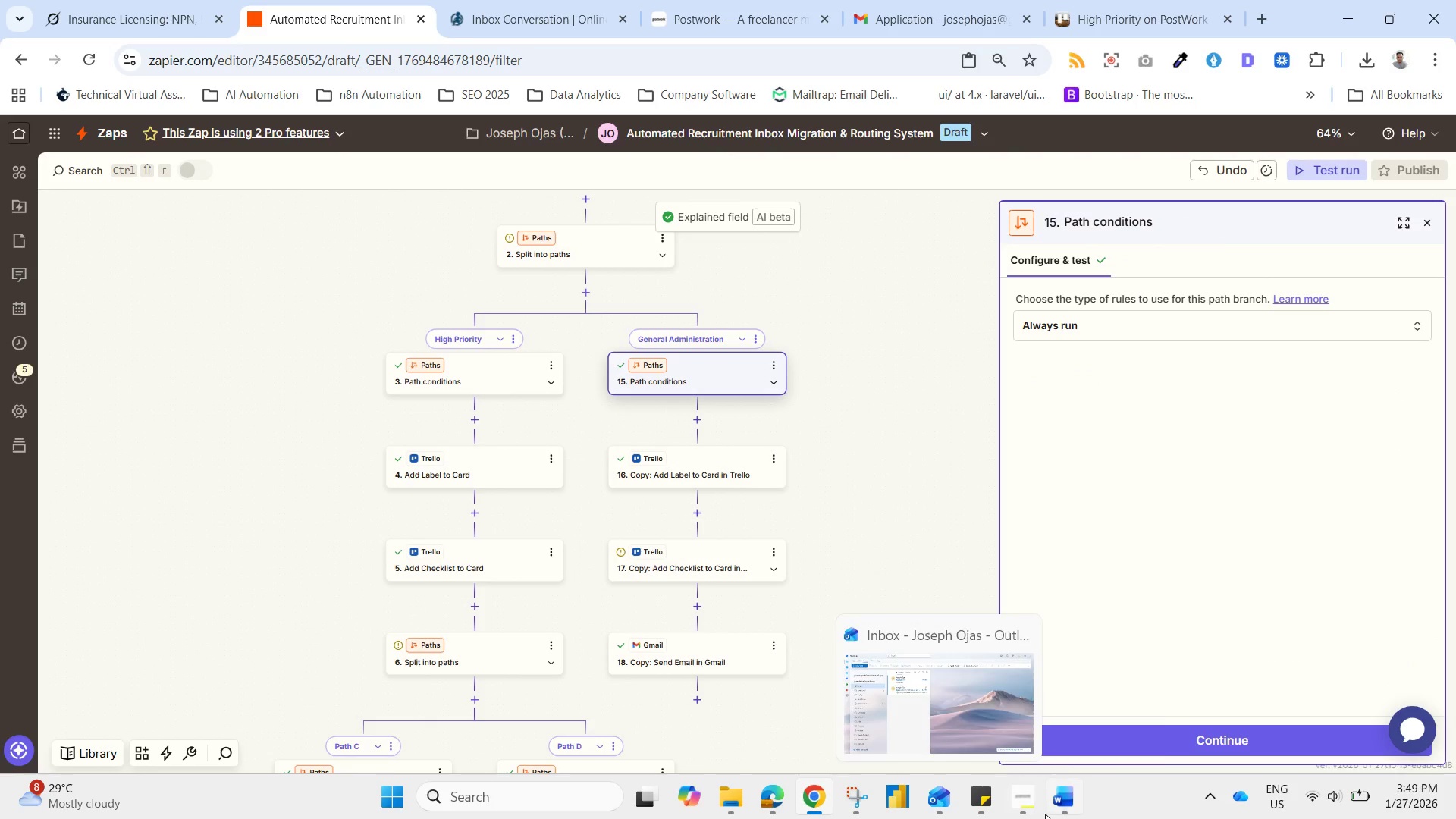 
wait(6.8)
 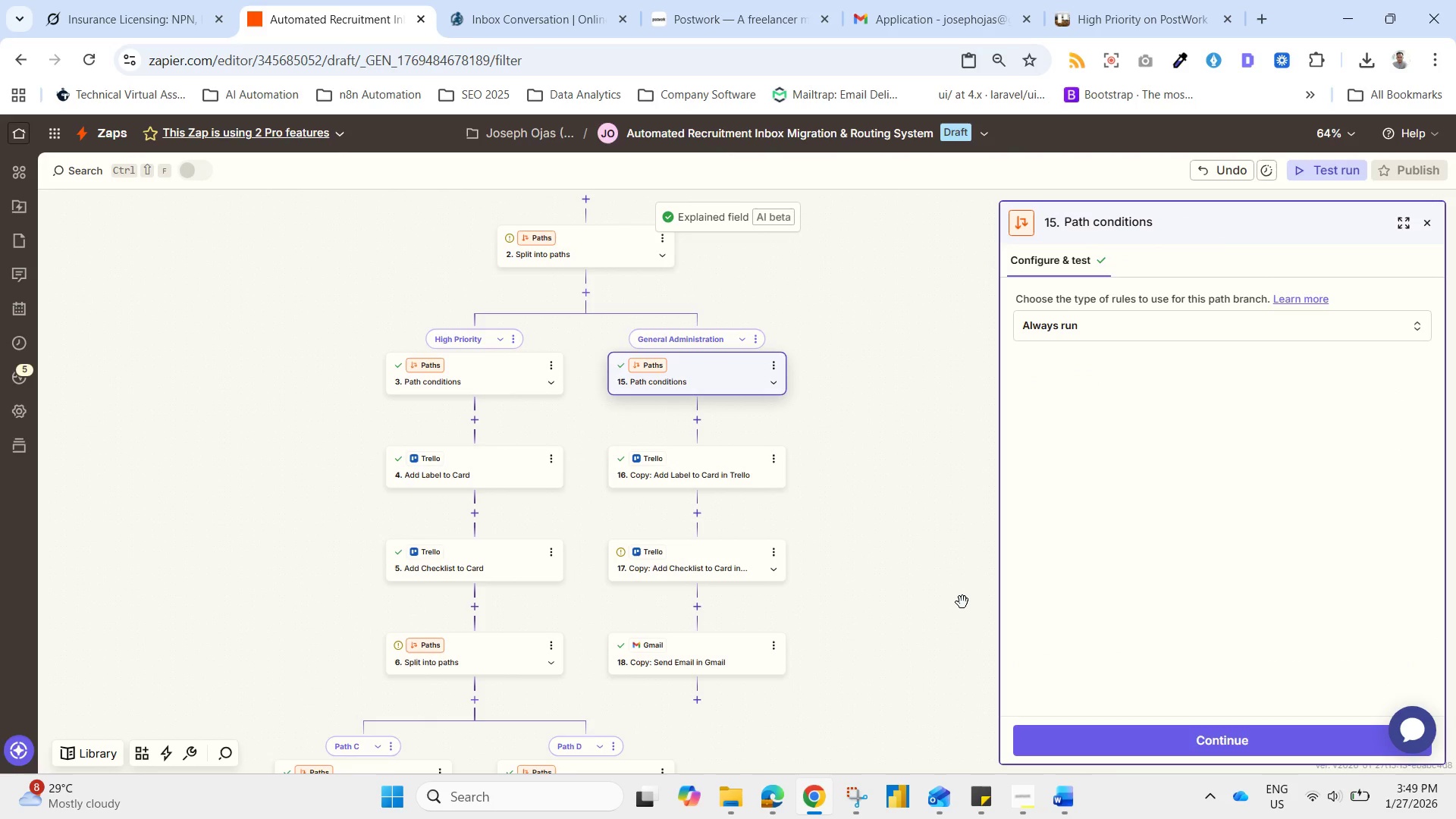 
left_click([852, 810])
 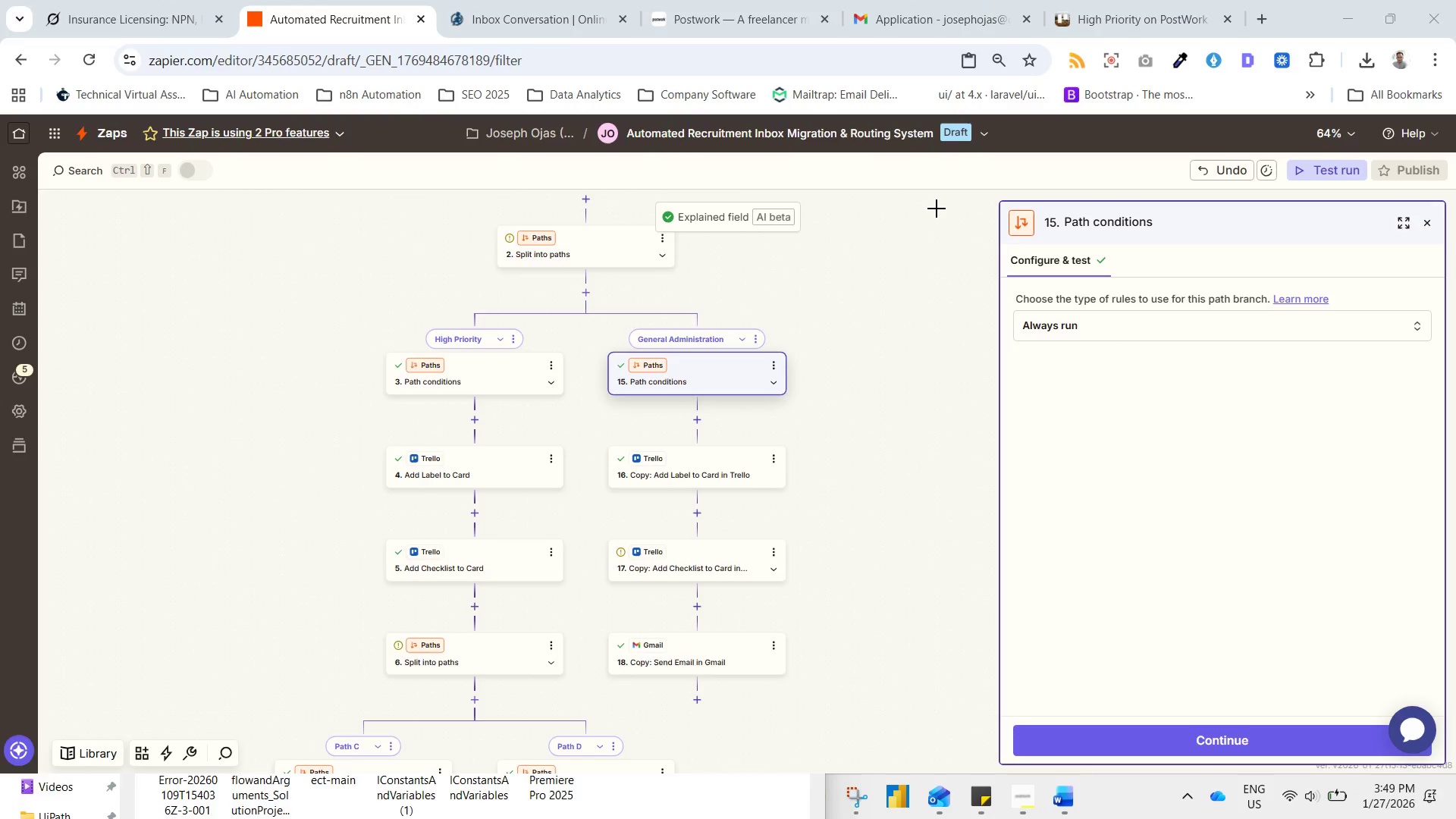 
left_click_drag(start_coordinate=[995, 198], to_coordinate=[1409, 514])
 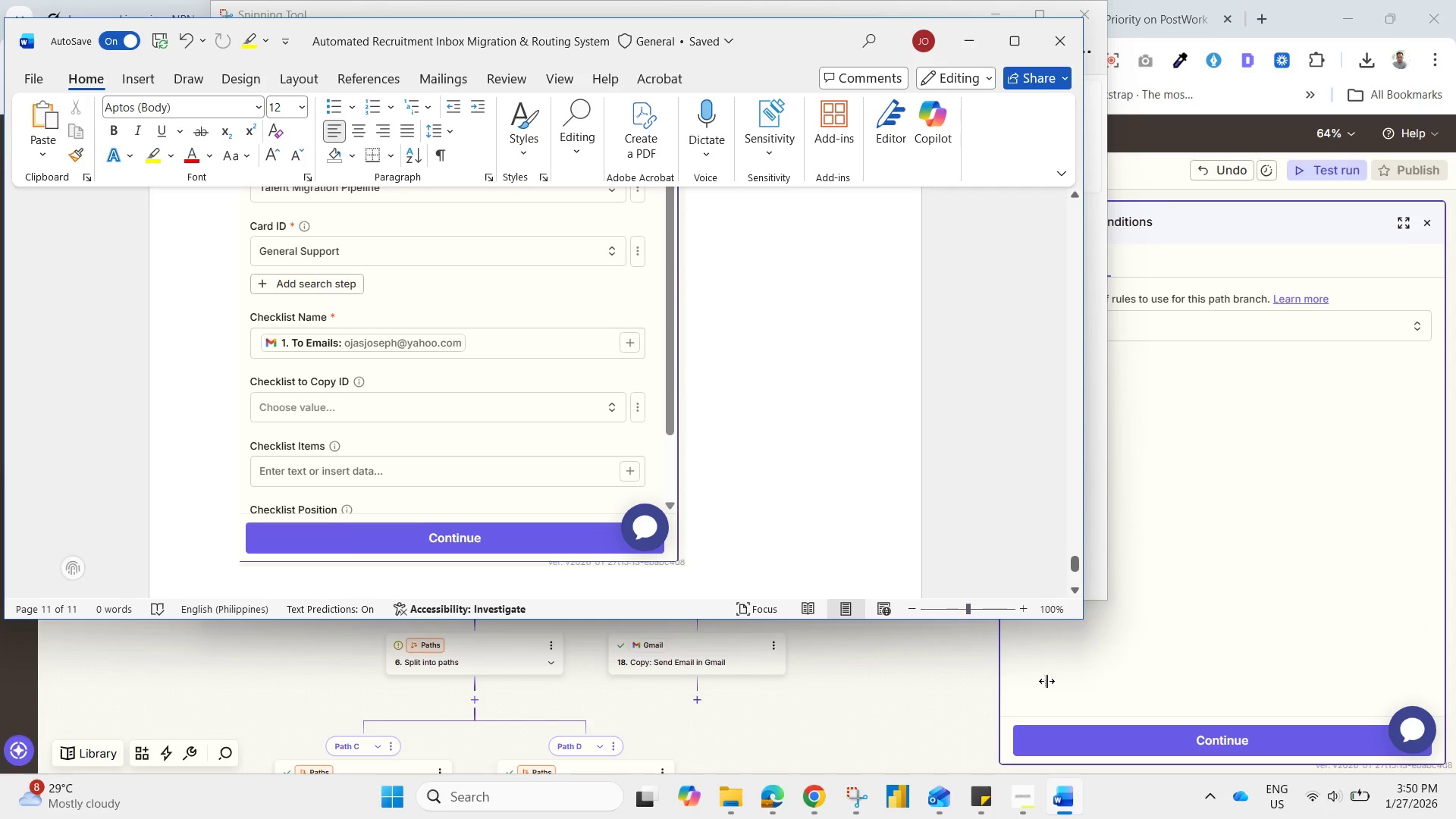 
wait(6.28)
 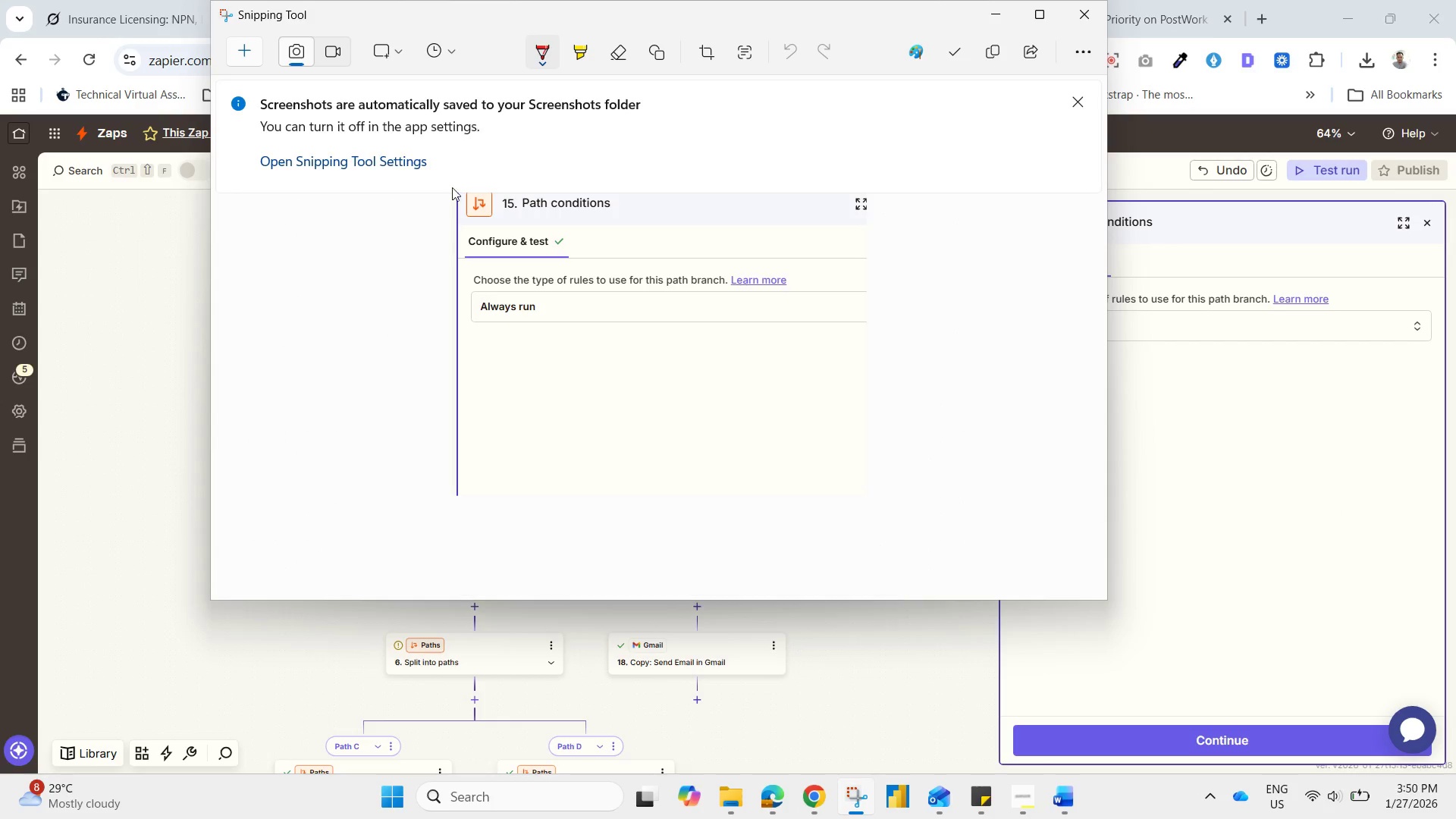 
key(Control+V)
 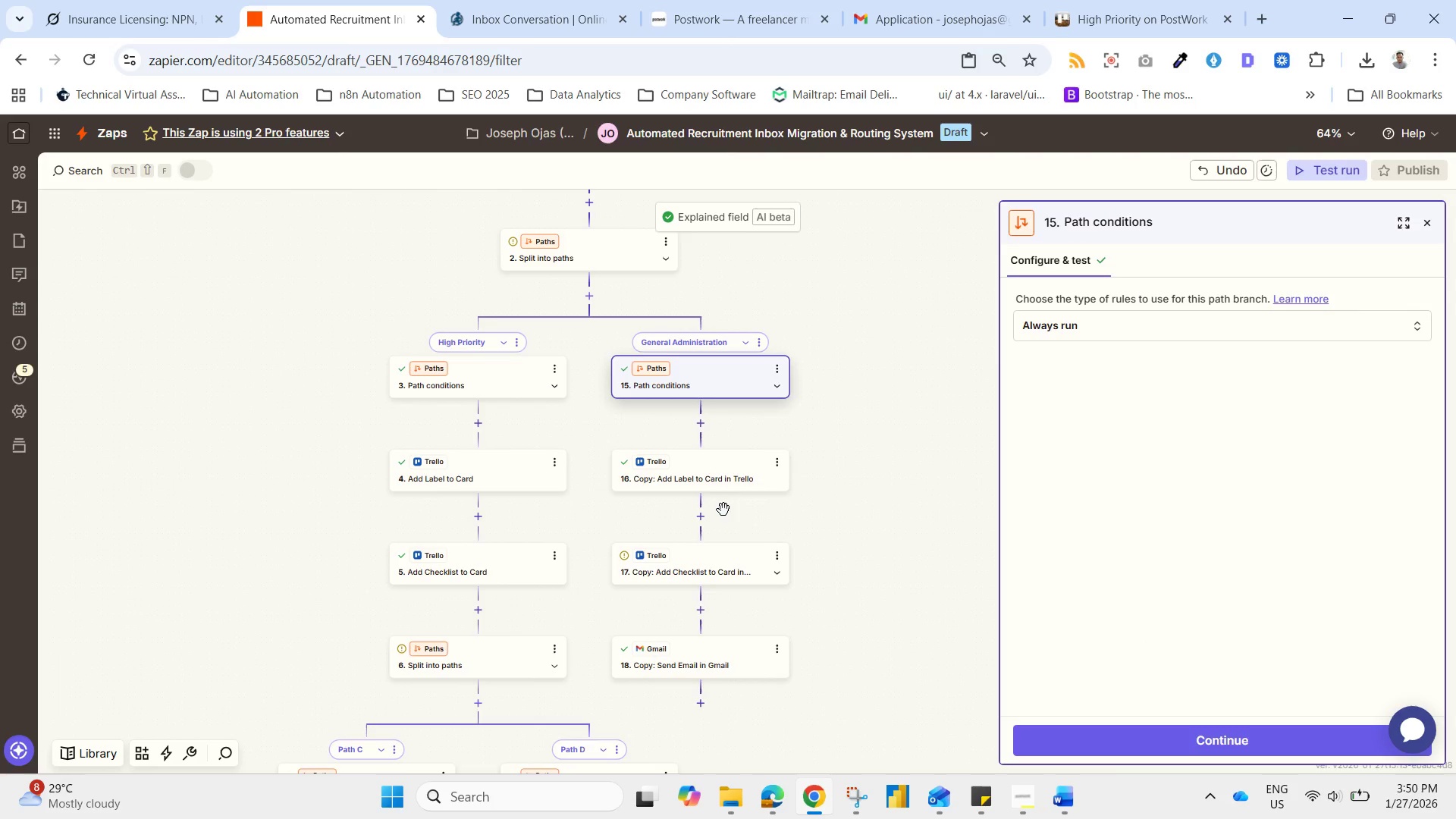 
left_click_drag(start_coordinate=[718, 472], to_coordinate=[722, 472])
 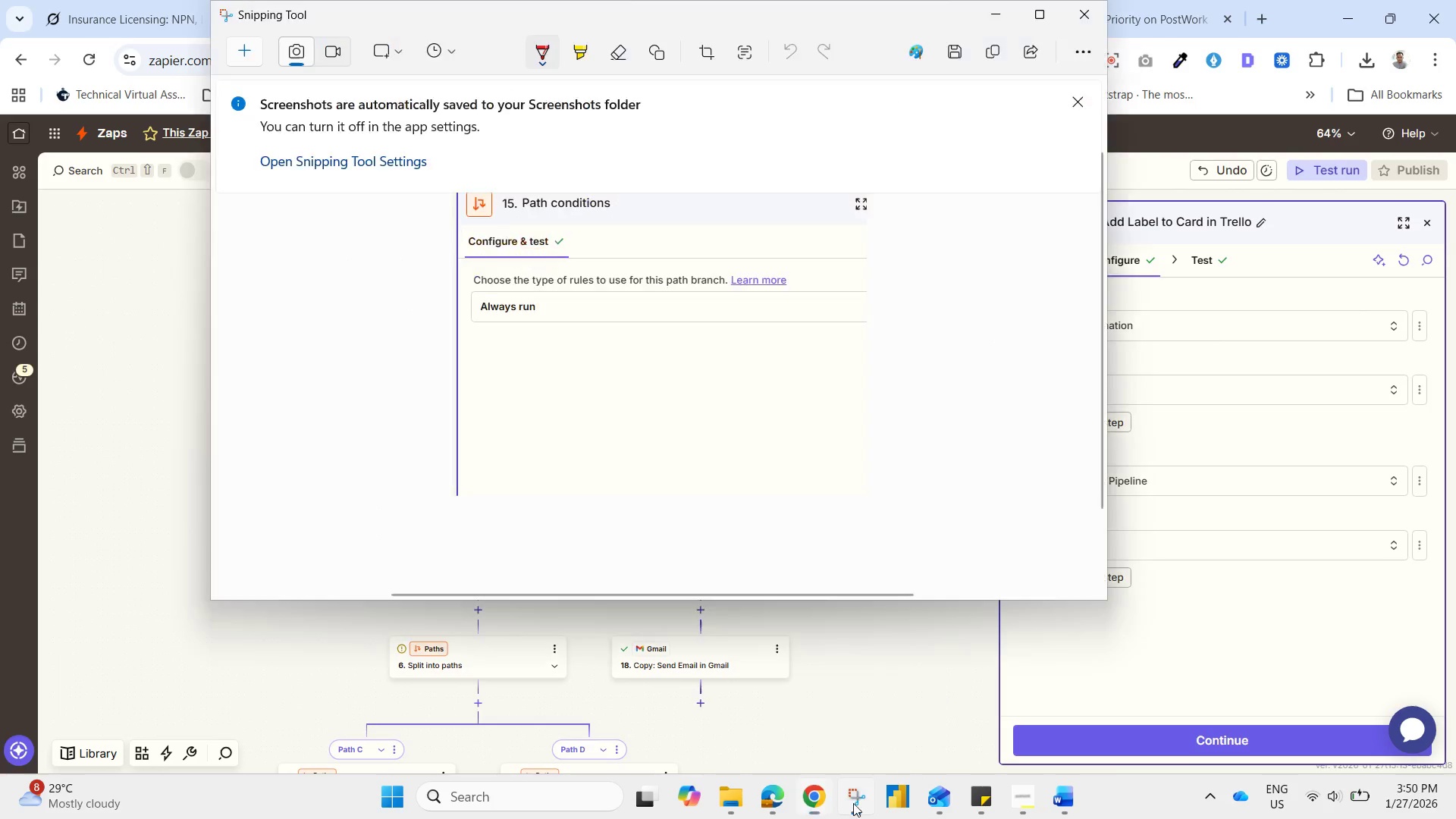 
left_click([241, 48])
 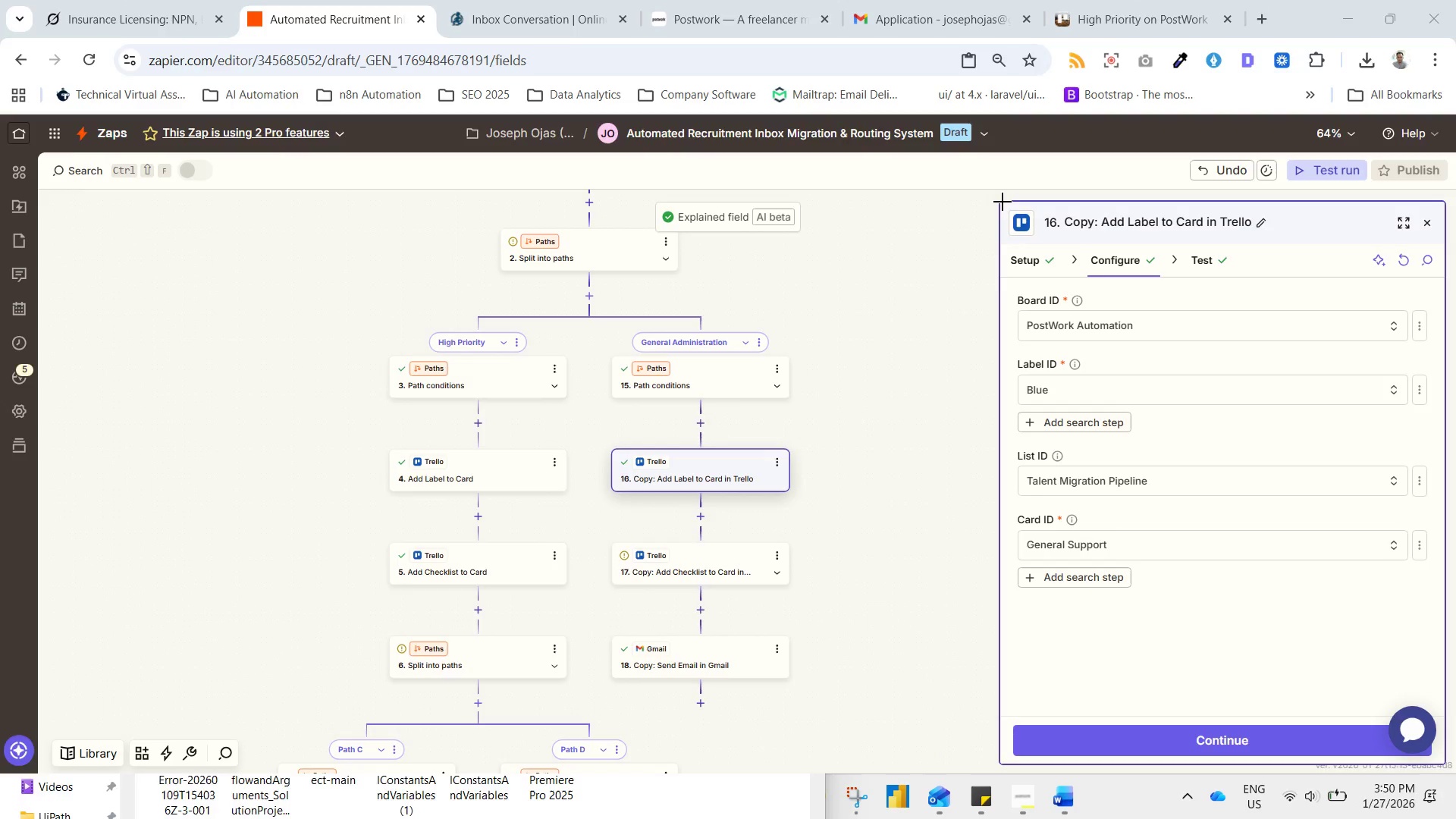 
left_click_drag(start_coordinate=[1003, 202], to_coordinate=[1445, 640])
 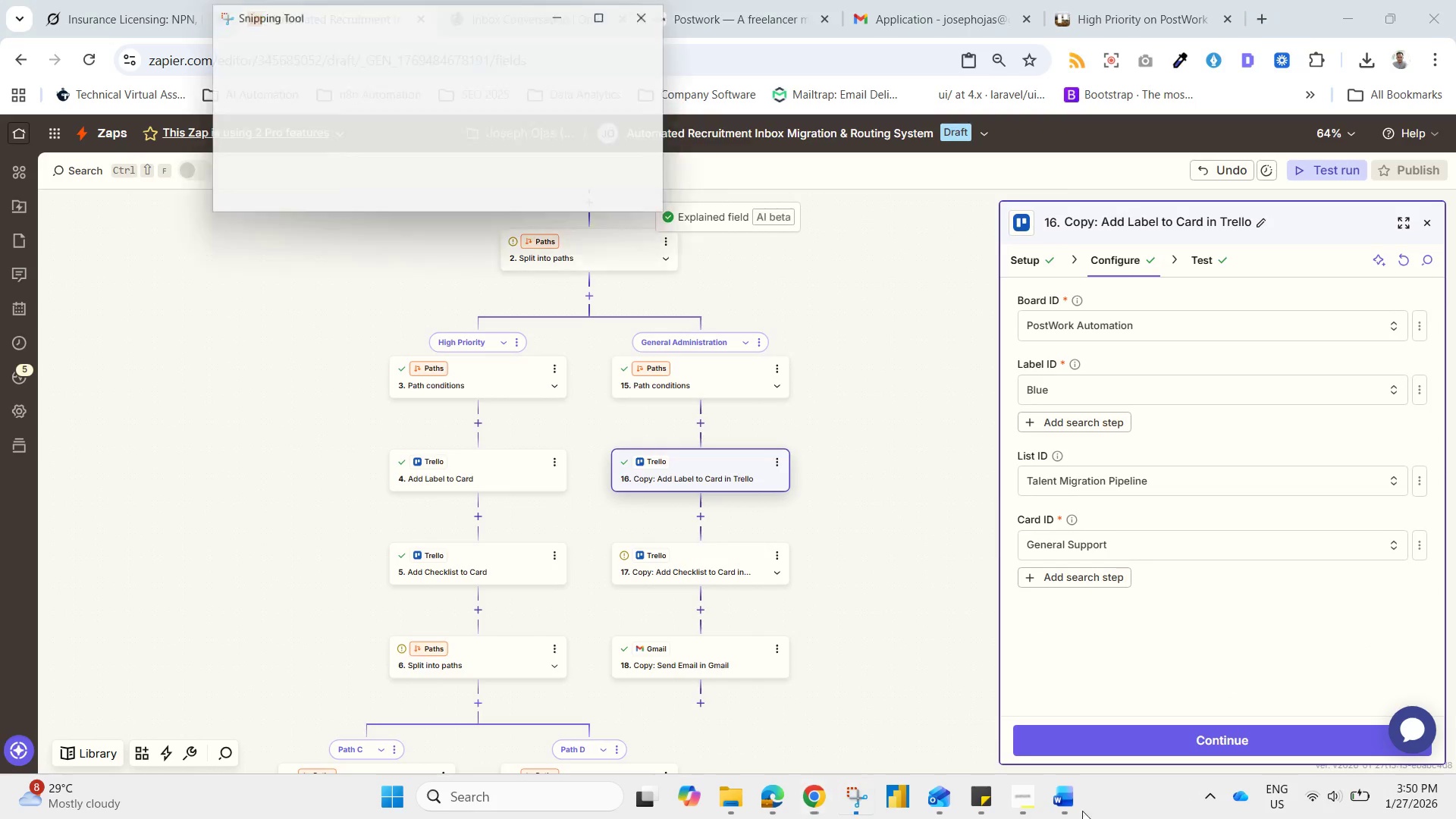 
left_click([1072, 815])
 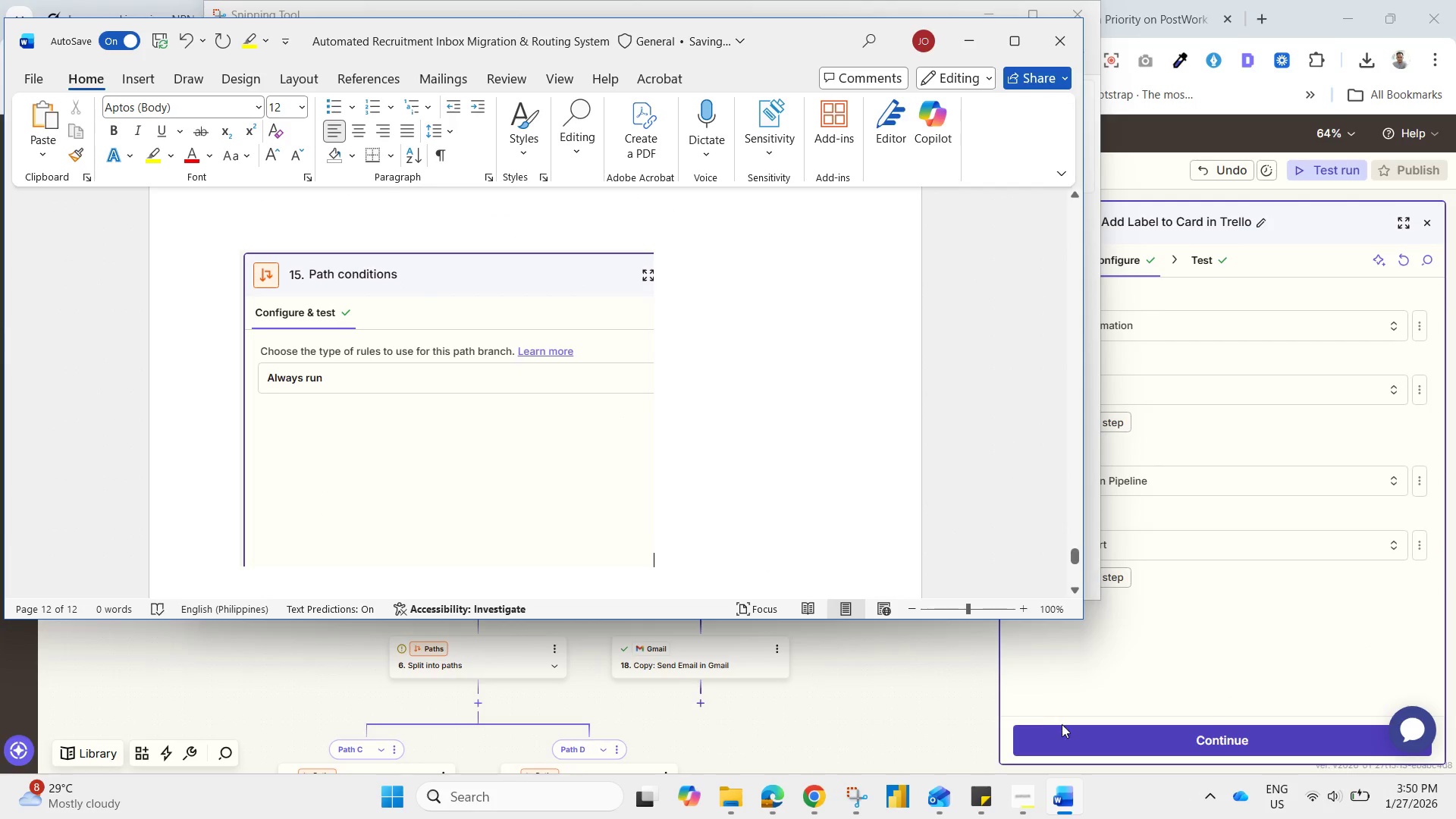 
key(Control+V)
 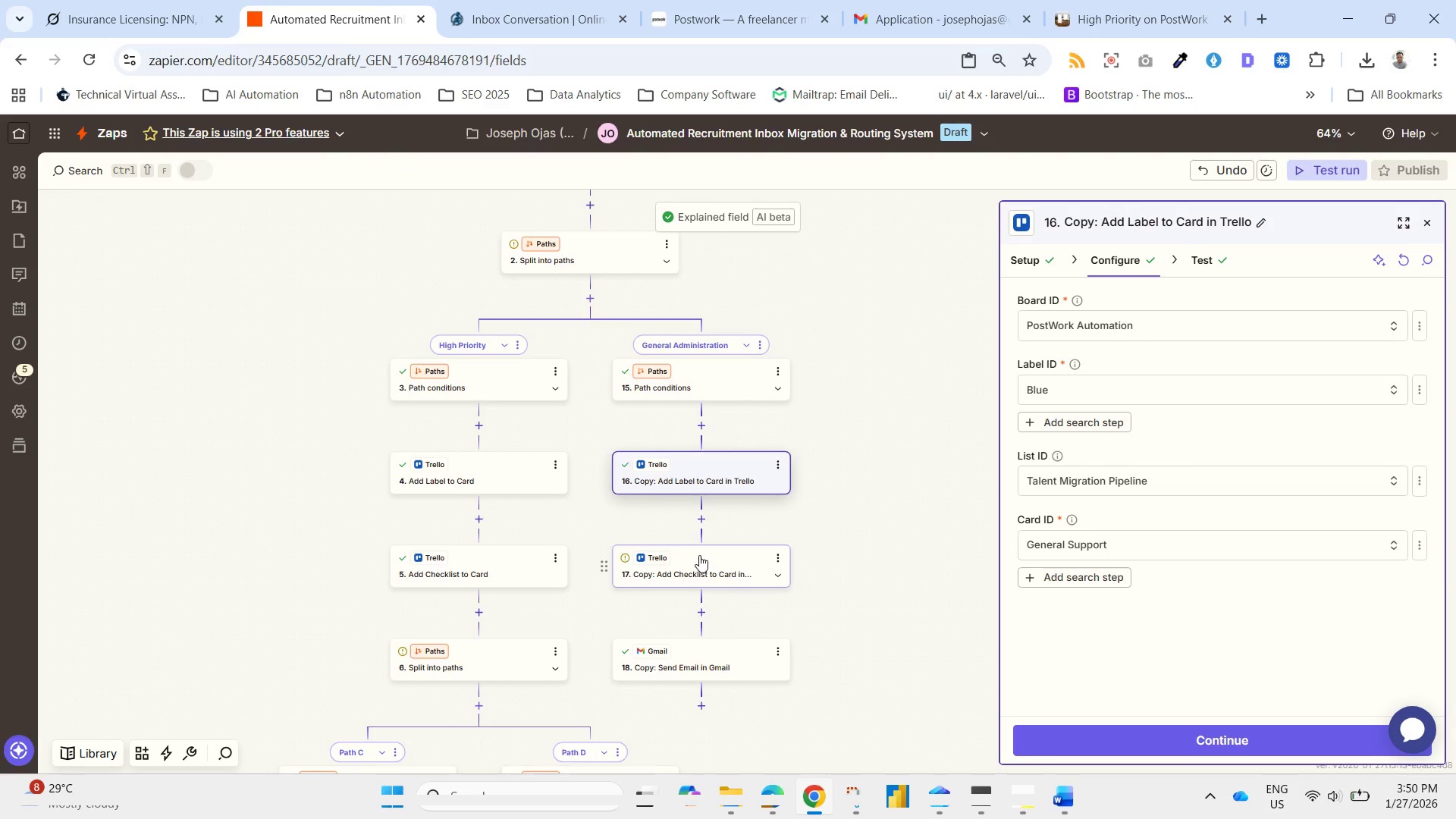 
left_click_drag(start_coordinate=[701, 566], to_coordinate=[708, 570])
 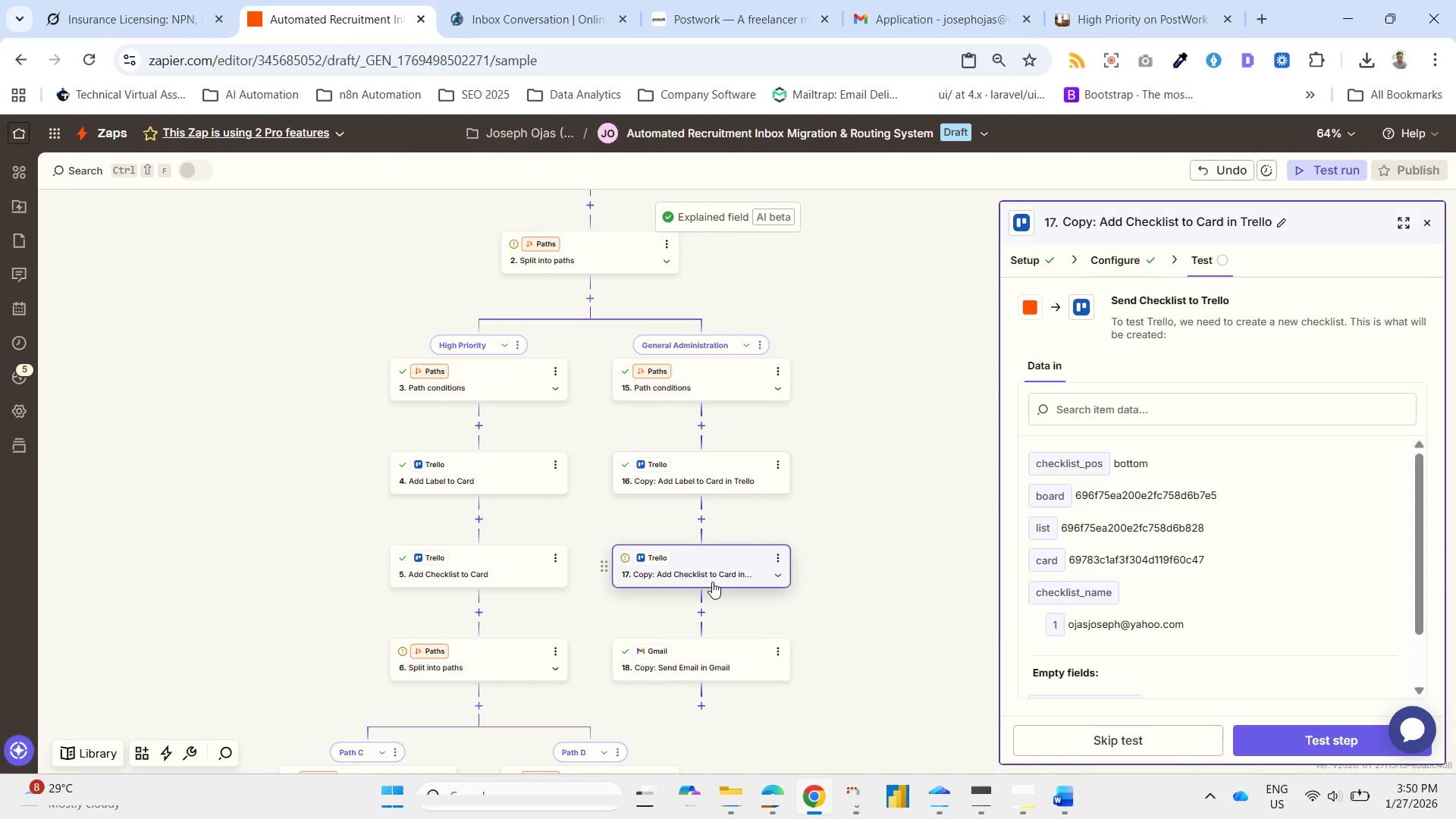 
left_click([712, 582])
 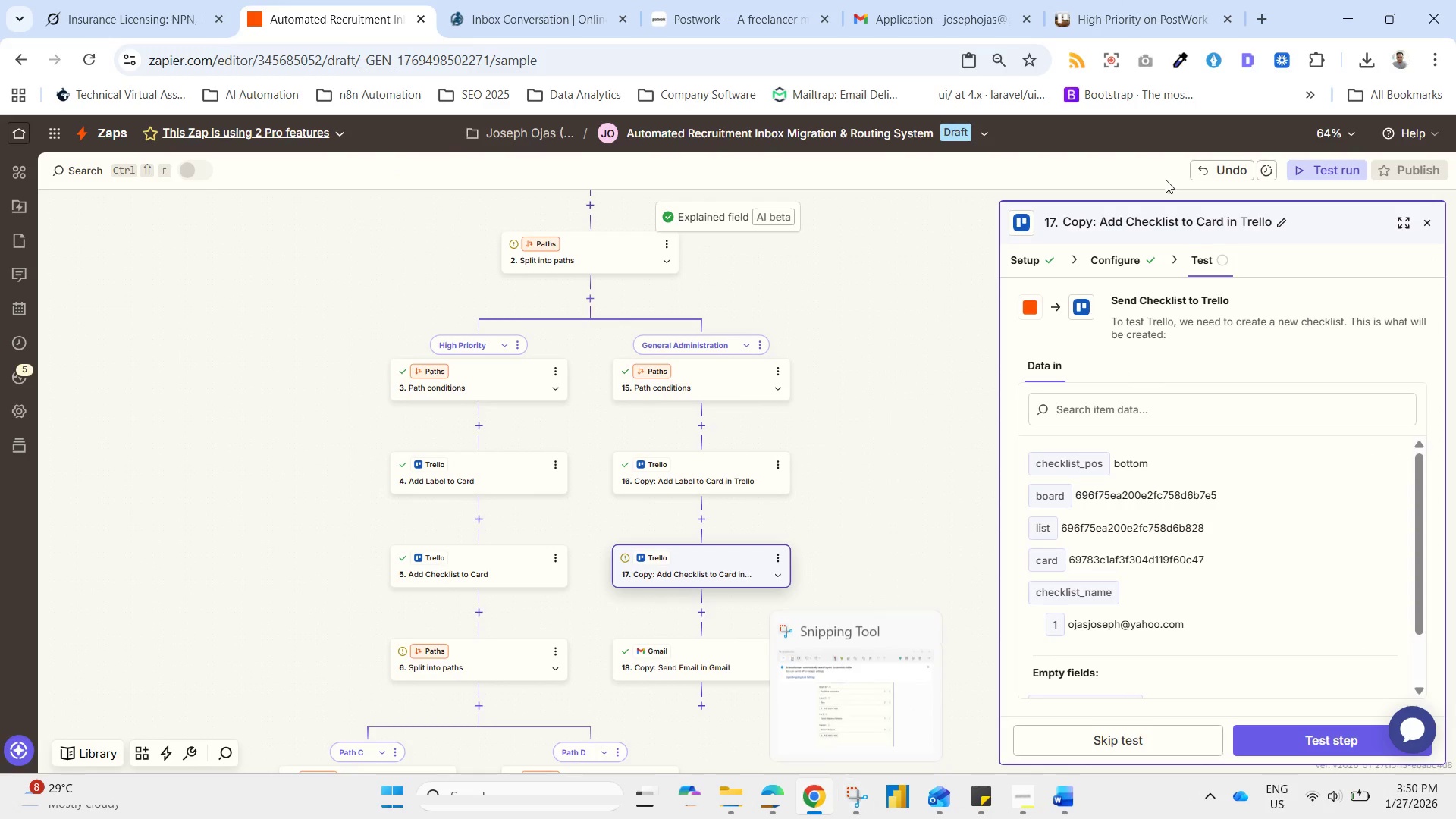 
left_click([1118, 267])
 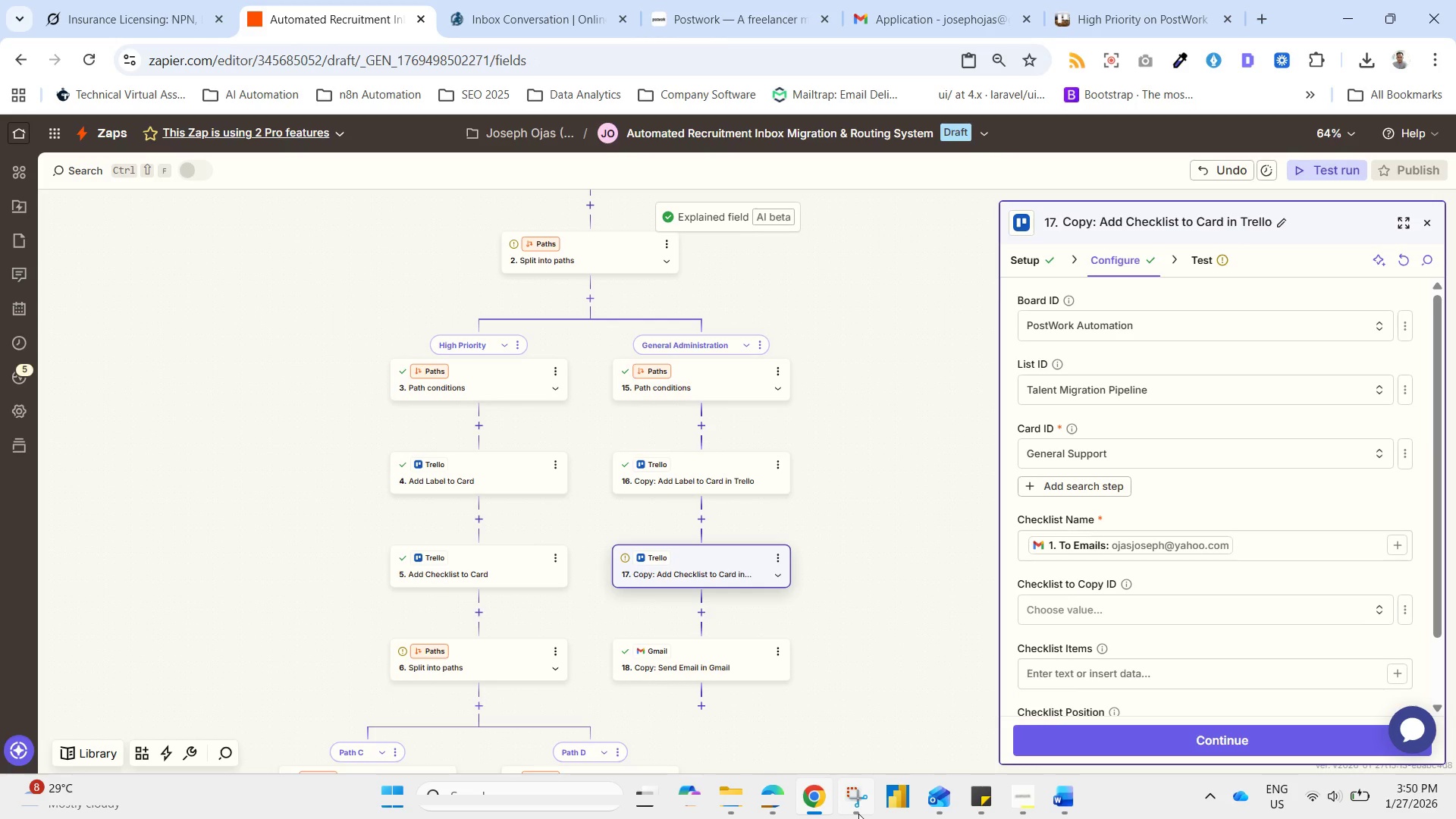 
left_click_drag(start_coordinate=[856, 806], to_coordinate=[864, 815])
 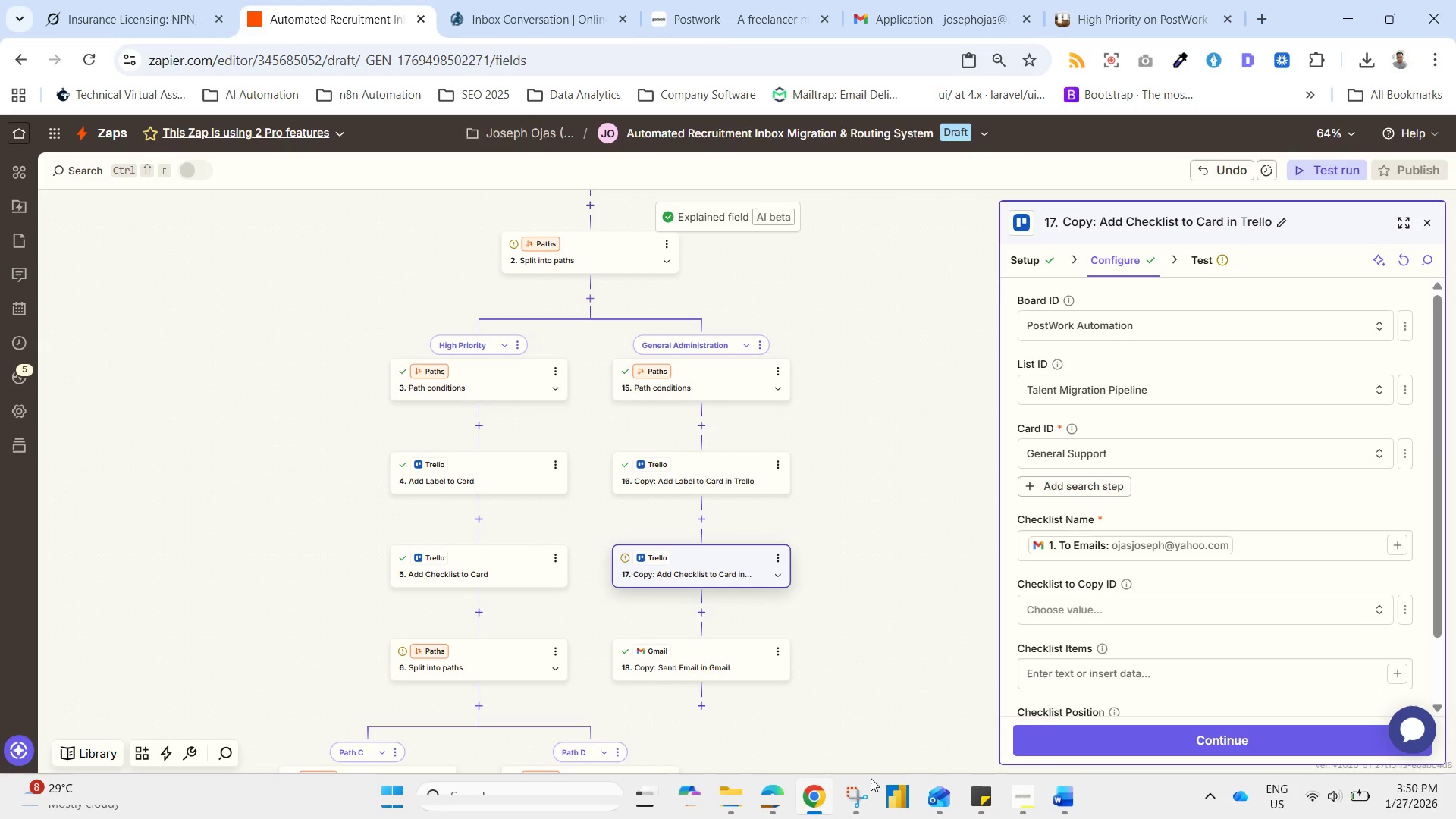 
left_click([871, 778])
 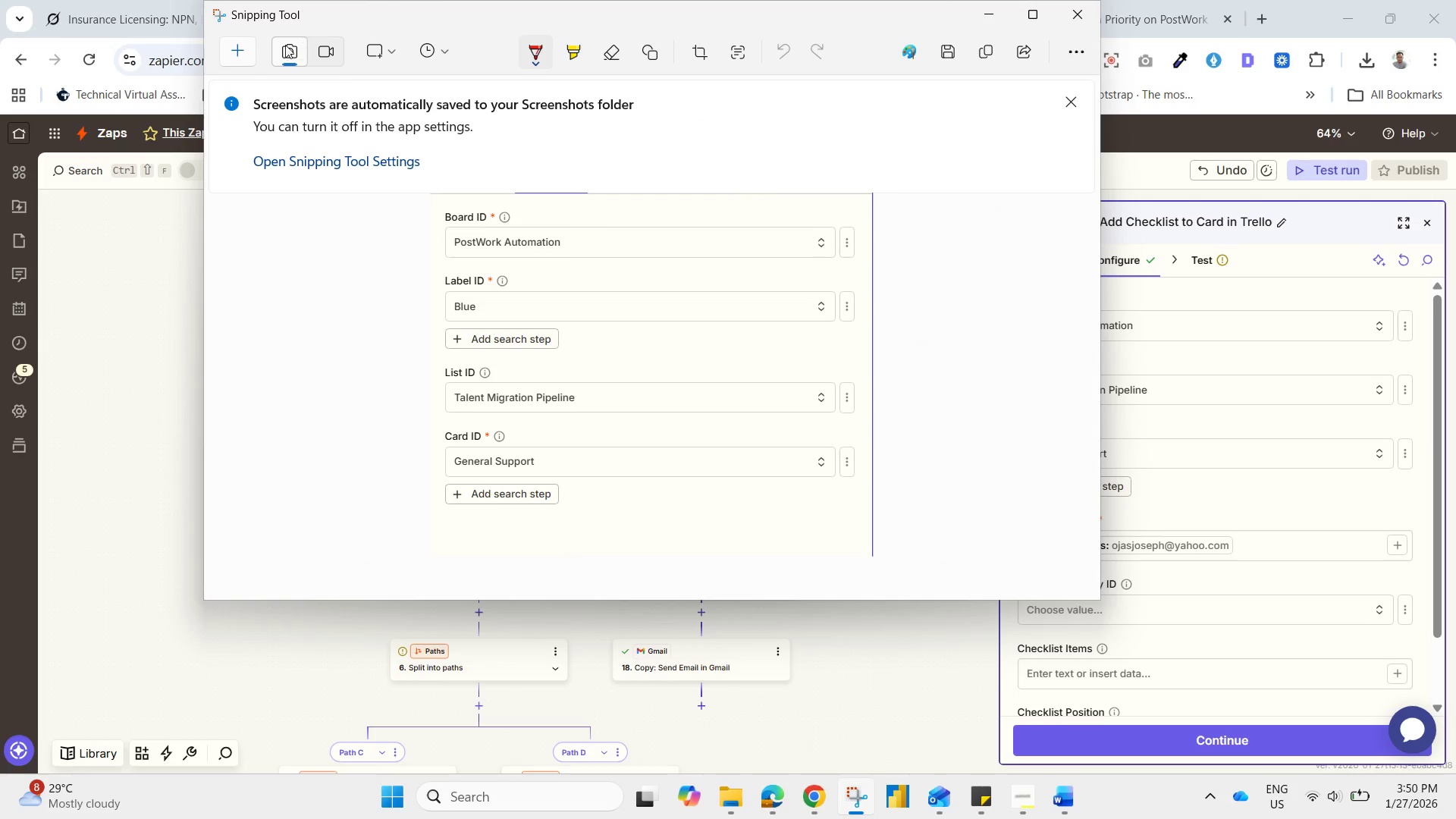 
left_click([253, 46])
 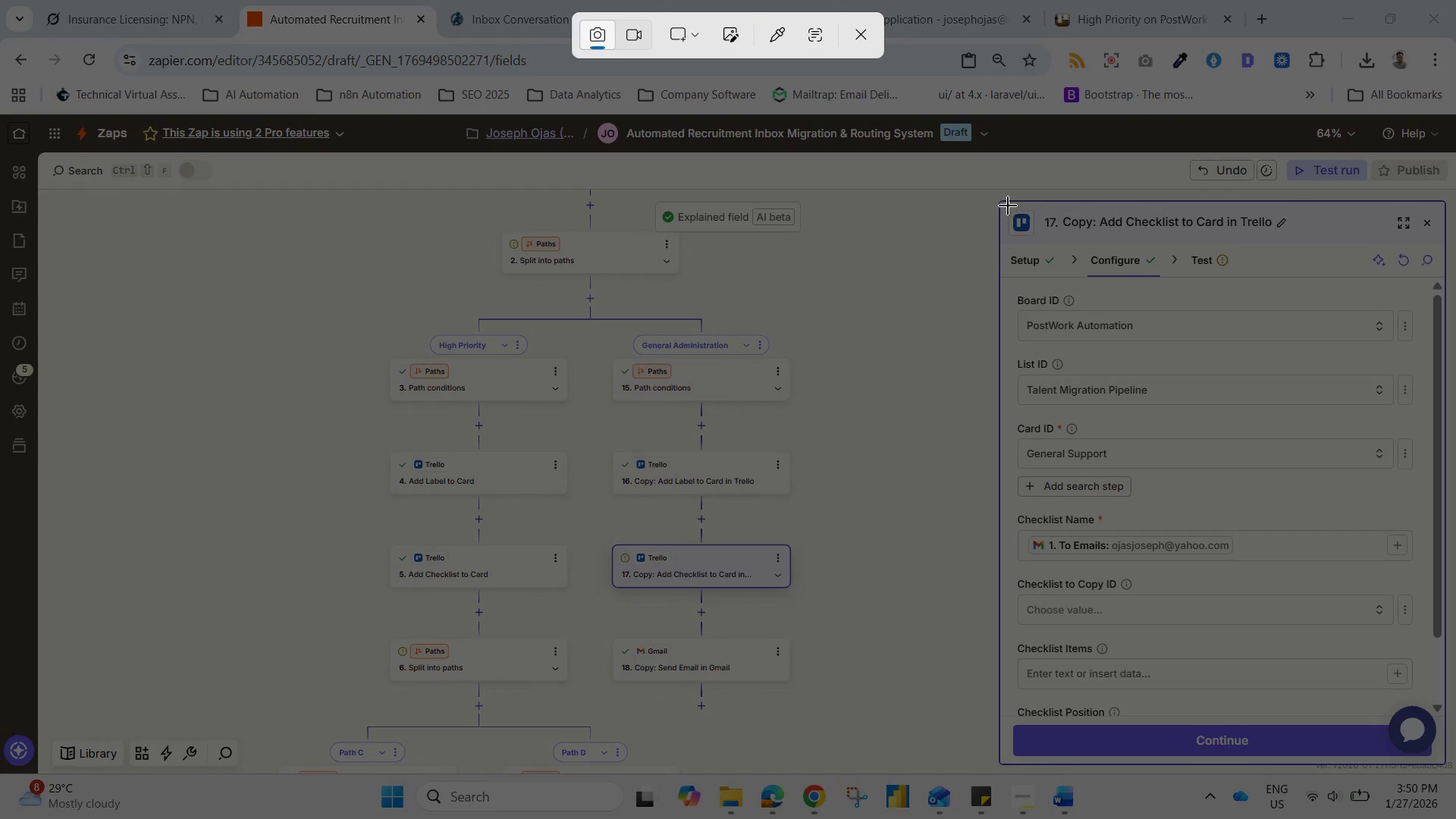 
left_click_drag(start_coordinate=[1005, 201], to_coordinate=[1356, 730])
 